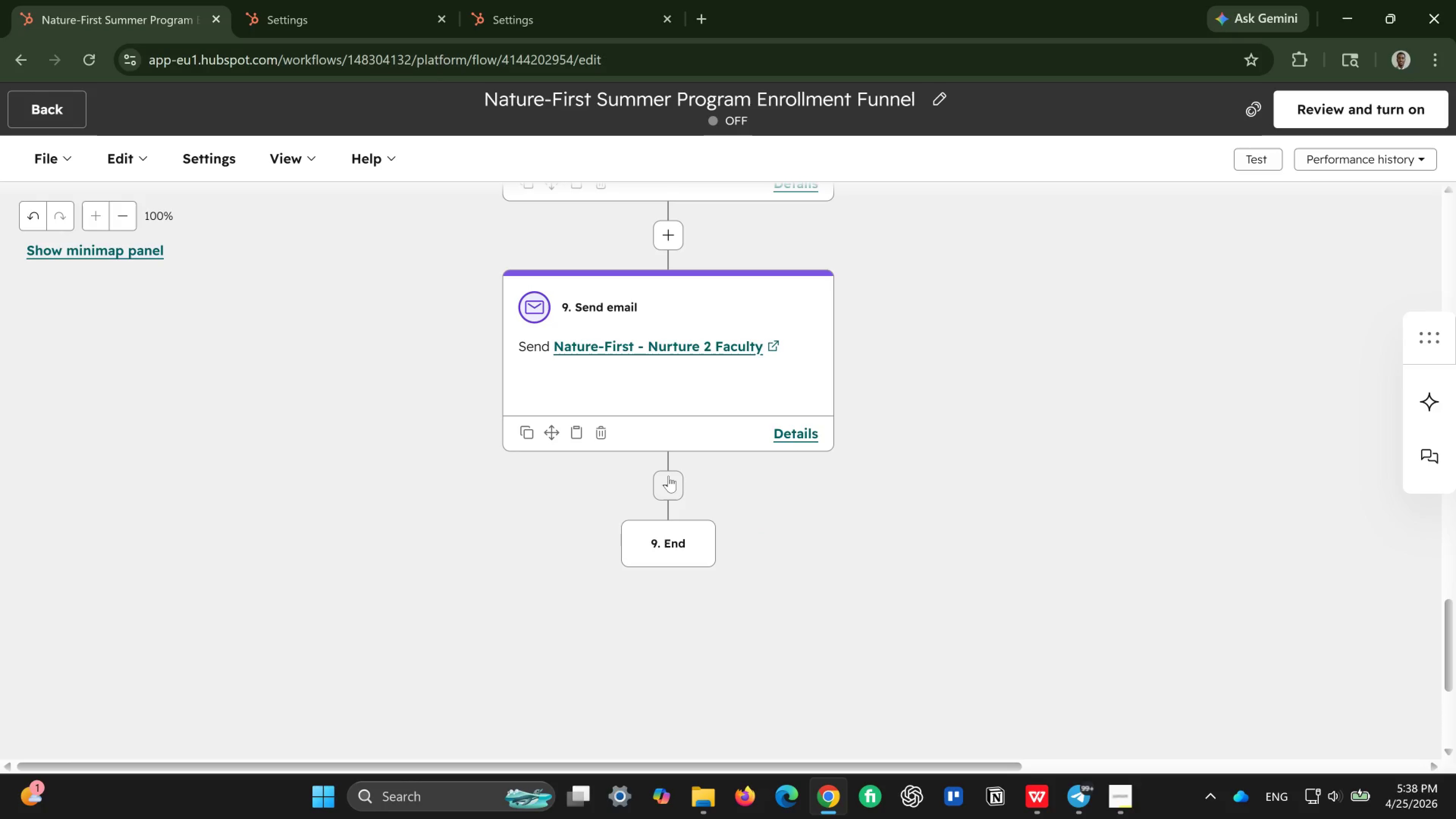 
left_click([668, 476])
 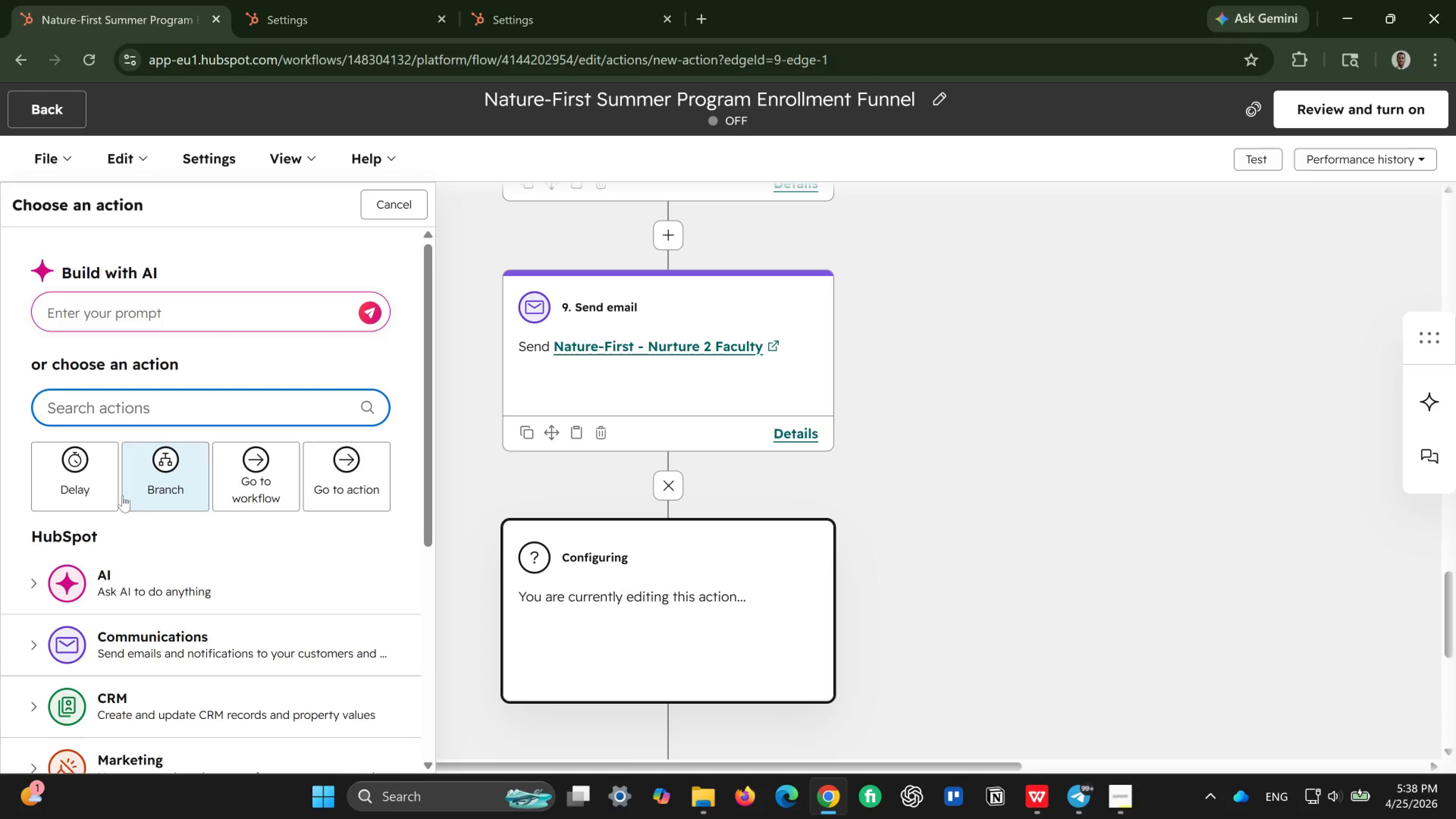 
left_click([92, 496])
 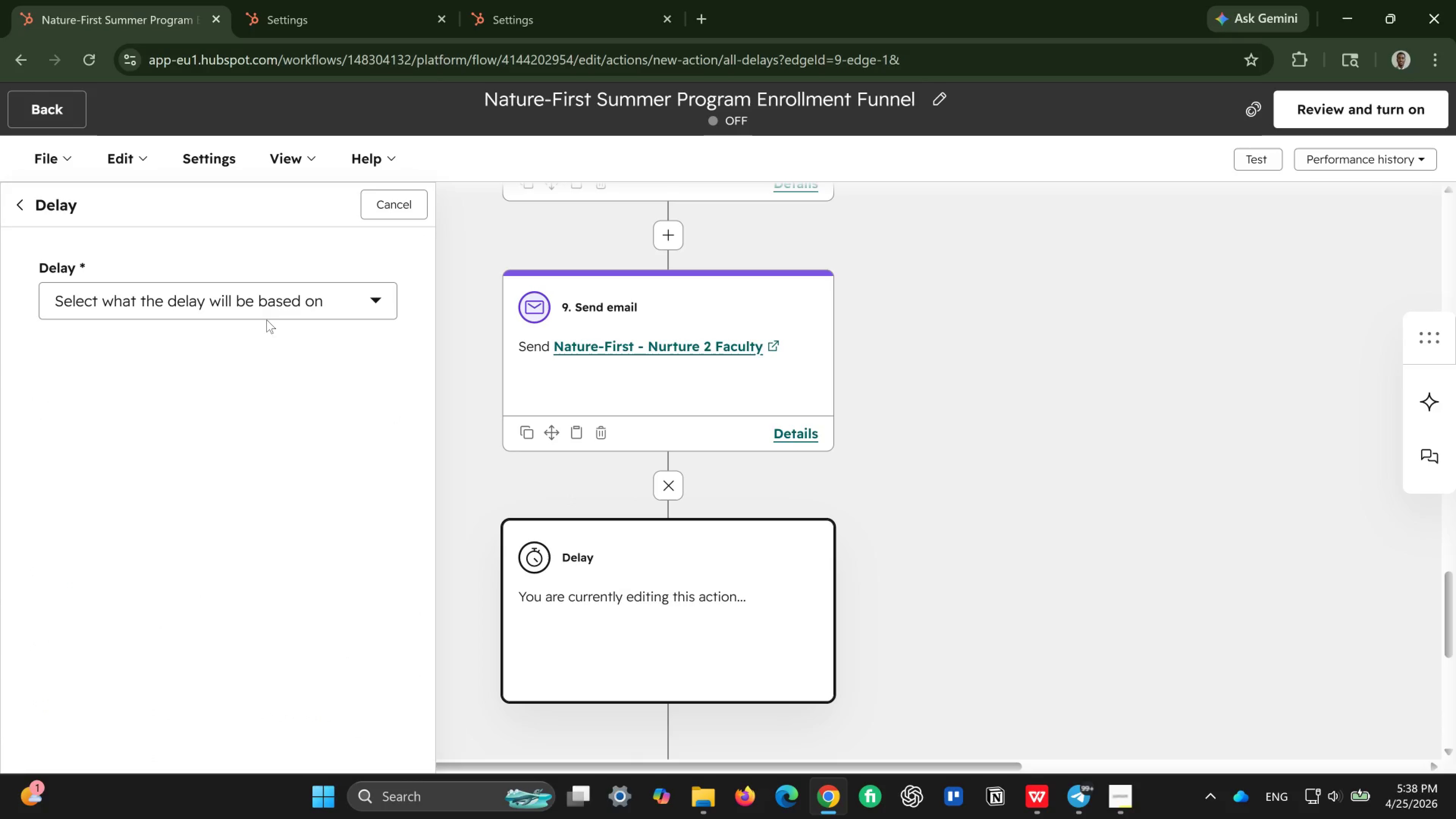 
left_click([271, 311])
 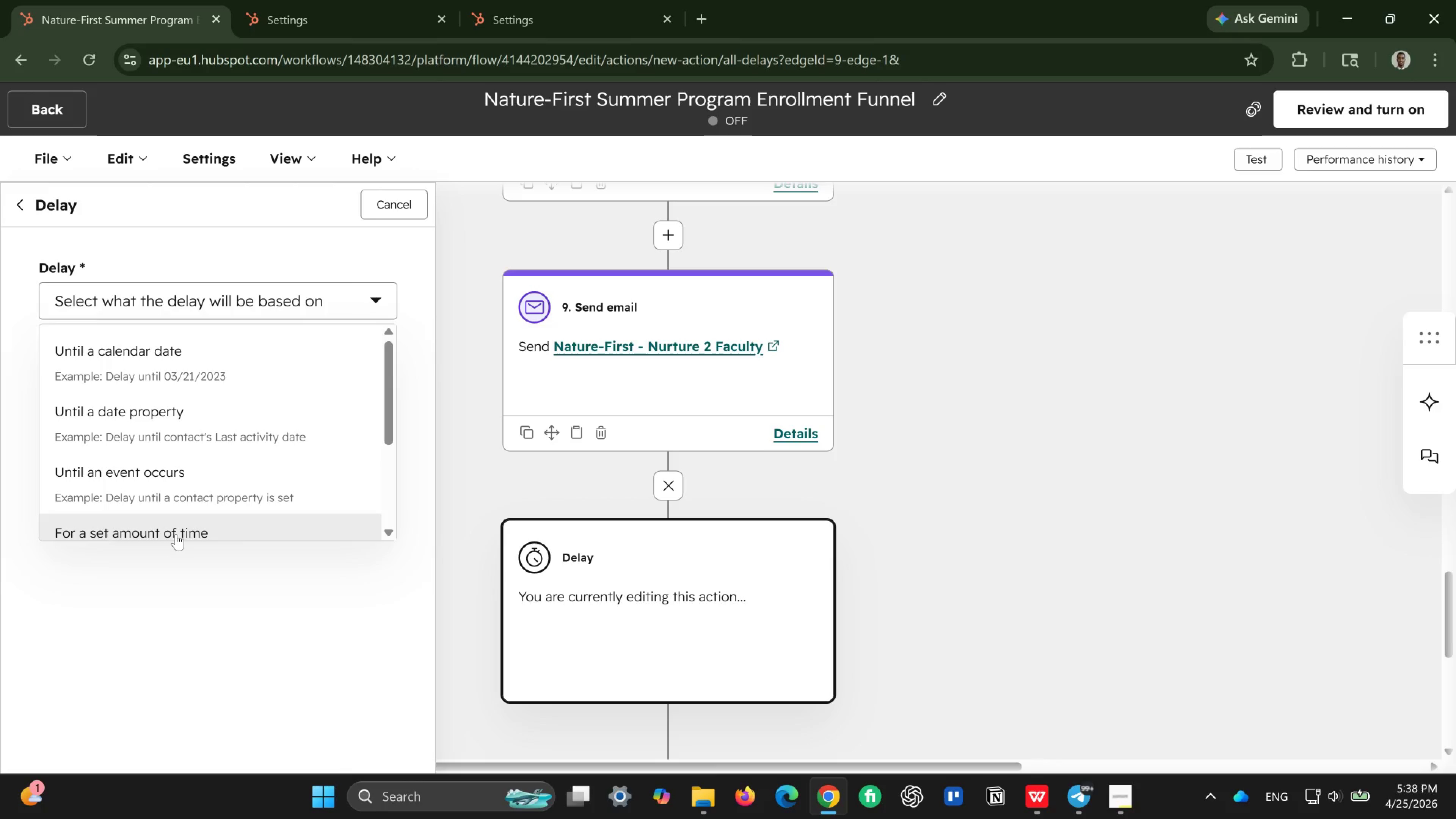 
left_click([176, 534])
 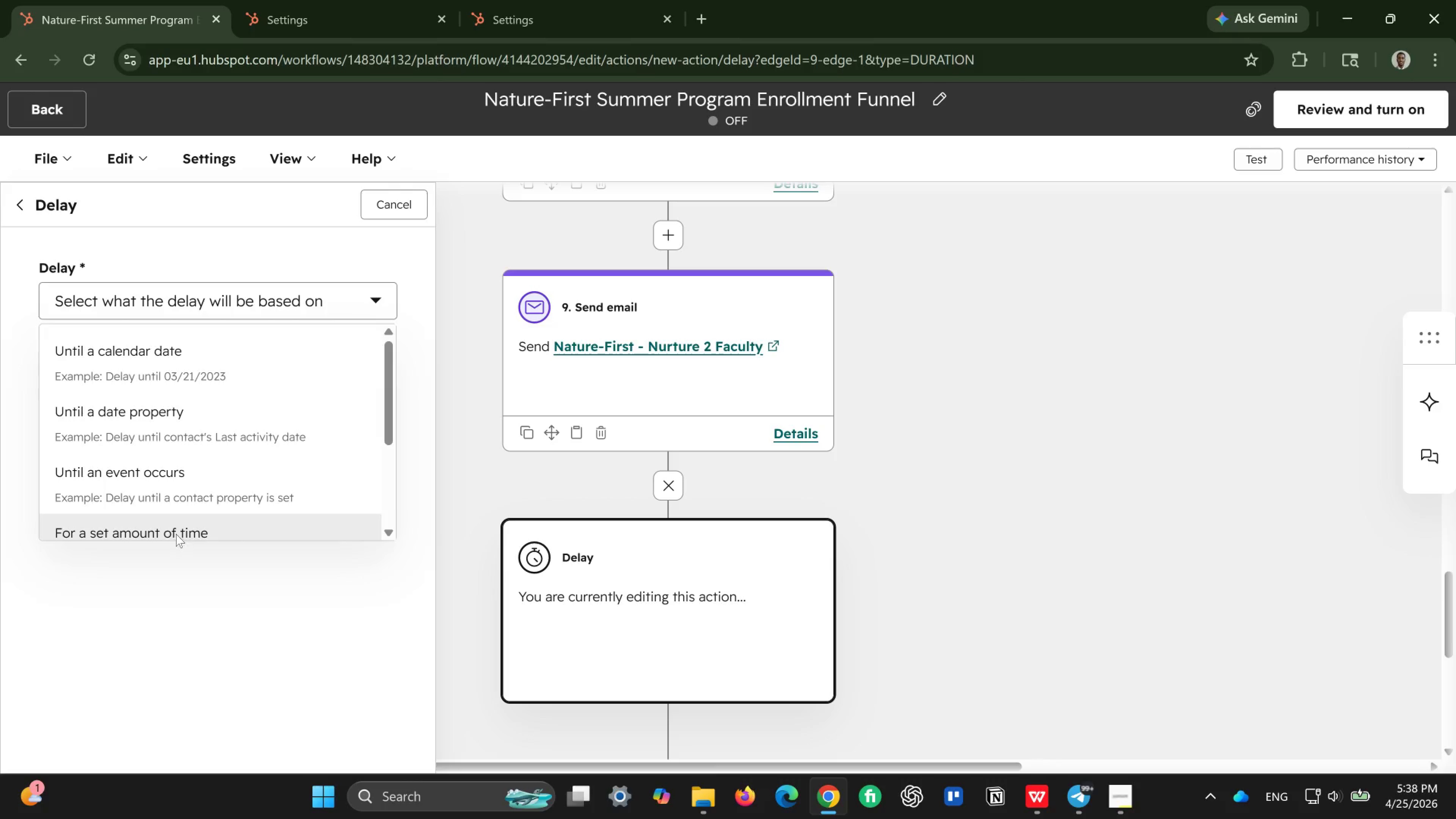 
scroll: coordinate [176, 534], scroll_direction: down, amount: 1.0
 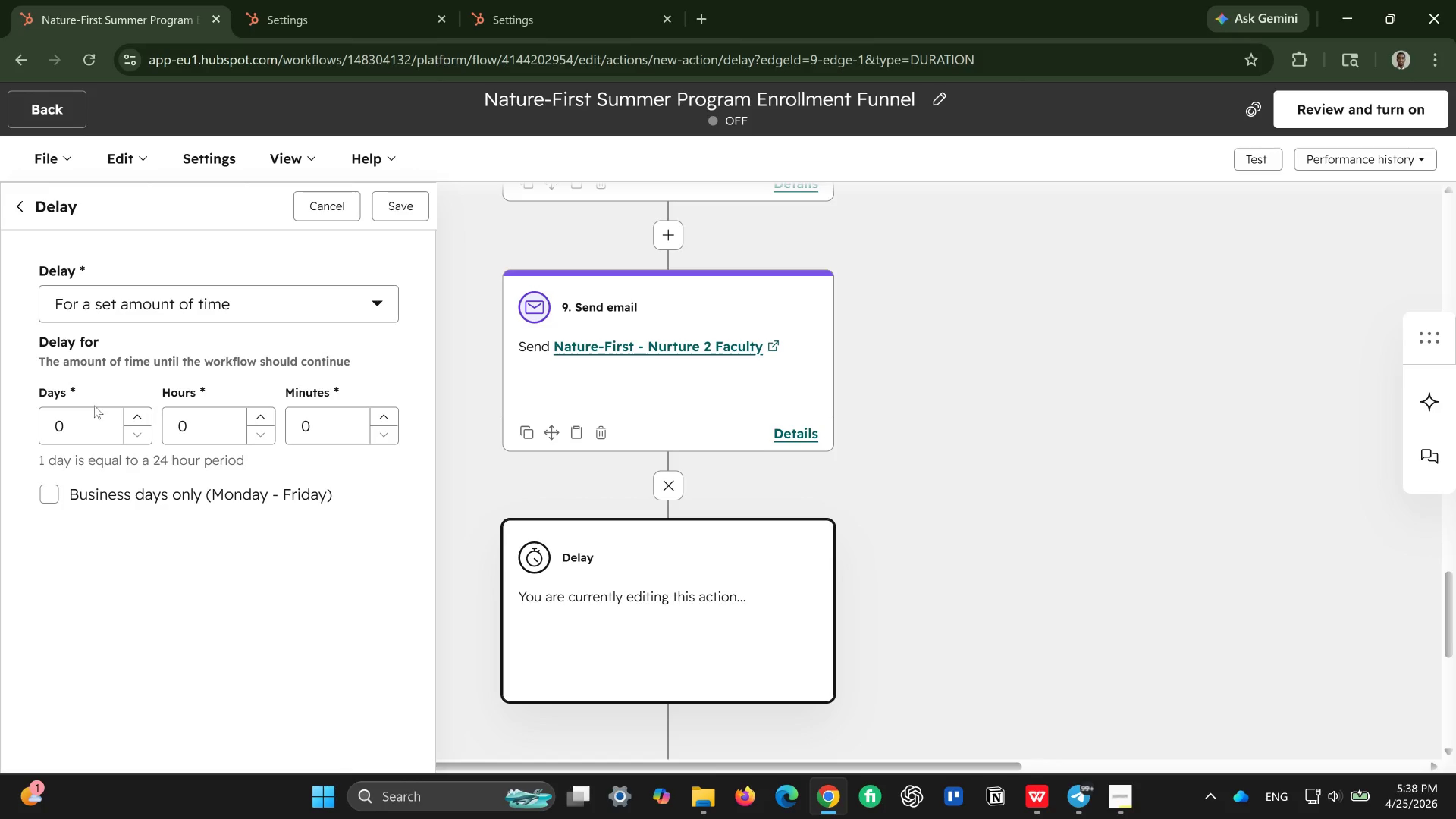 
left_click_drag(start_coordinate=[94, 405], to_coordinate=[50, 444])
 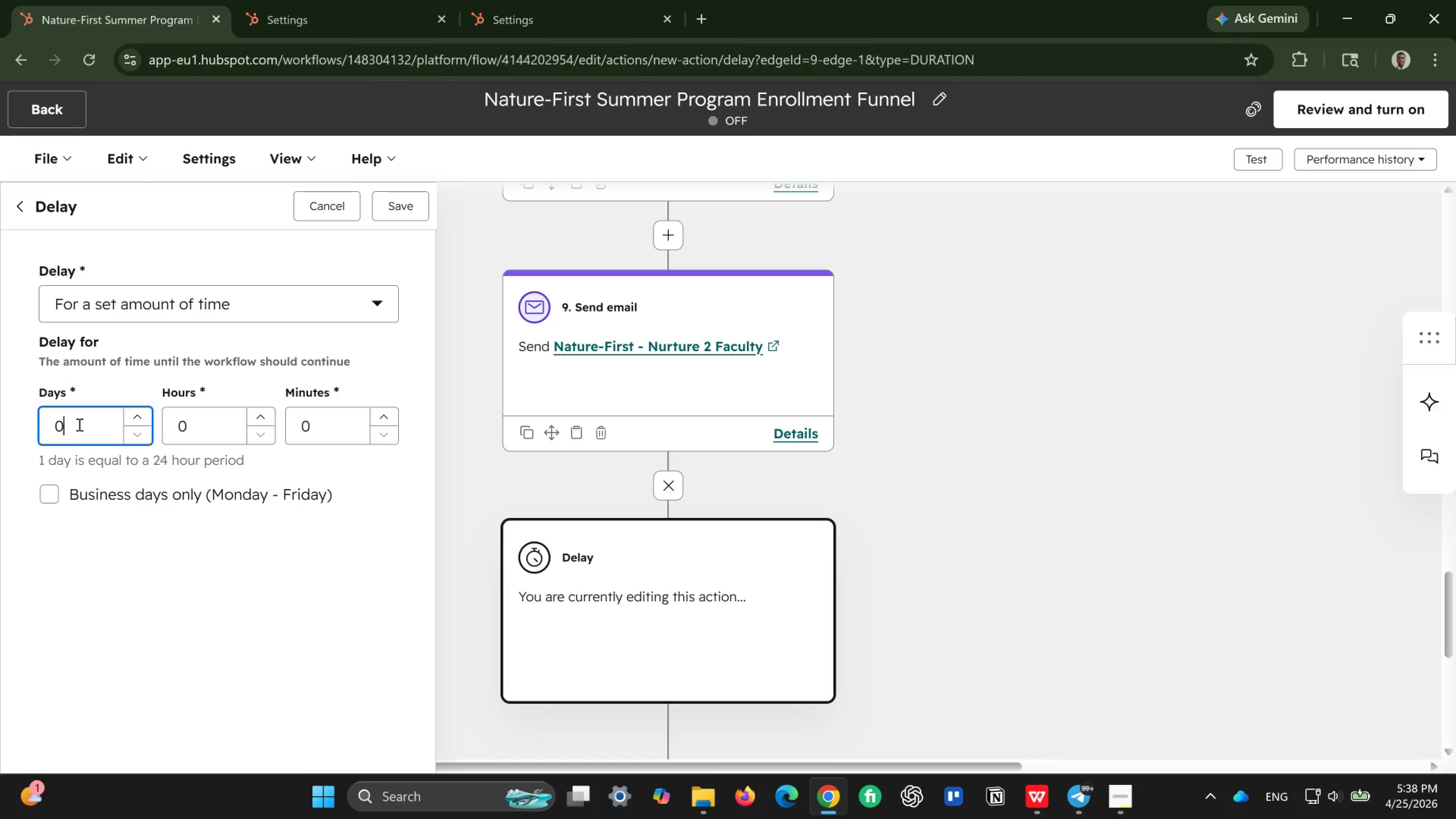 
left_click_drag(start_coordinate=[80, 430], to_coordinate=[49, 421])
 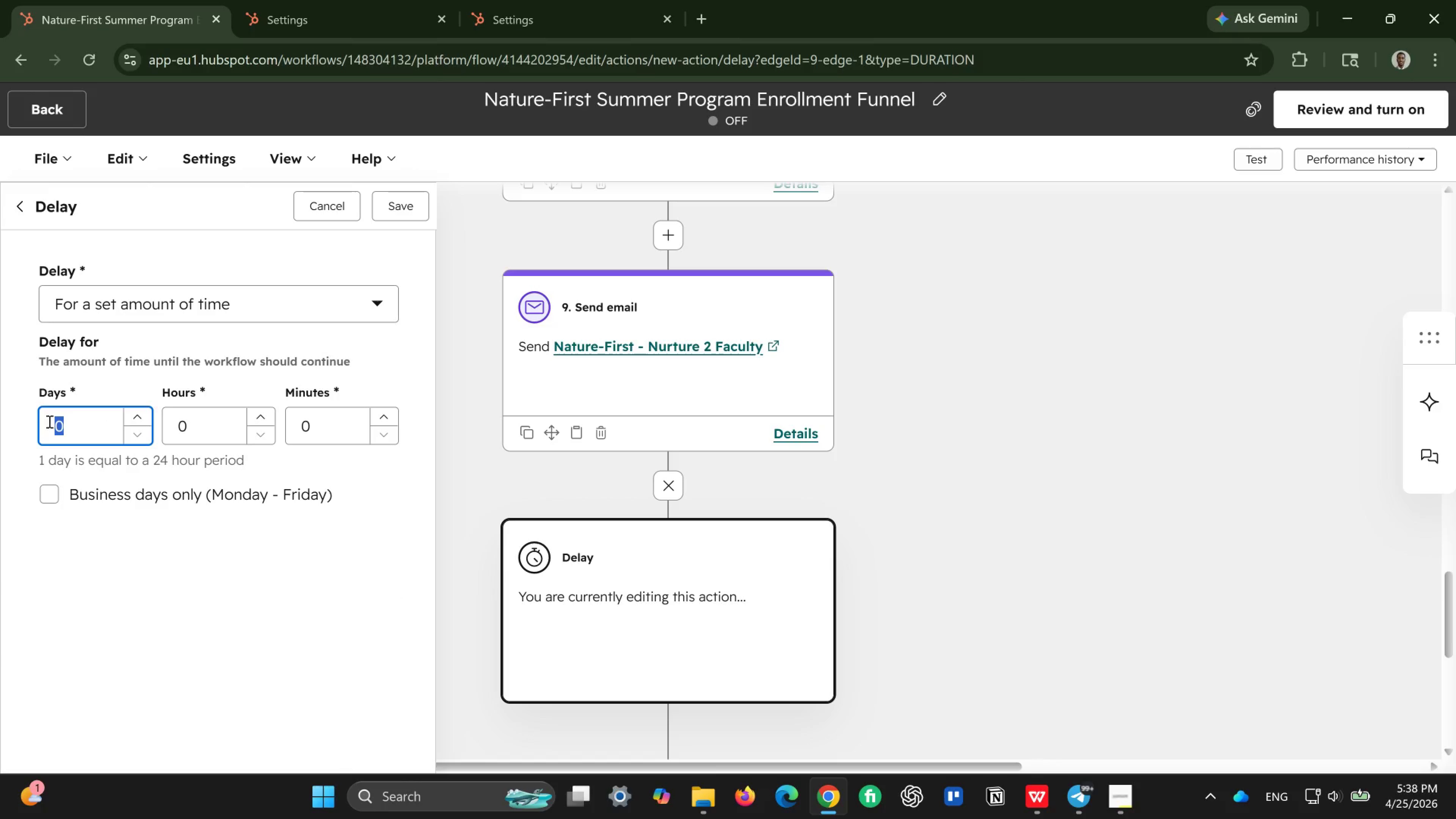 
key(3)
 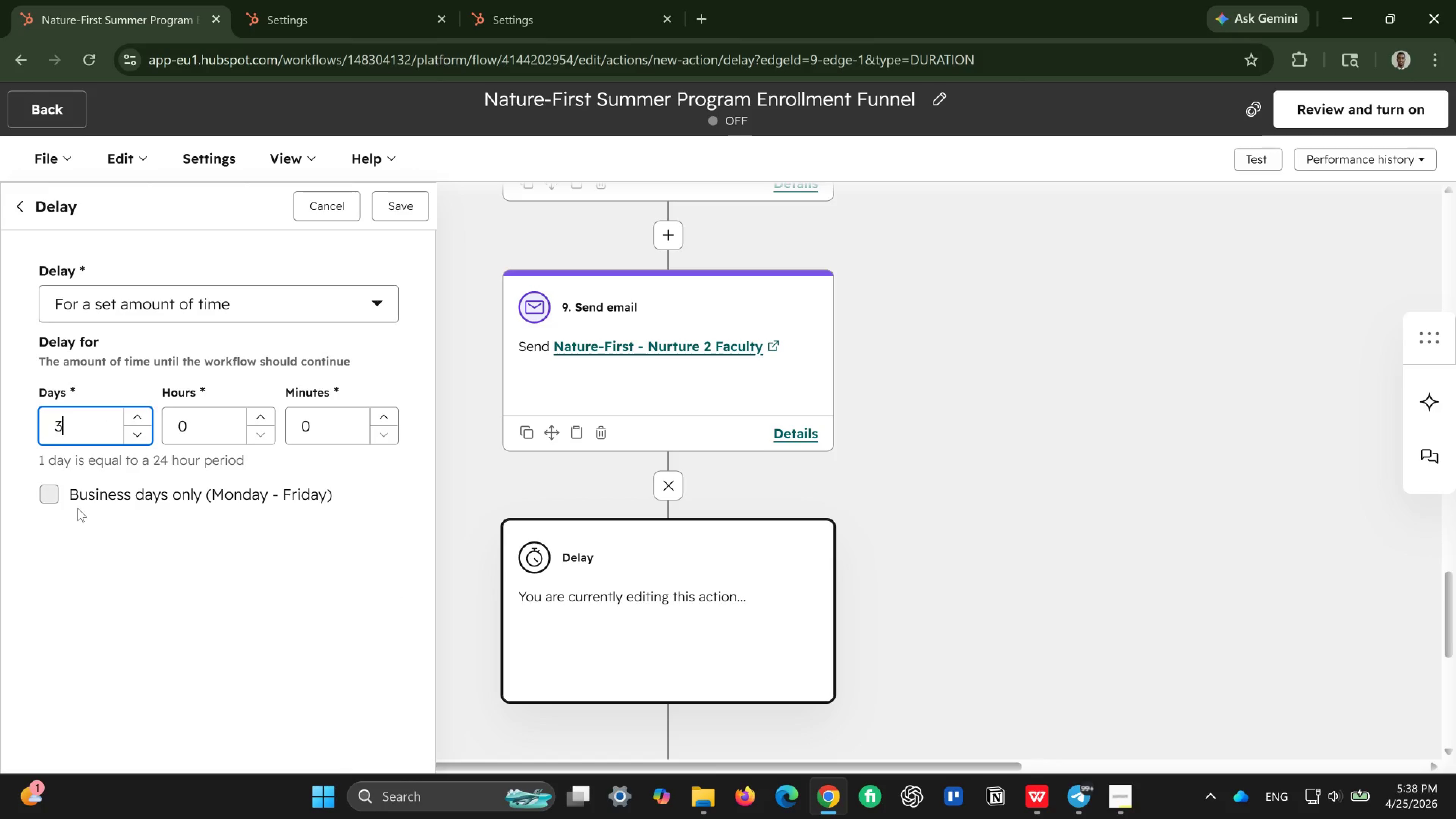 
left_click([46, 482])
 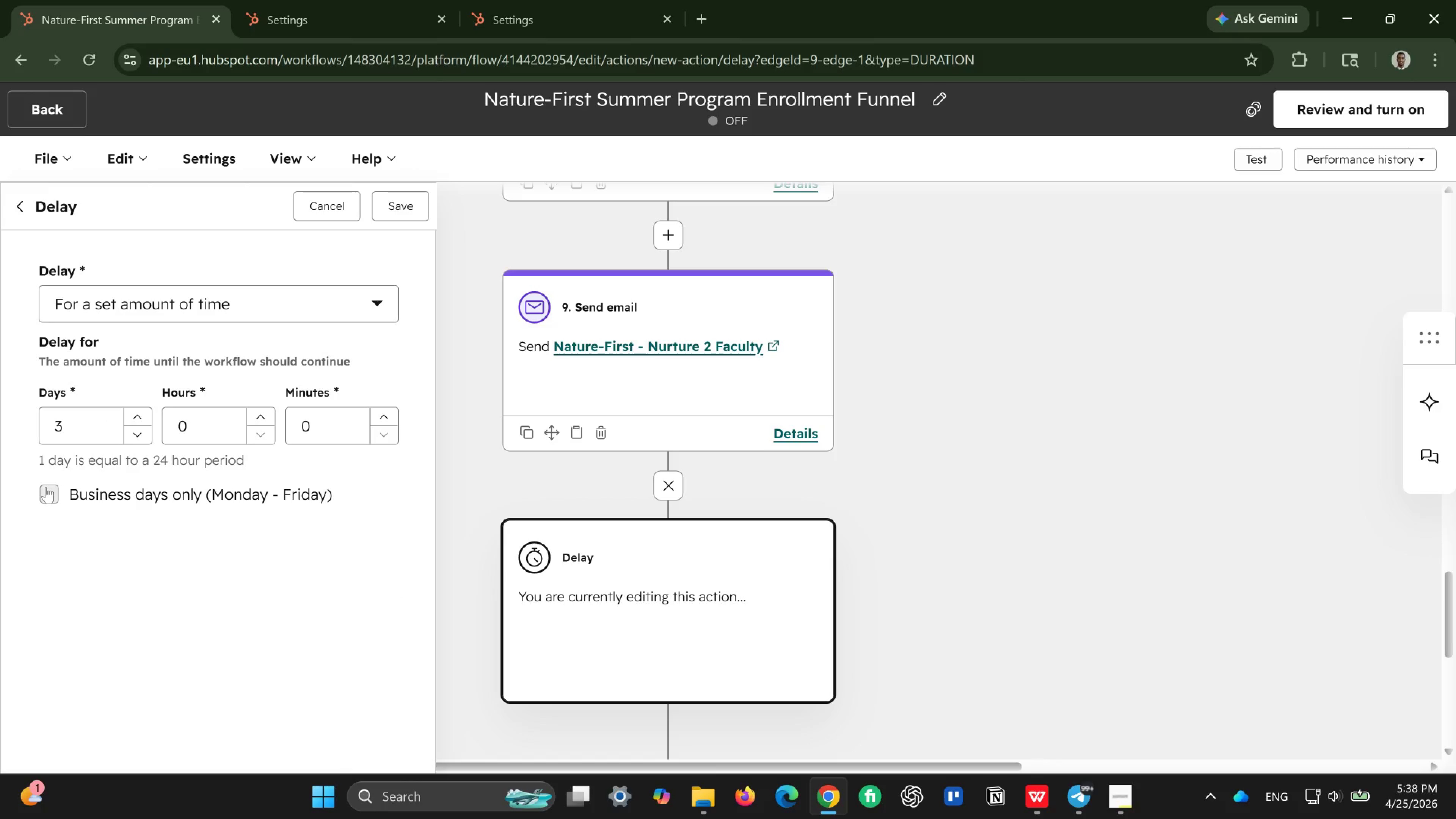 
left_click([46, 487])
 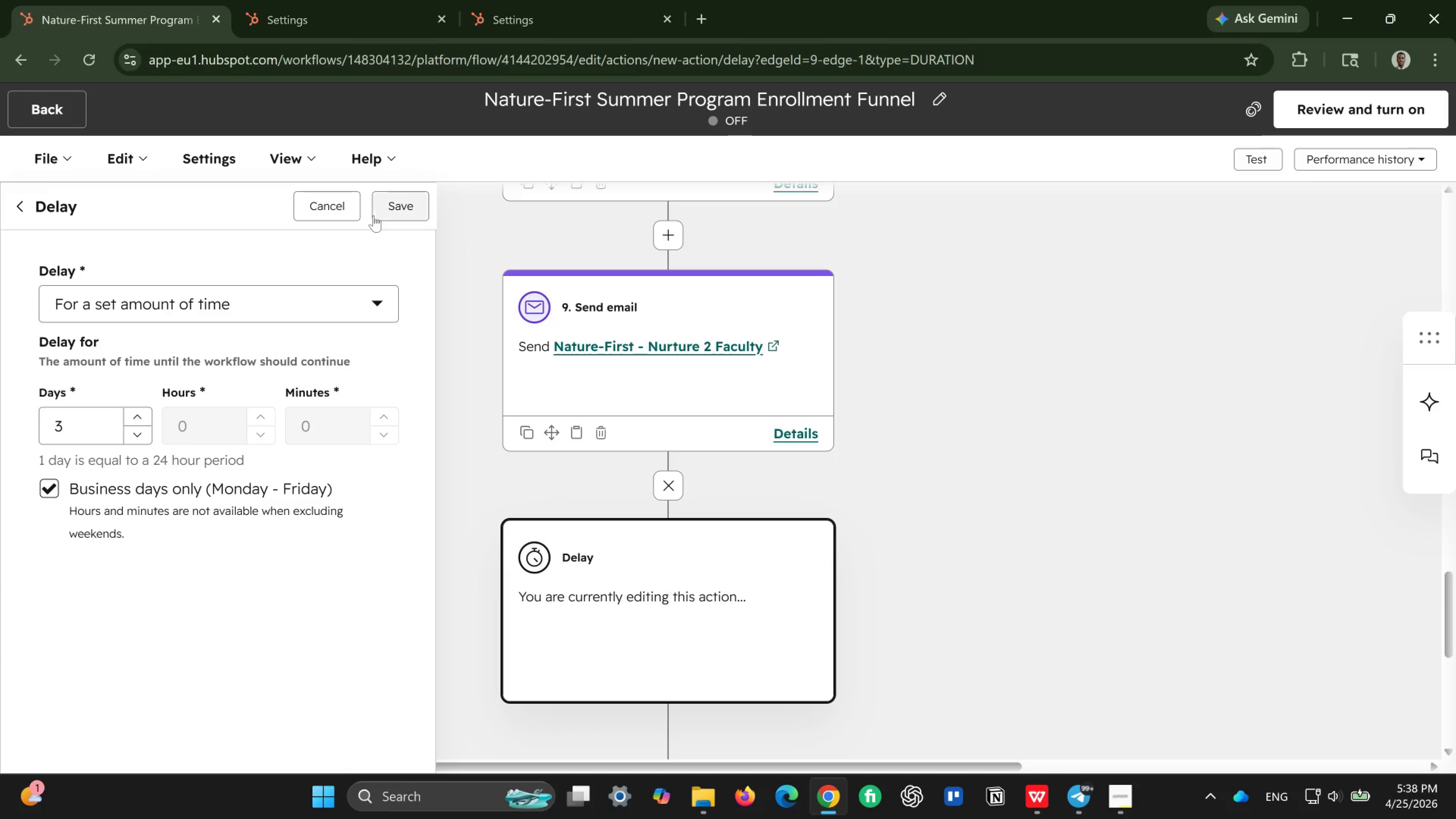 
left_click([402, 203])
 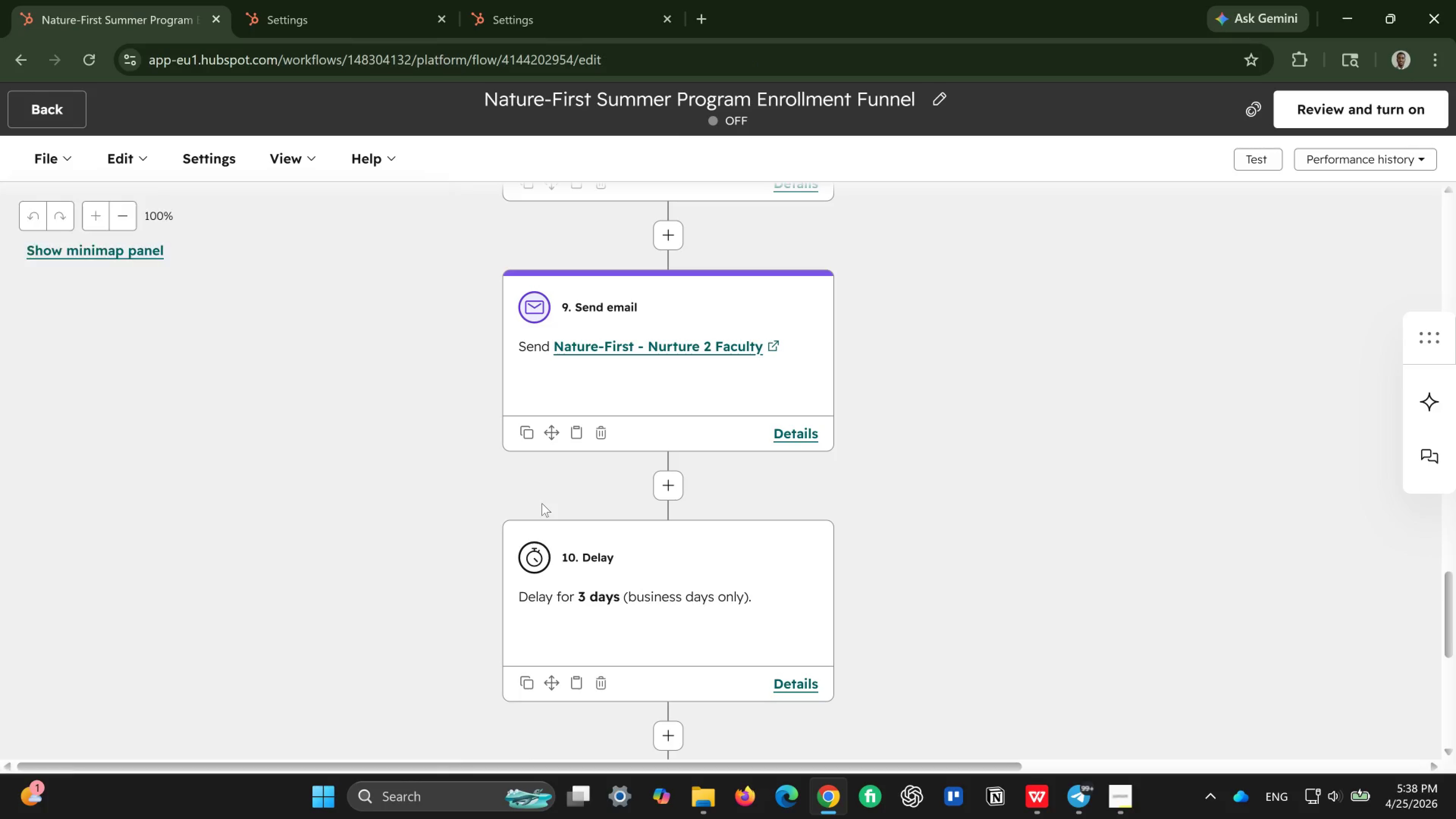 
scroll: coordinate [603, 486], scroll_direction: down, amount: 3.0
 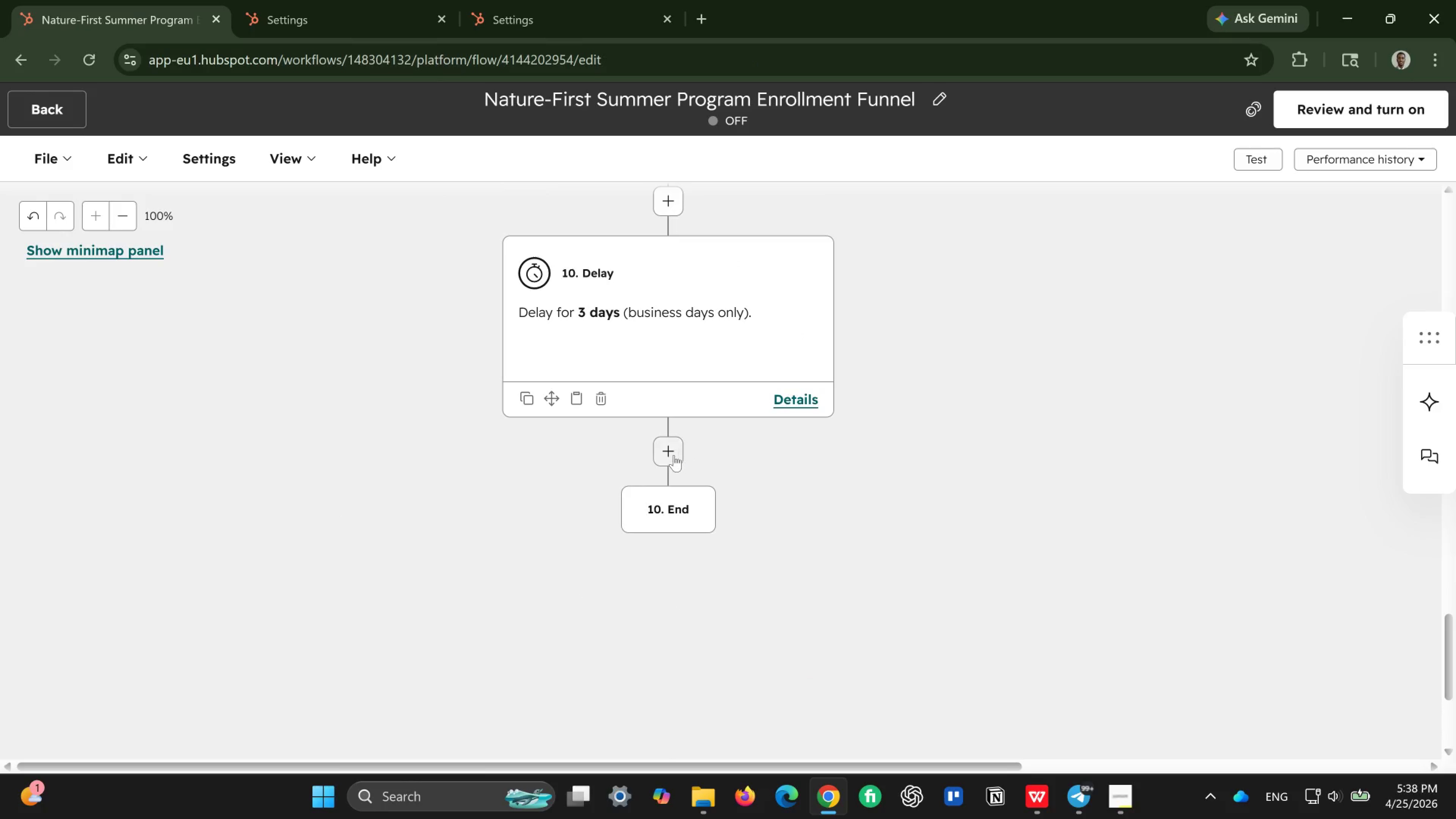 
left_click([674, 455])
 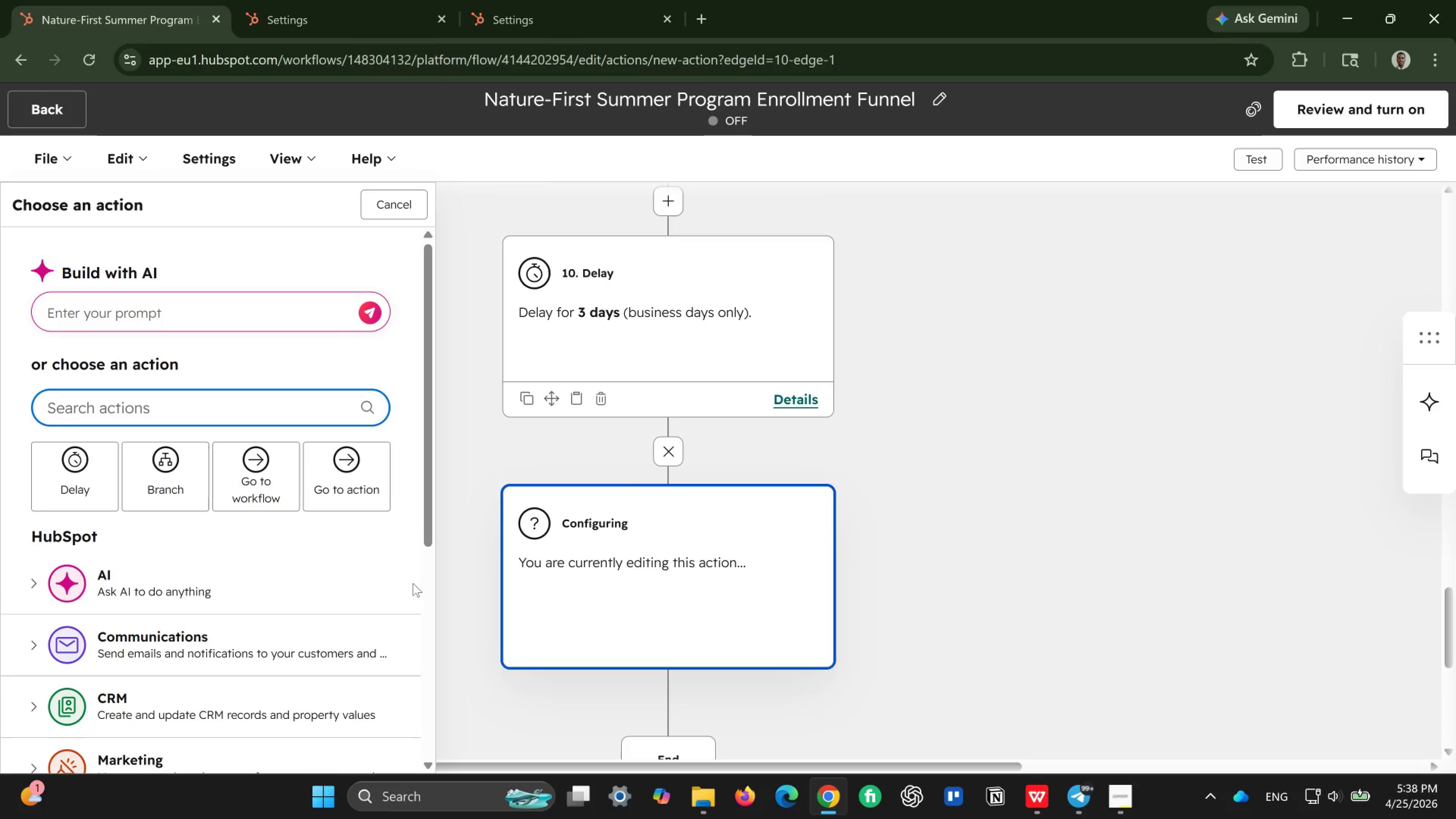 
scroll: coordinate [315, 610], scroll_direction: down, amount: 2.0
 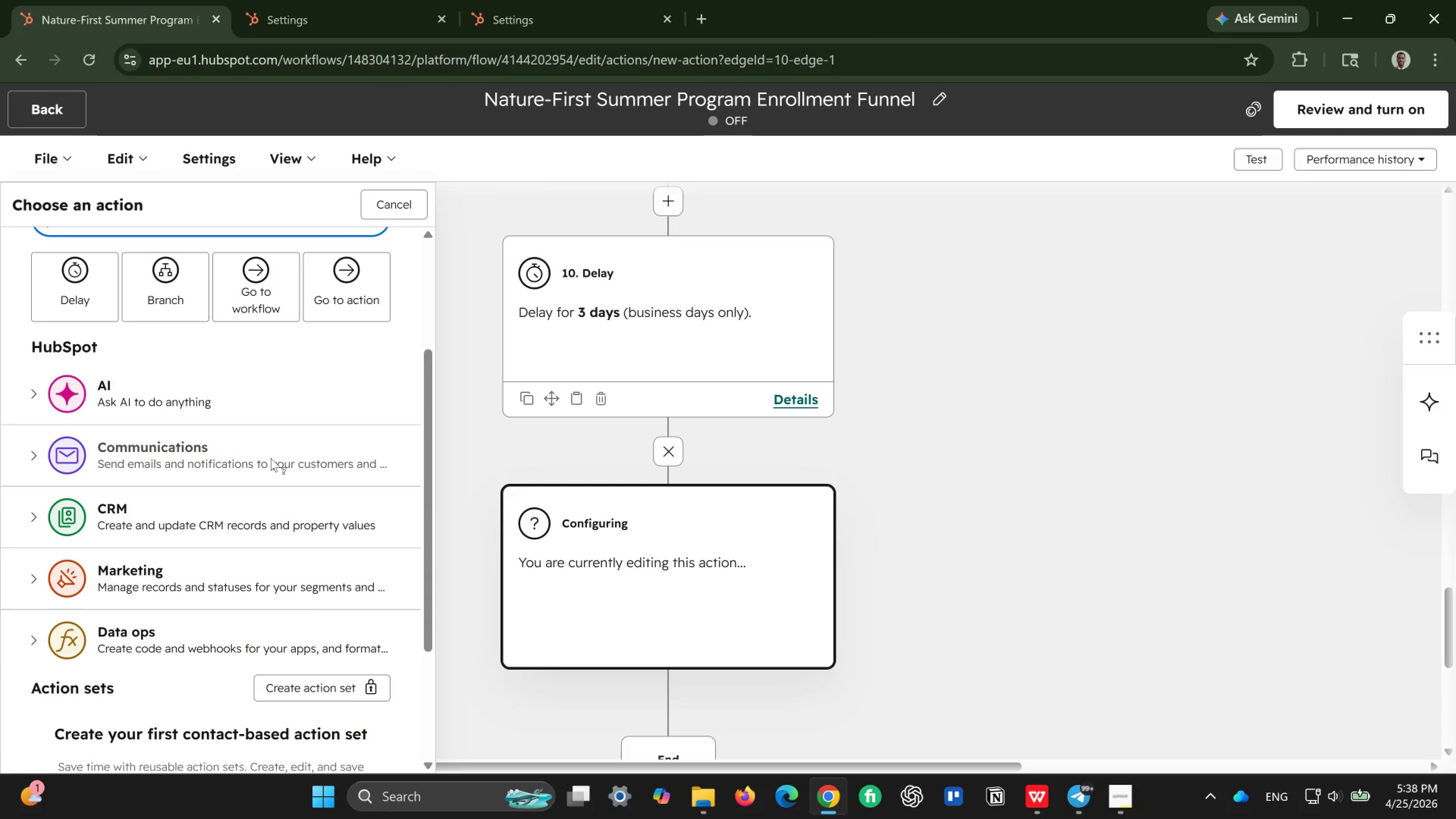 
left_click([271, 458])
 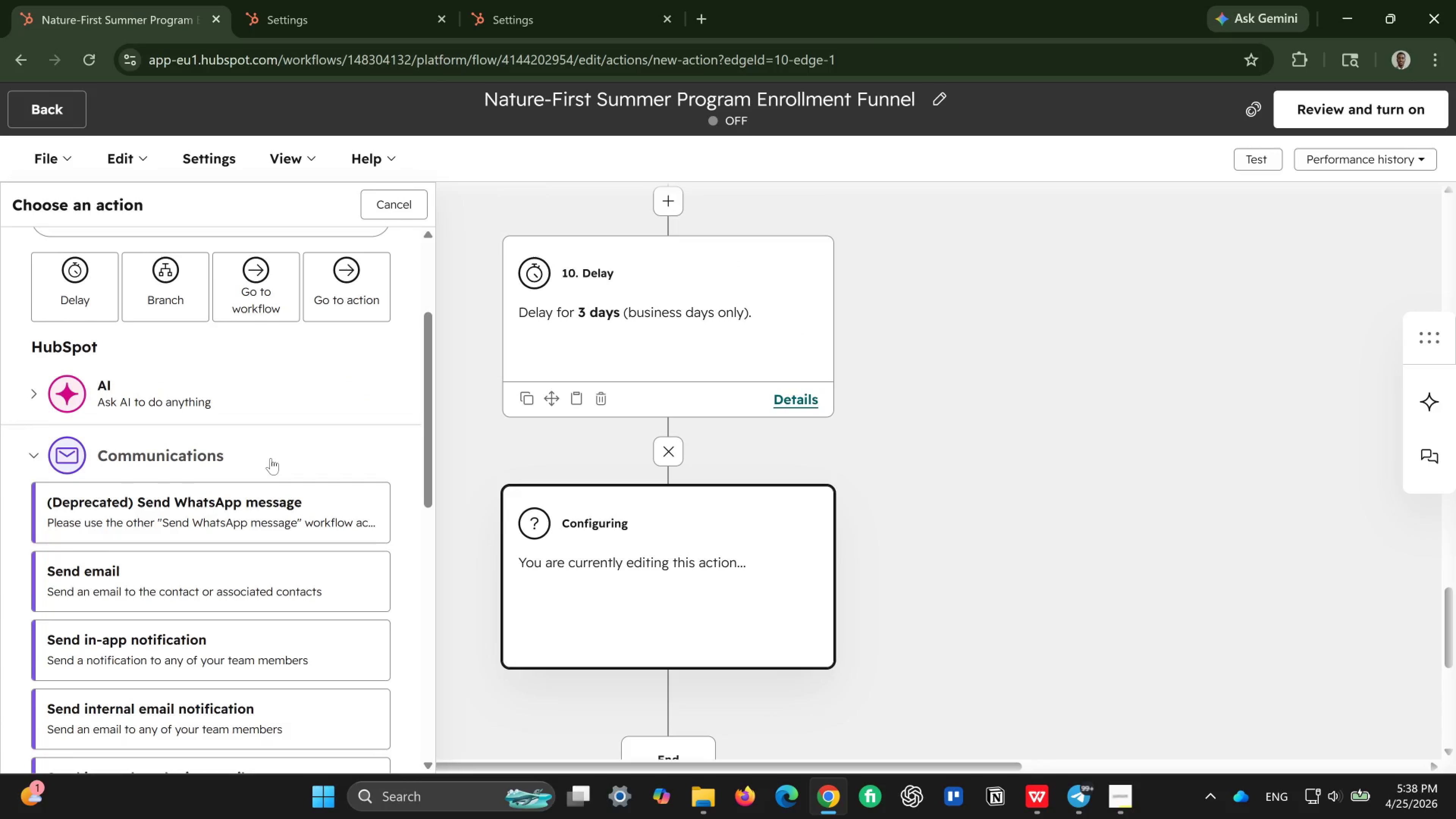 
scroll: coordinate [271, 458], scroll_direction: down, amount: 2.0
 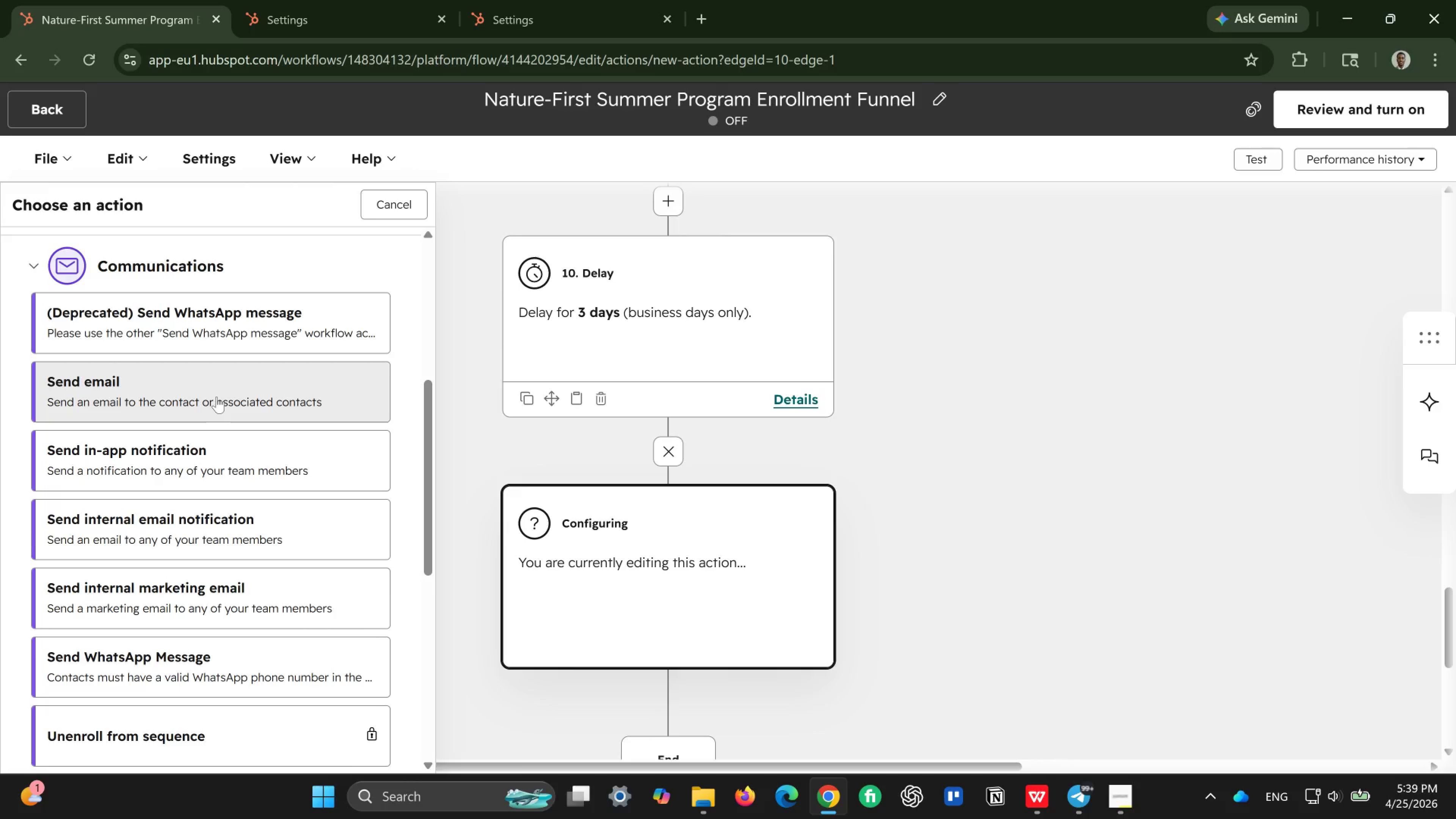 
left_click([217, 397])
 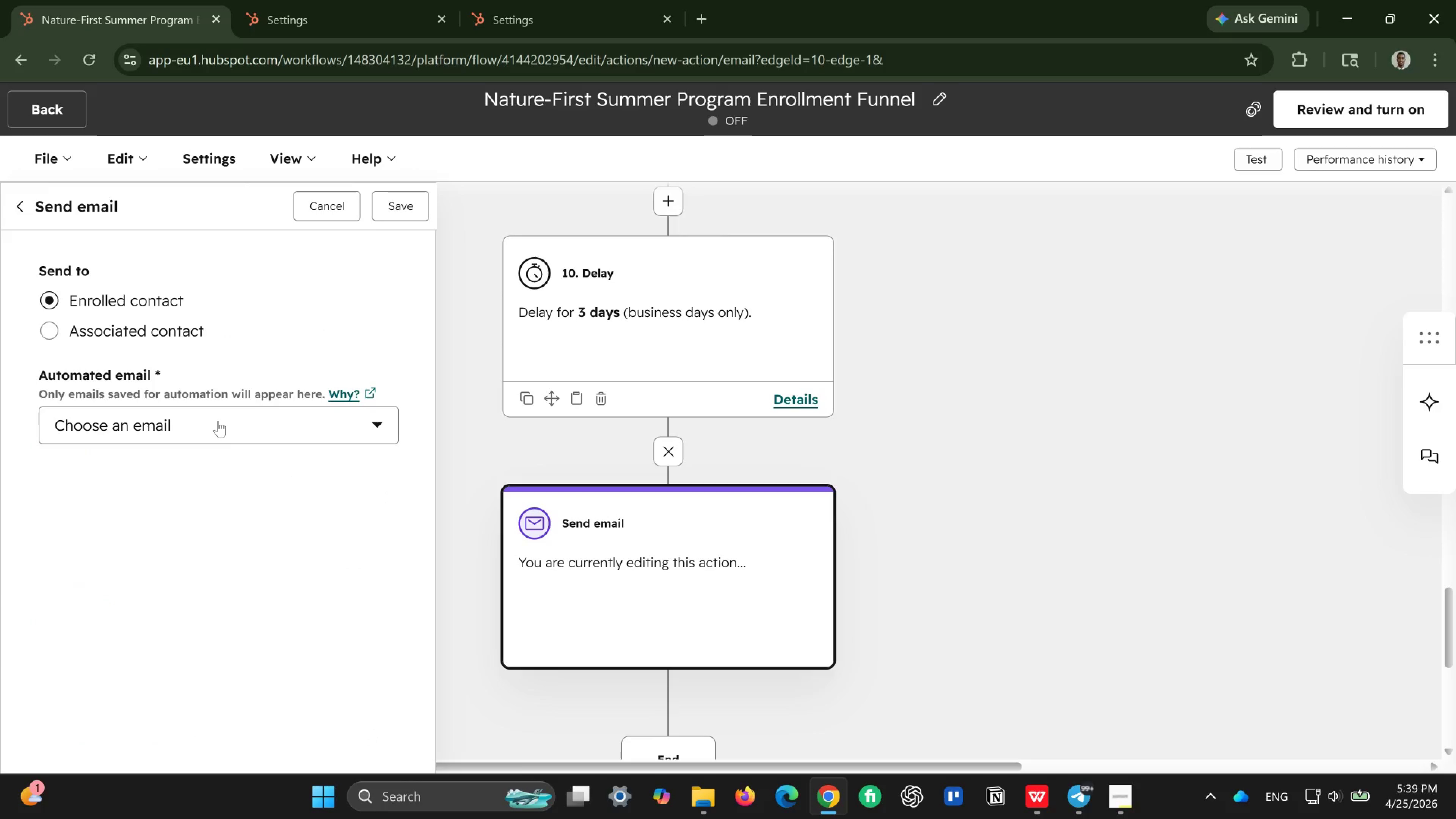 
left_click([218, 421])
 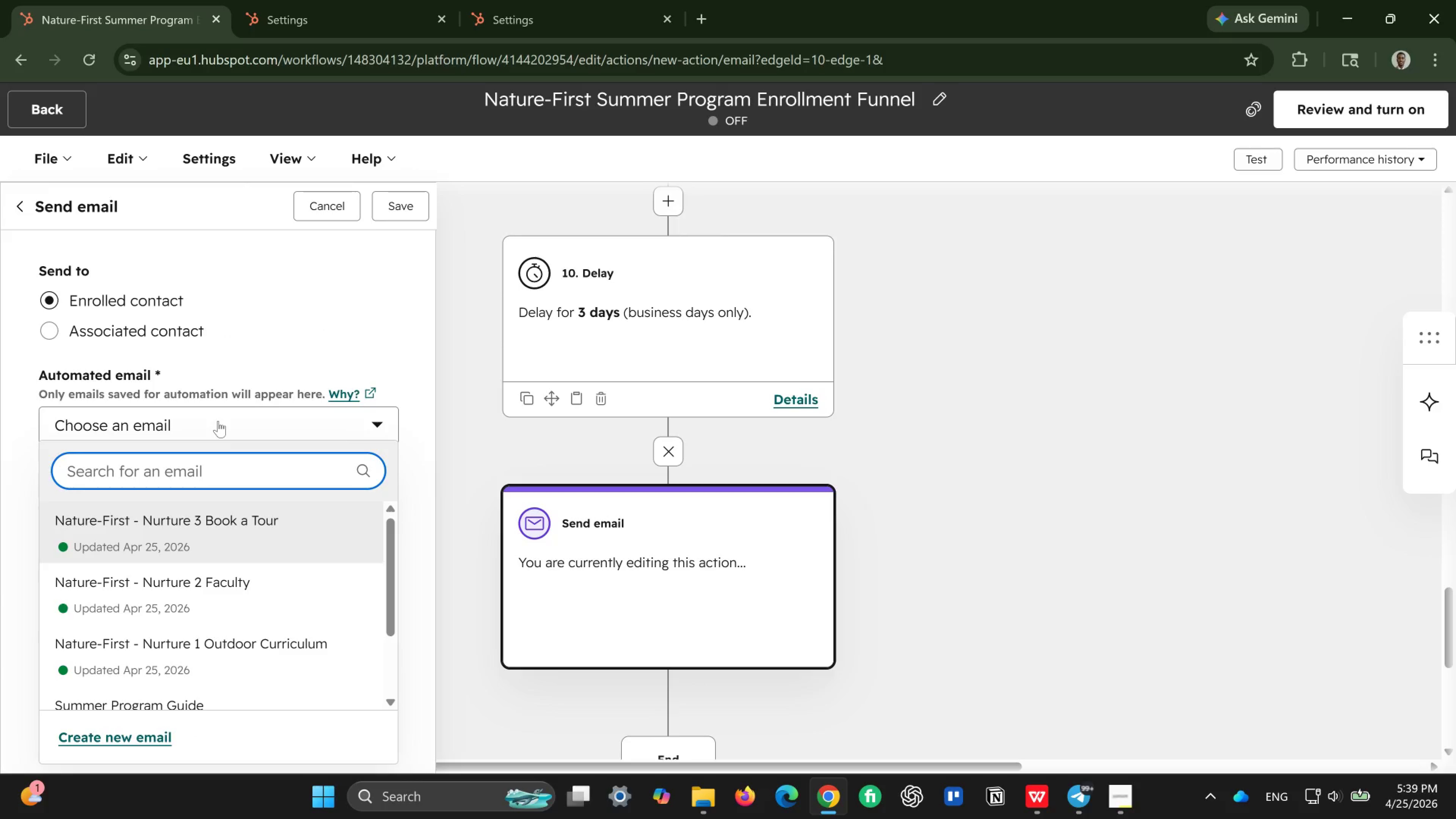 
scroll: coordinate [218, 421], scroll_direction: down, amount: 1.0
 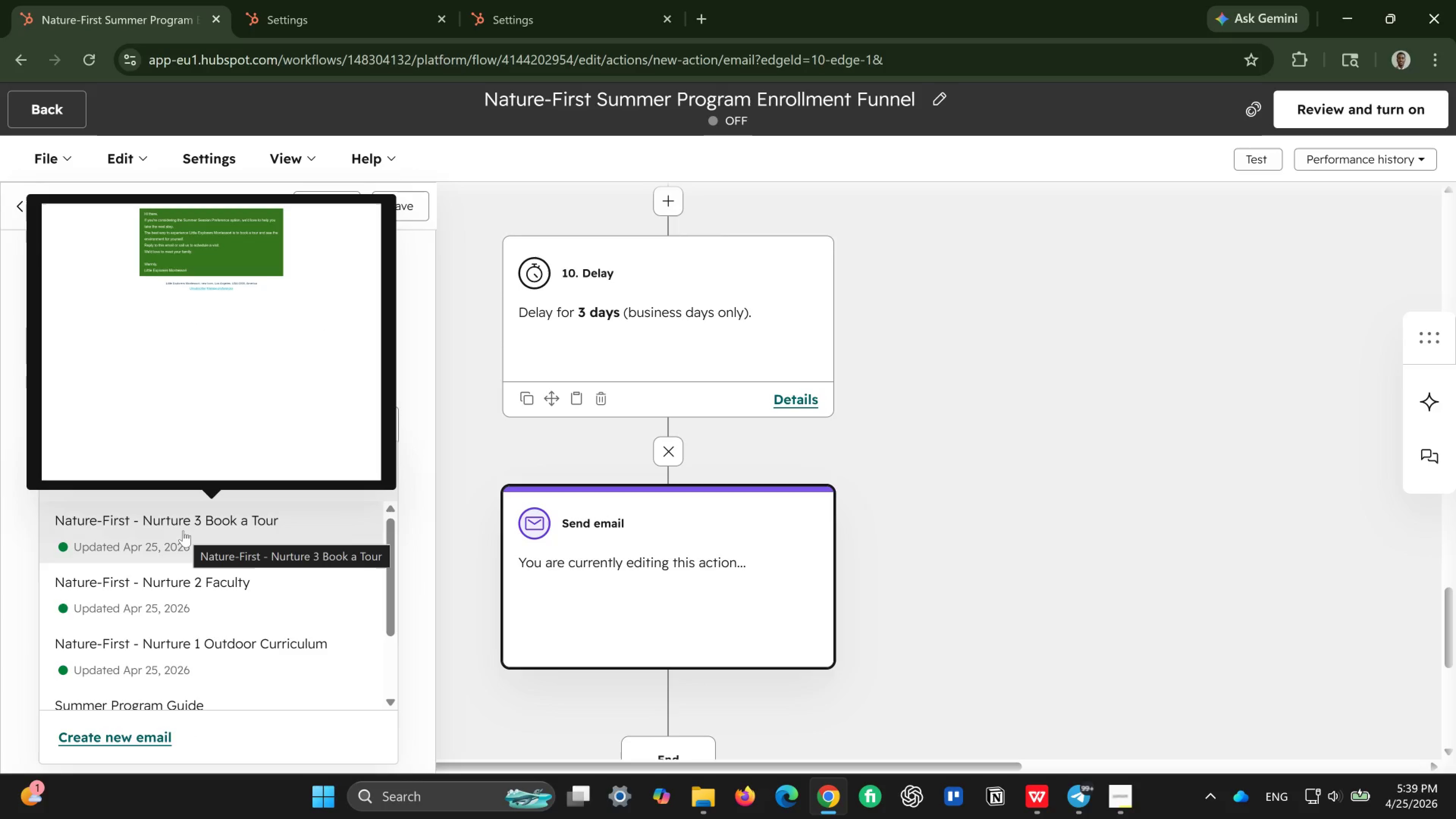 
left_click([183, 530])
 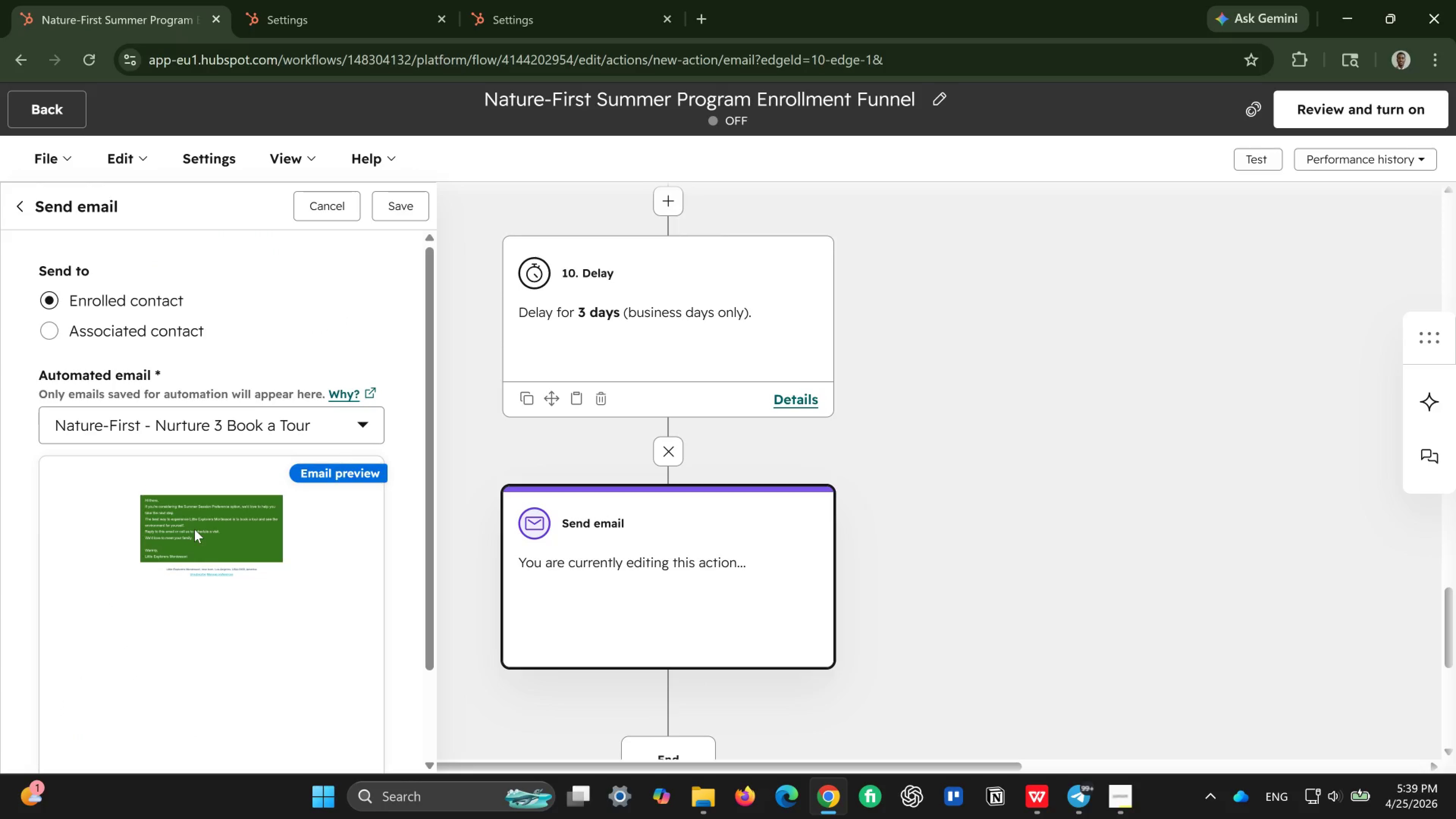 
scroll: coordinate [195, 529], scroll_direction: down, amount: 2.0
 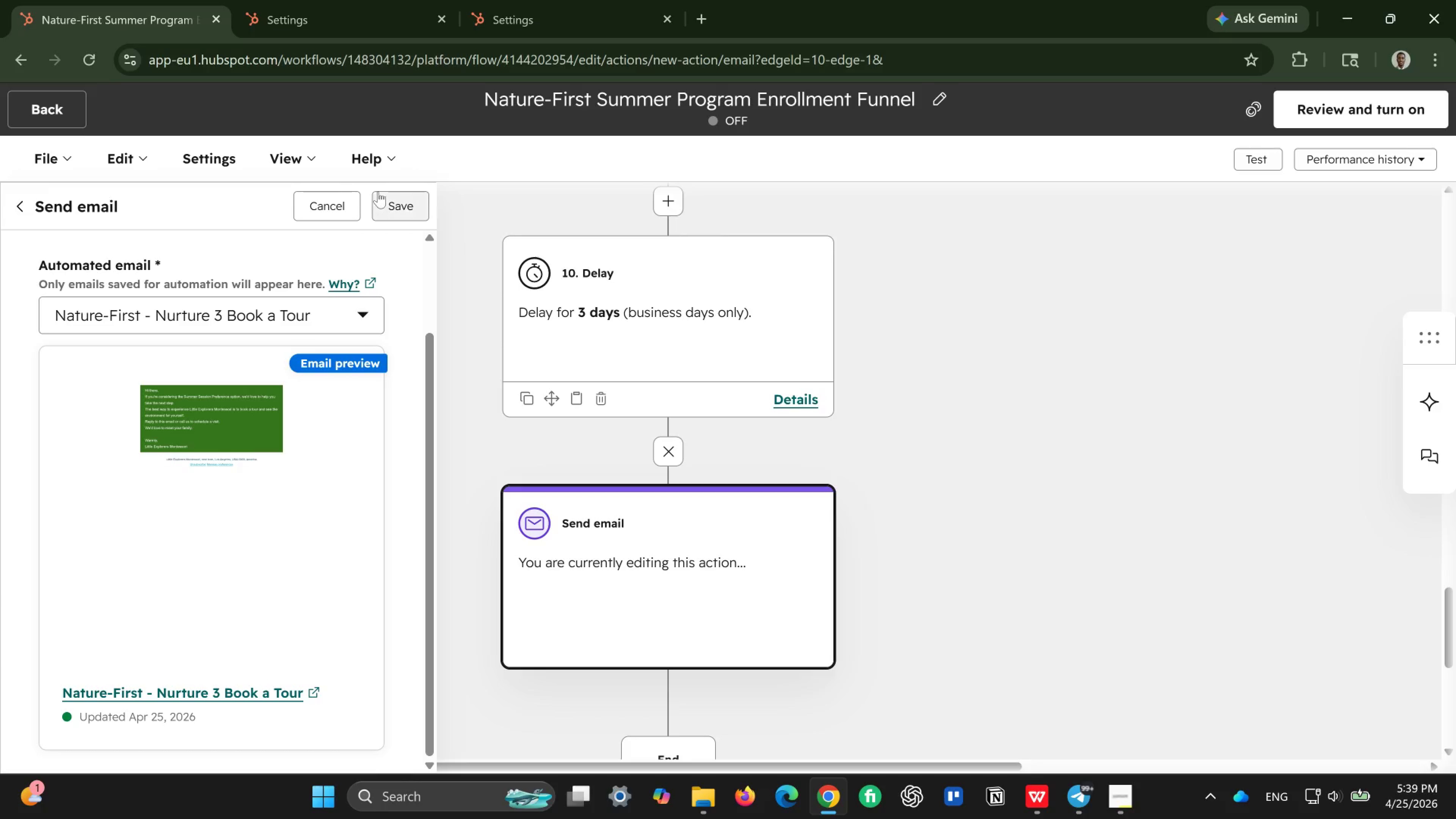 
left_click([380, 199])
 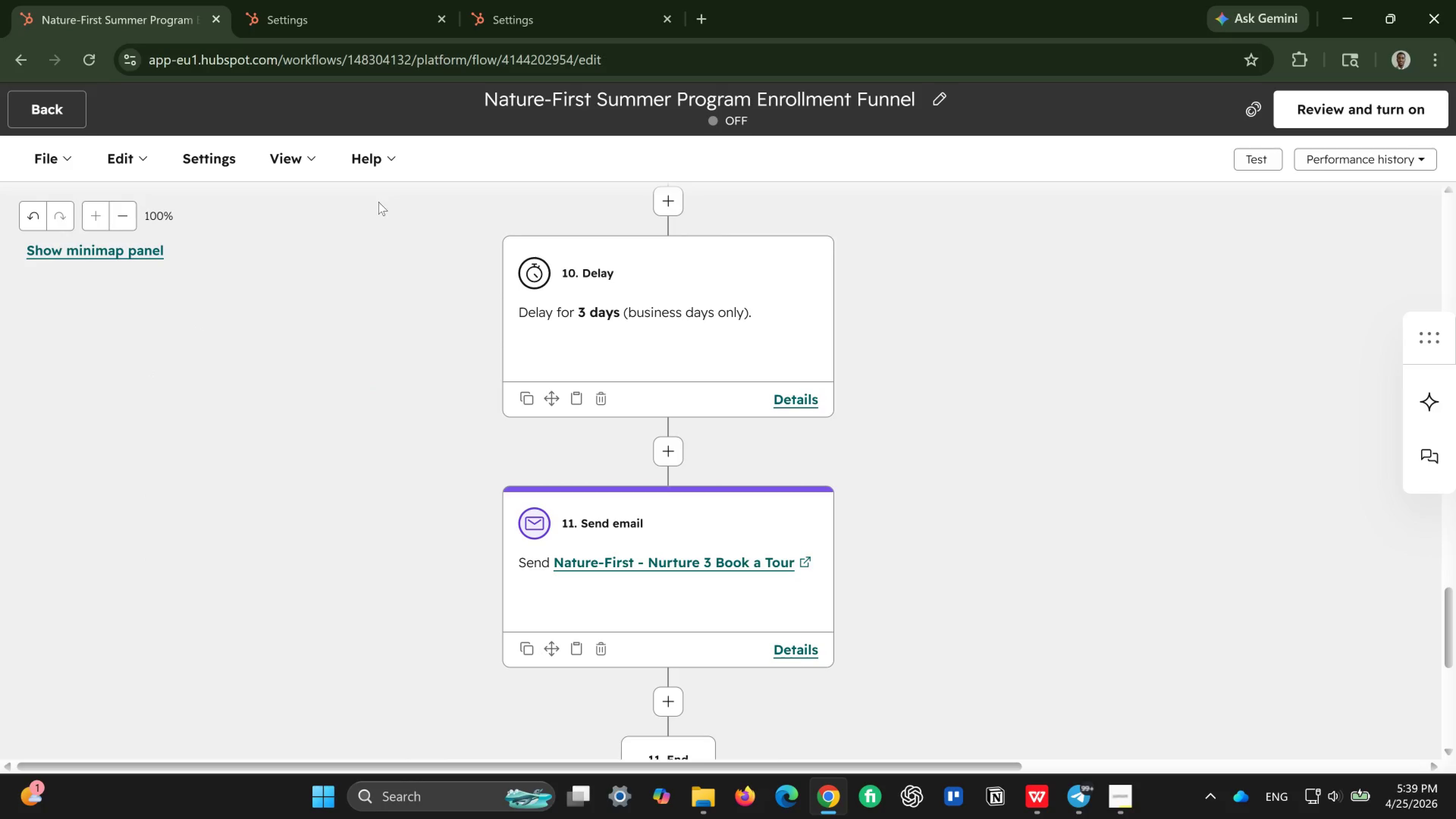 
wait(5.49)
 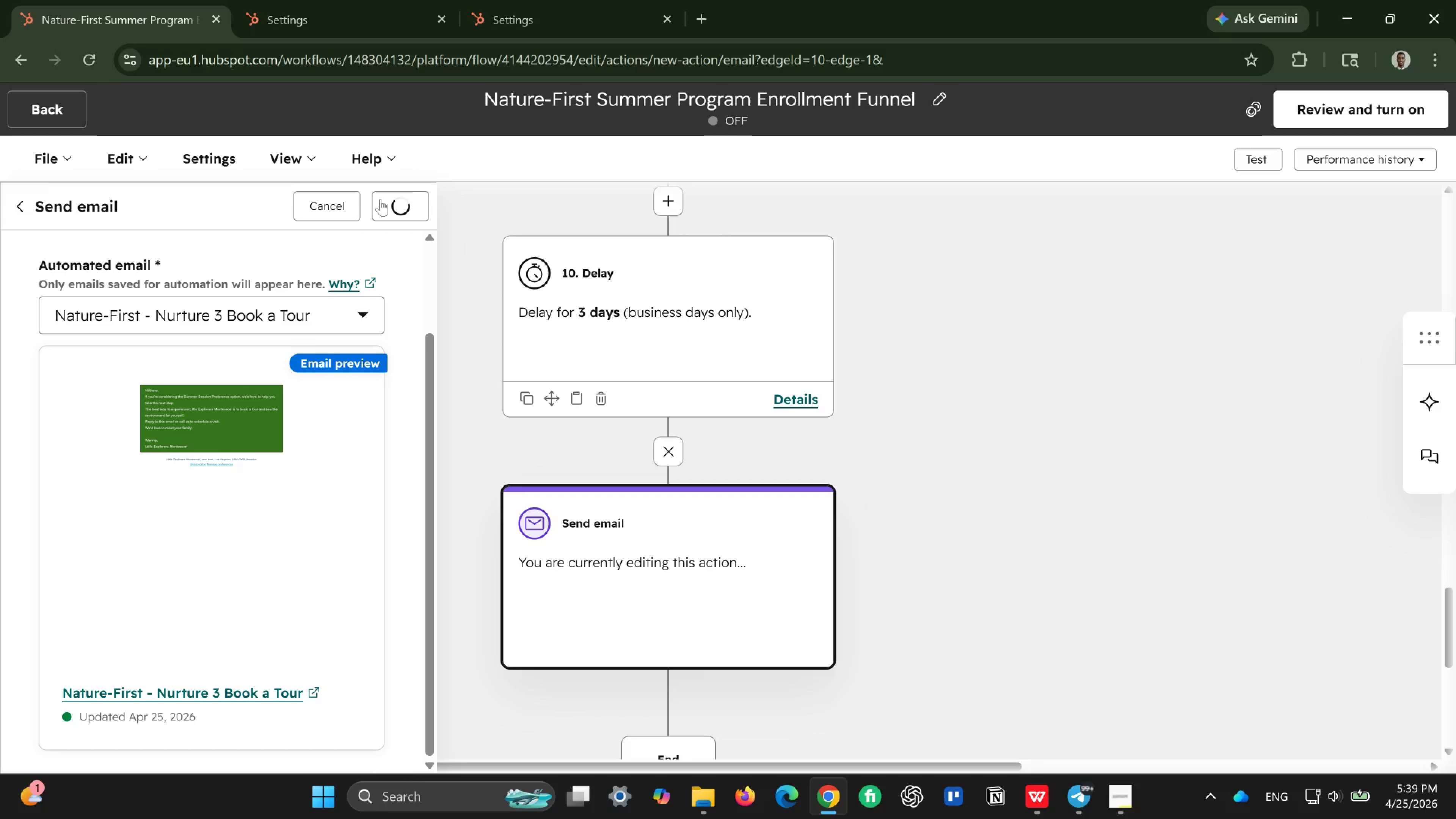 
scroll: coordinate [392, 355], scroll_direction: down, amount: 2.0
 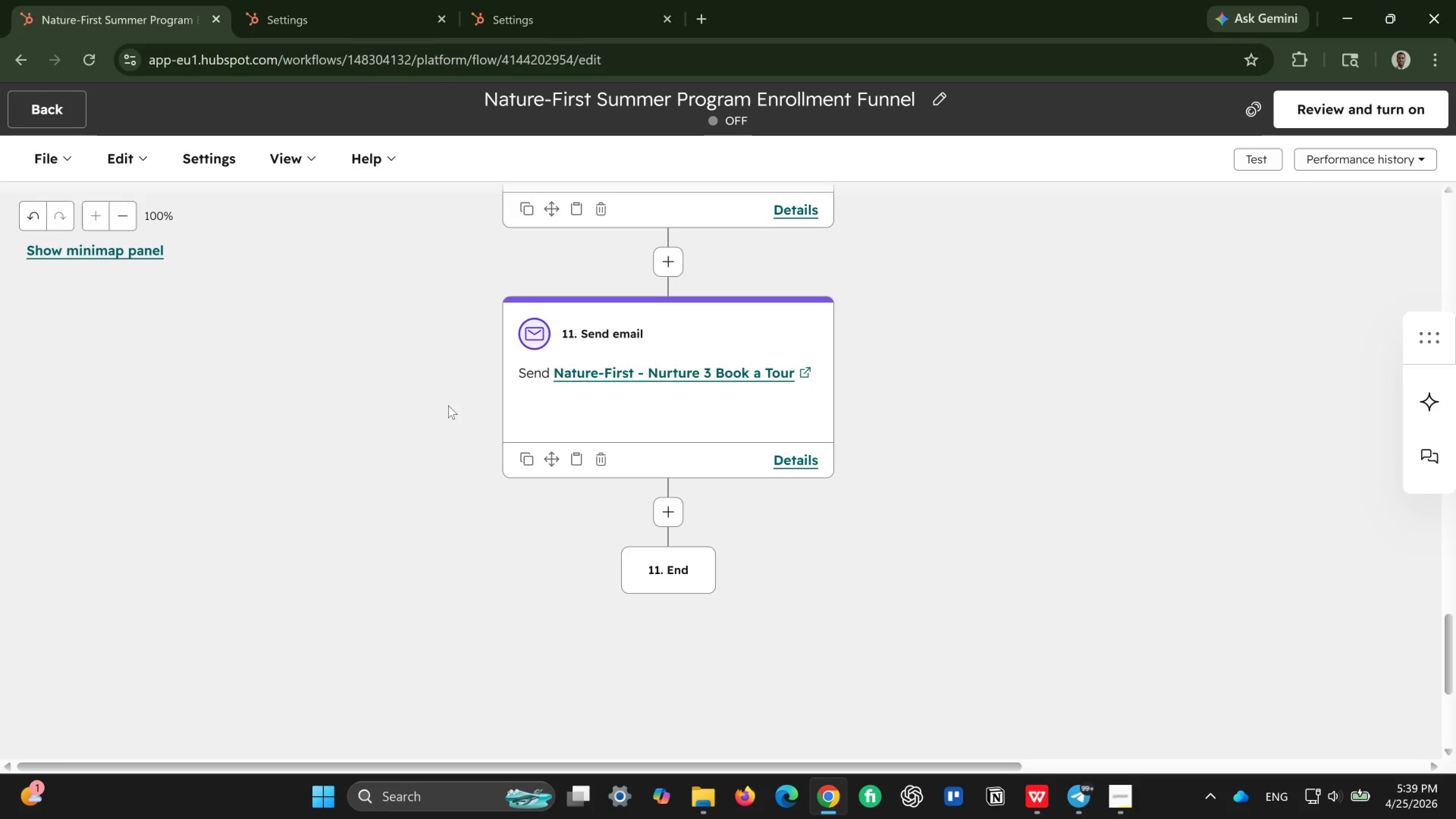 
wait(13.28)
 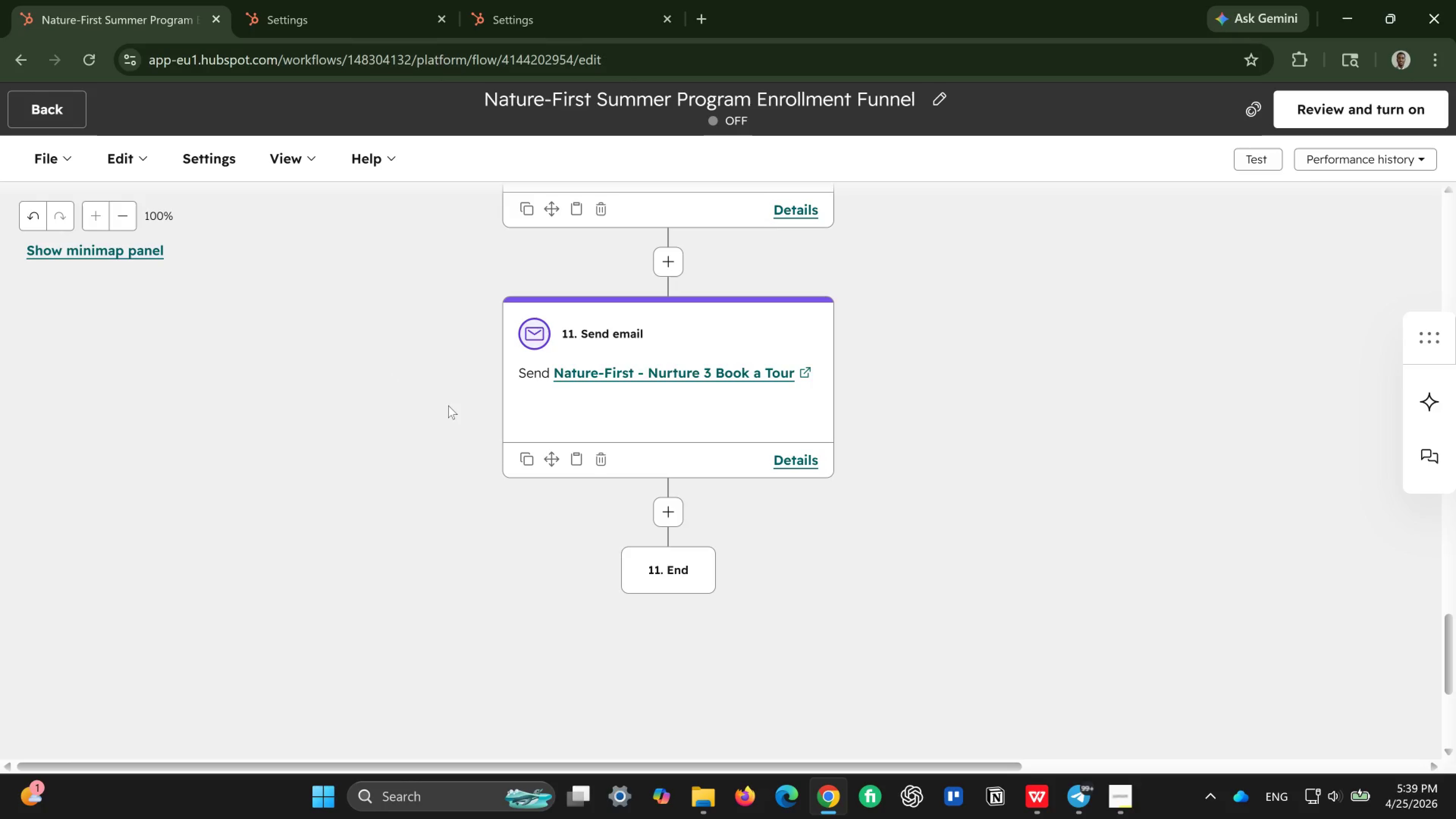 
scroll: coordinate [1084, 446], scroll_direction: up, amount: 28.0
 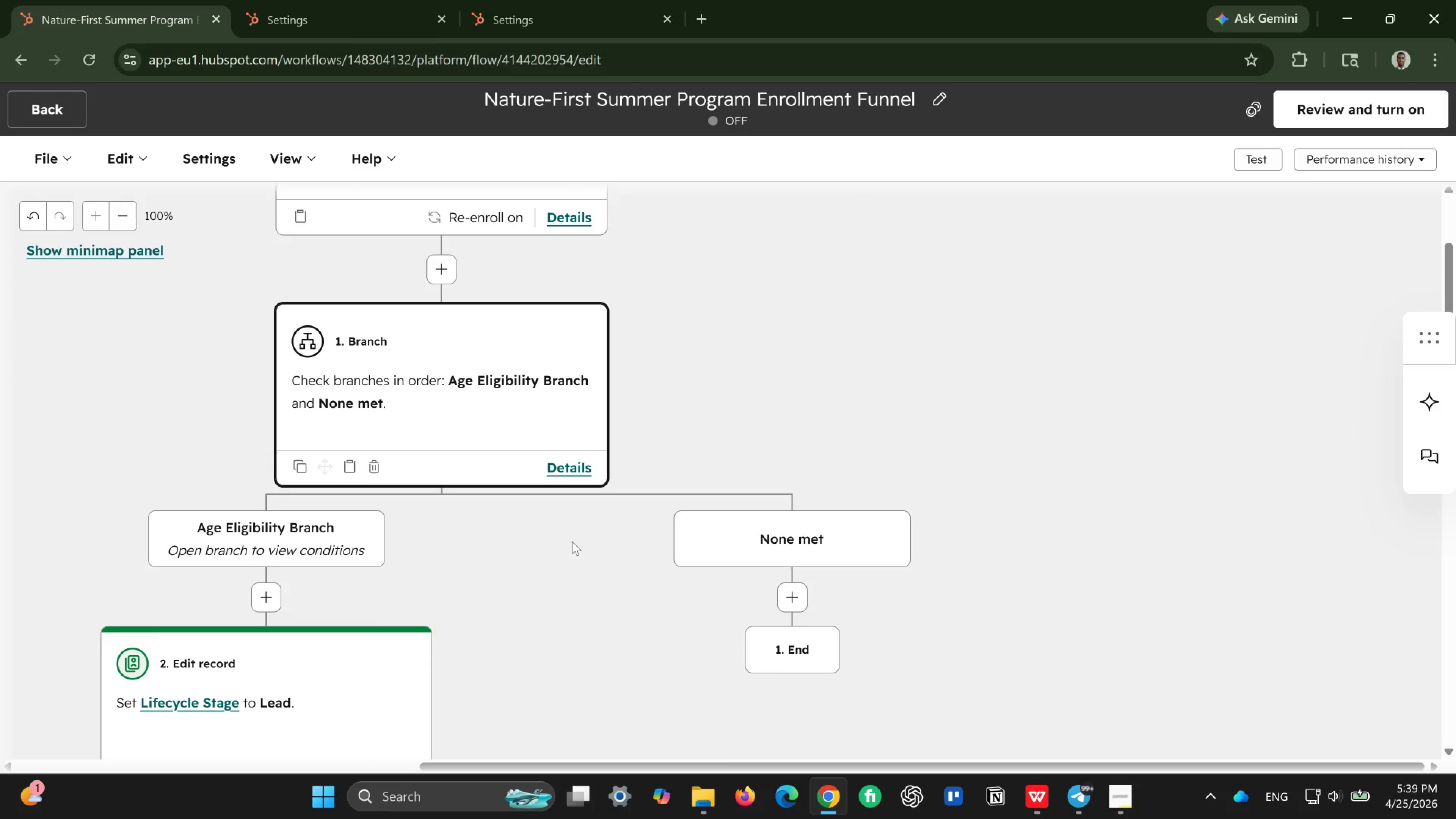 
wait(5.78)
 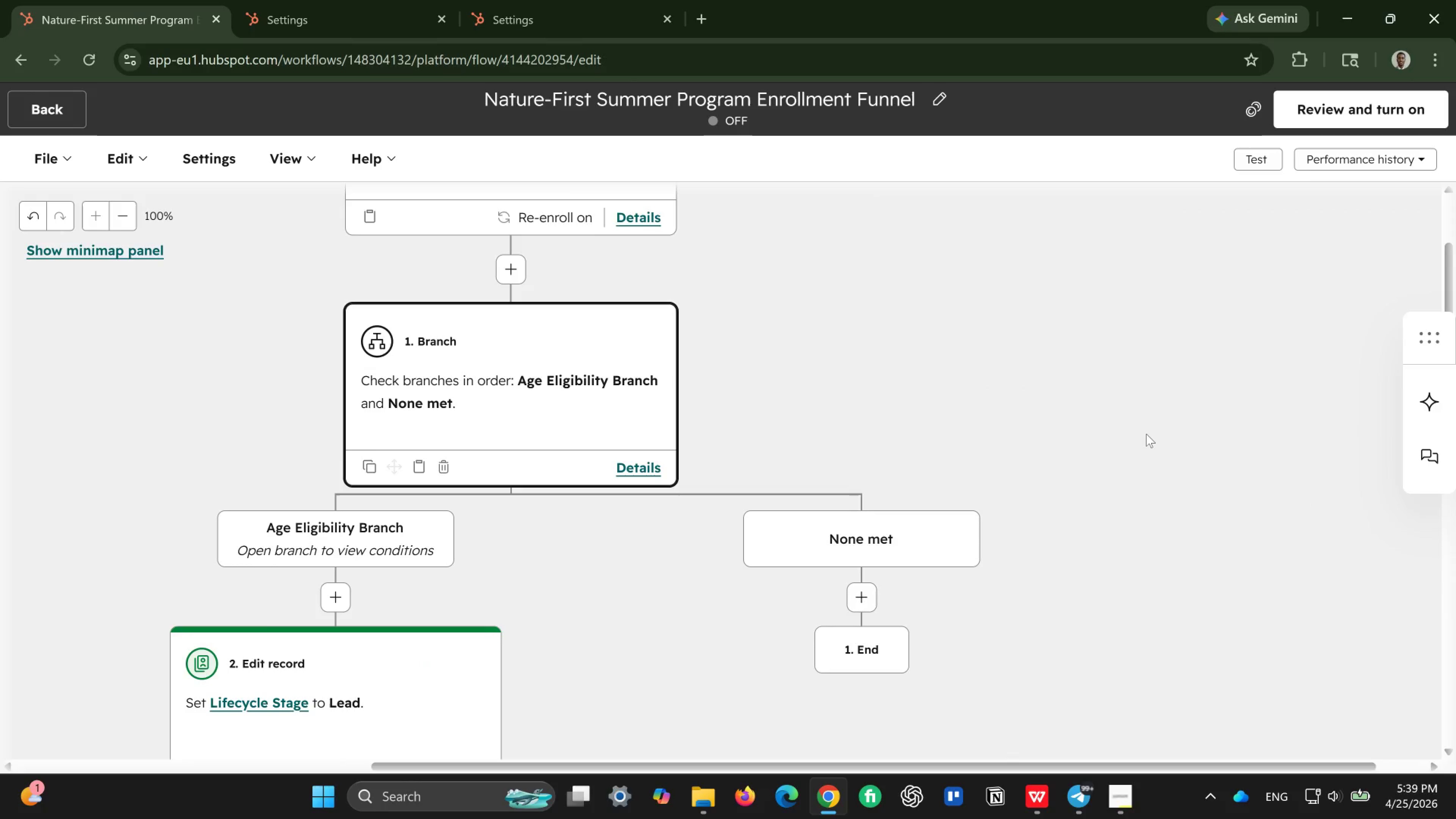 
scroll: coordinate [803, 533], scroll_direction: down, amount: 1.0
 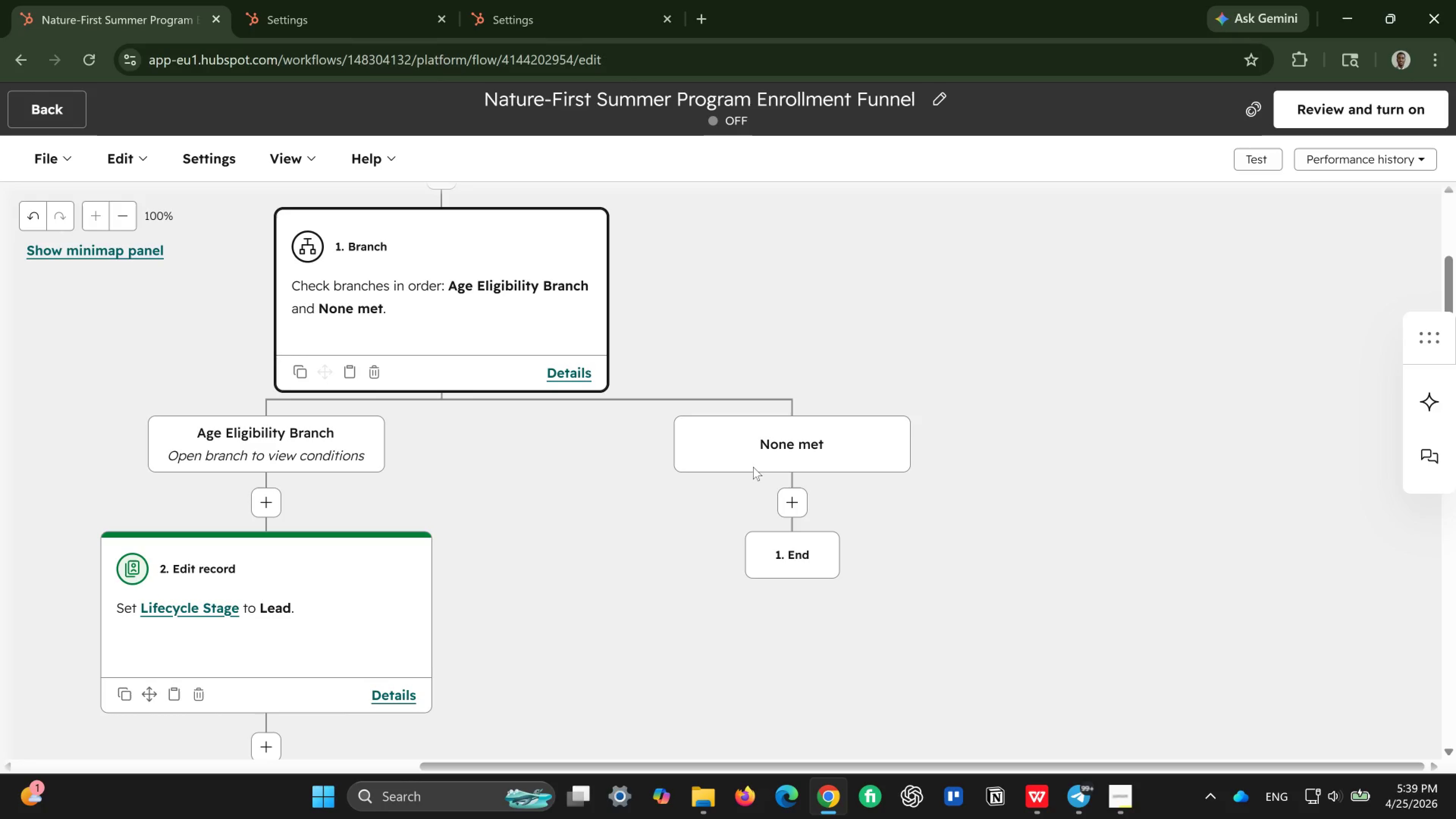 
wait(10.01)
 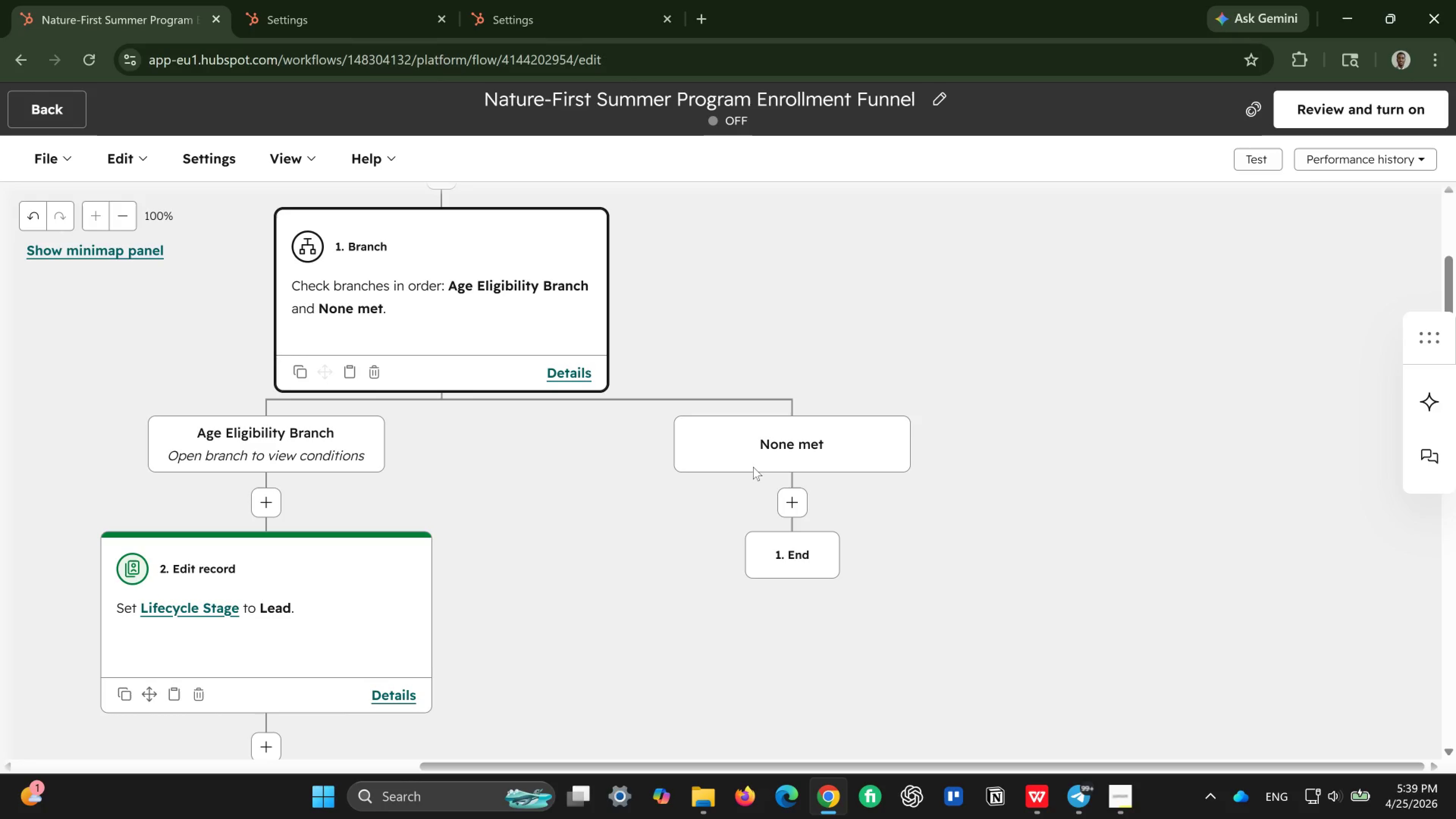 
left_click([794, 504])
 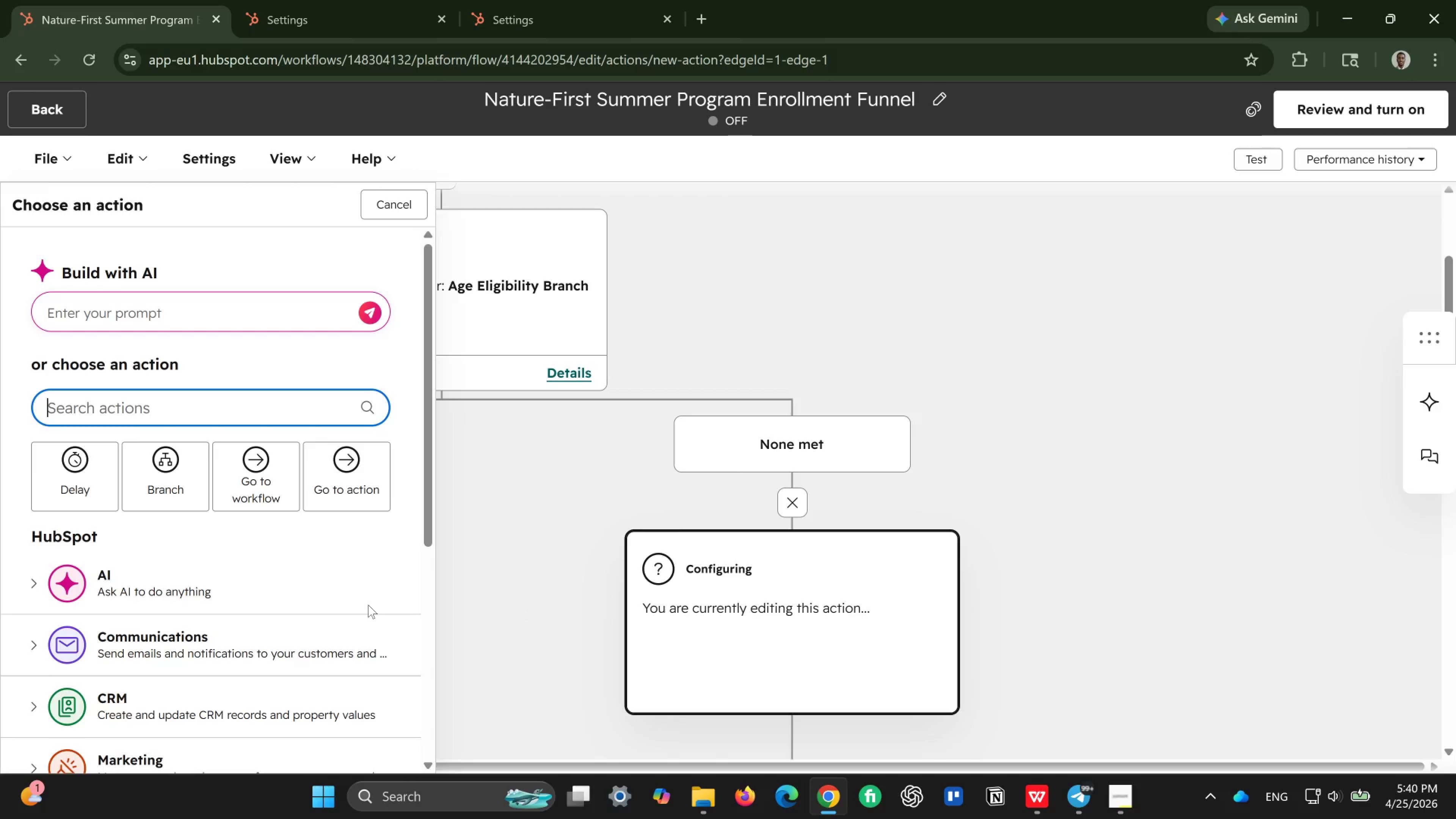 
wait(6.74)
 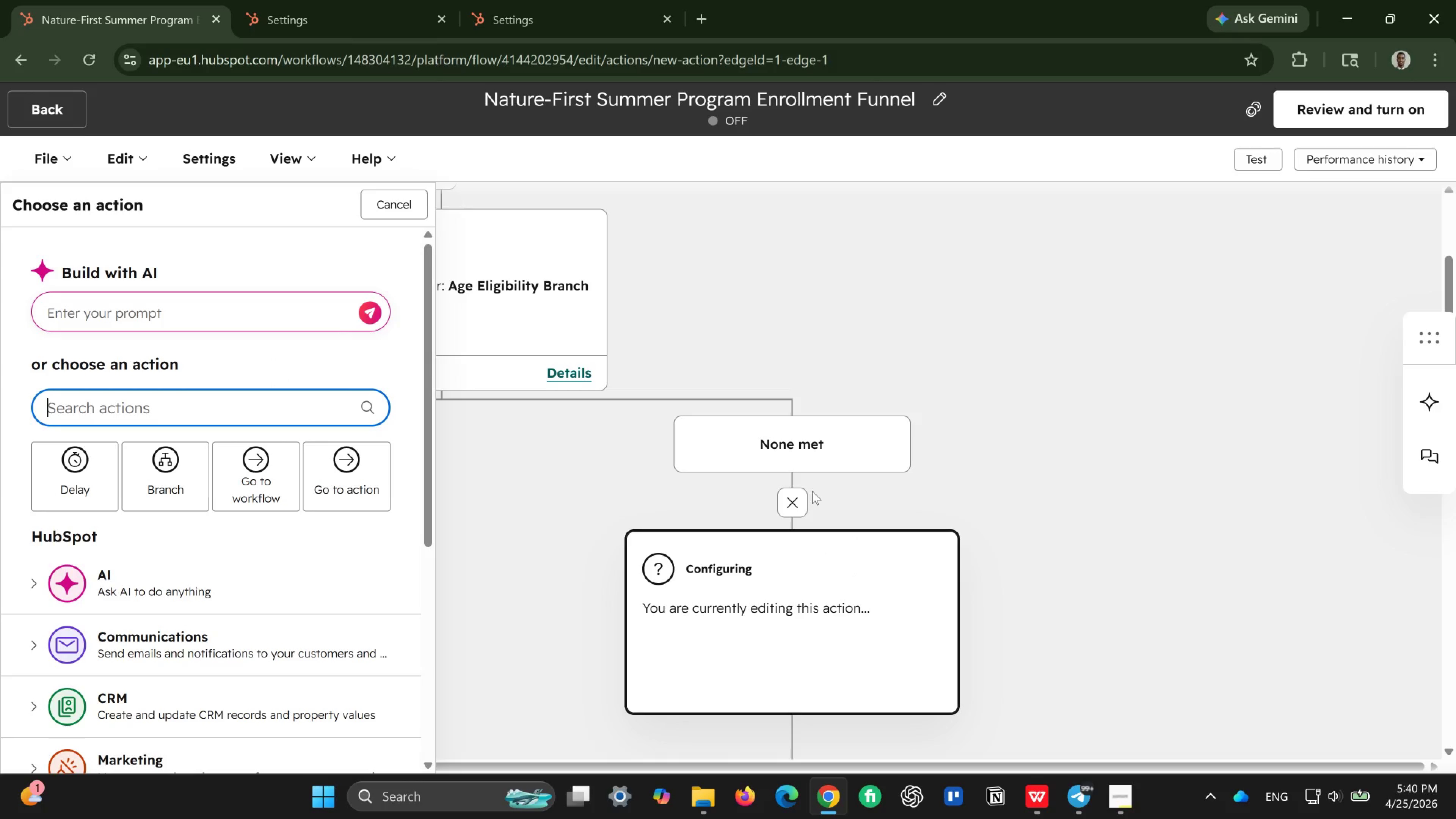 
scroll: coordinate [248, 636], scroll_direction: down, amount: 1.0
 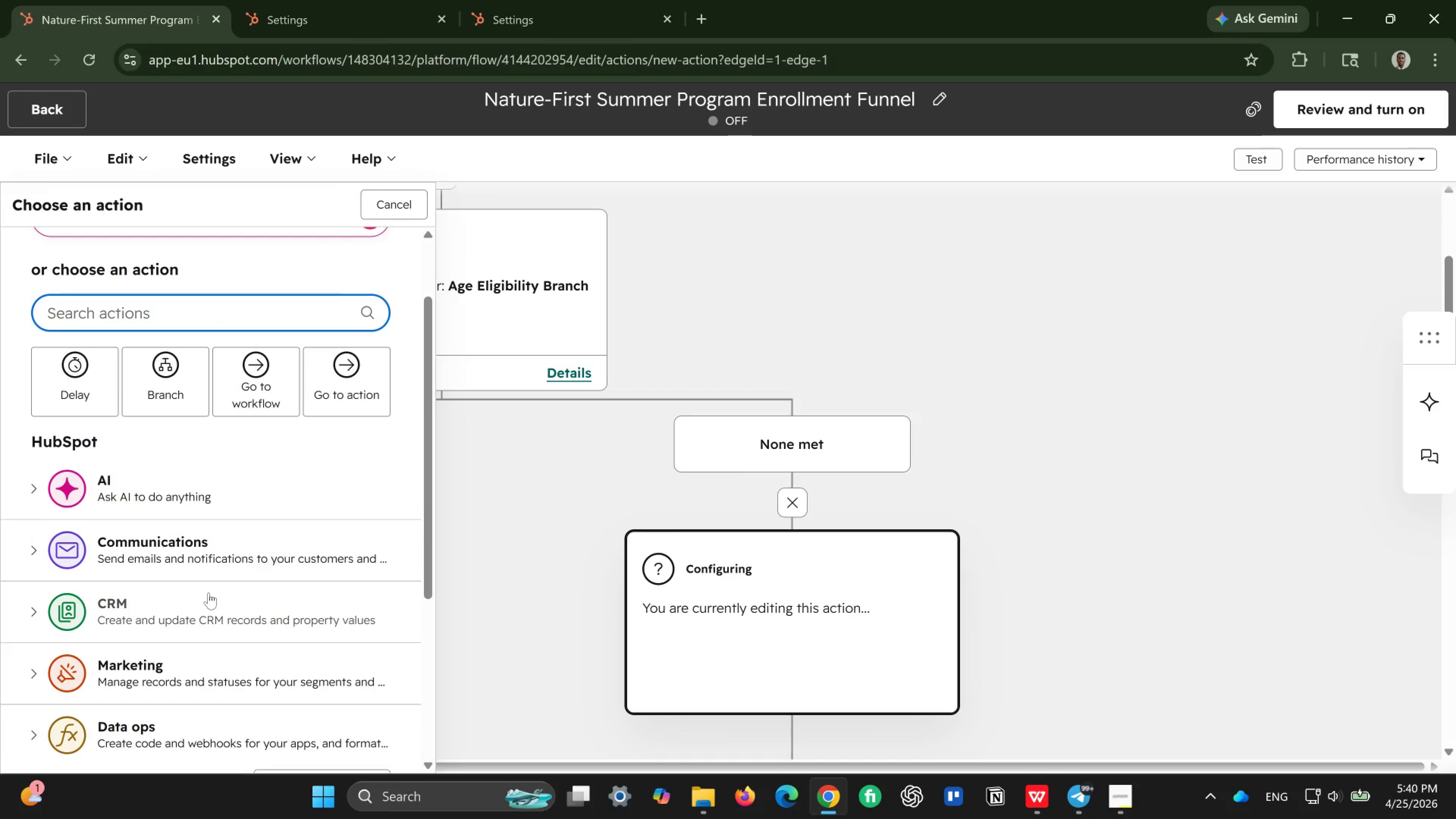 
left_click([209, 593])
 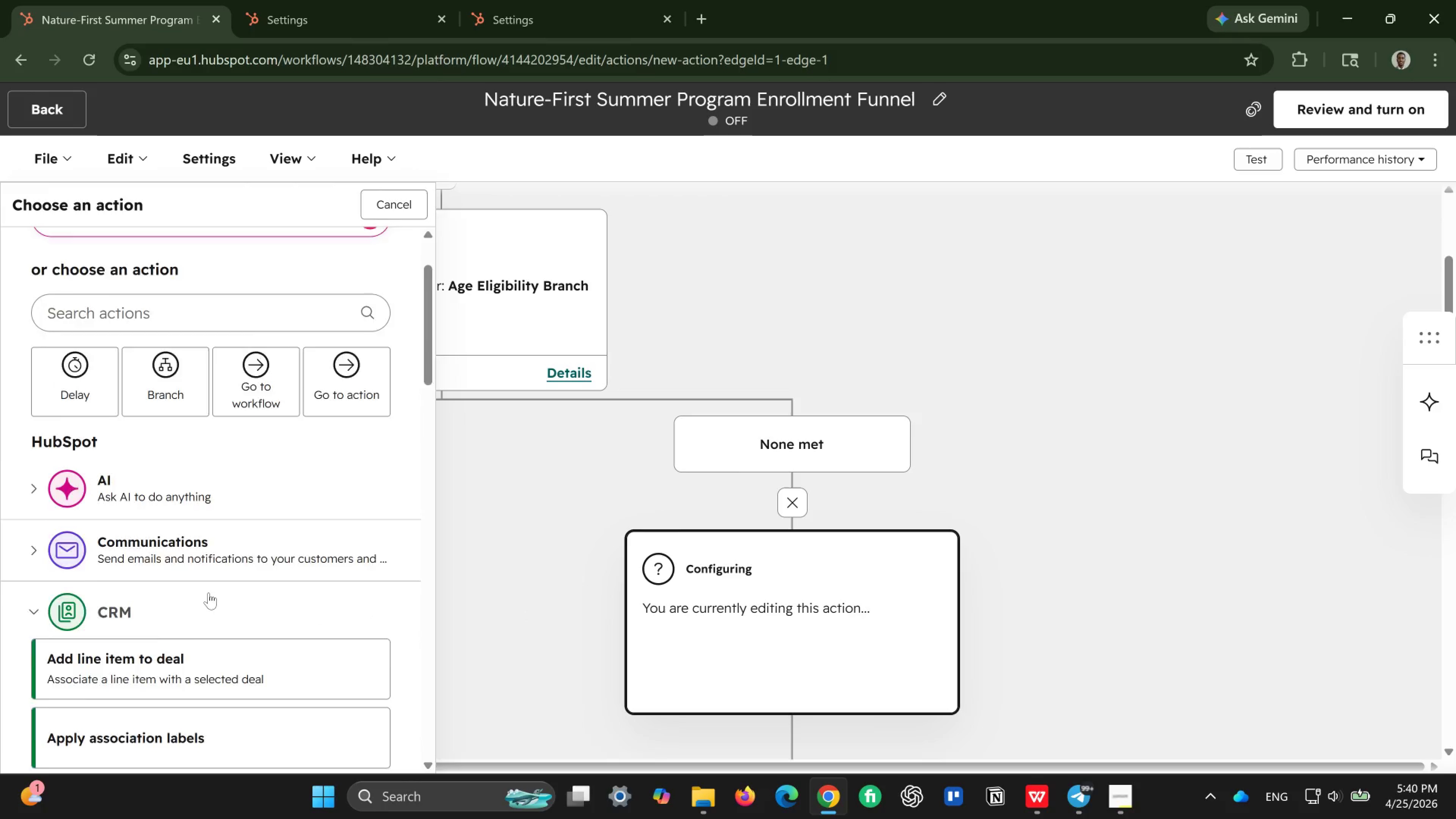 
scroll: coordinate [209, 593], scroll_direction: down, amount: 3.0
 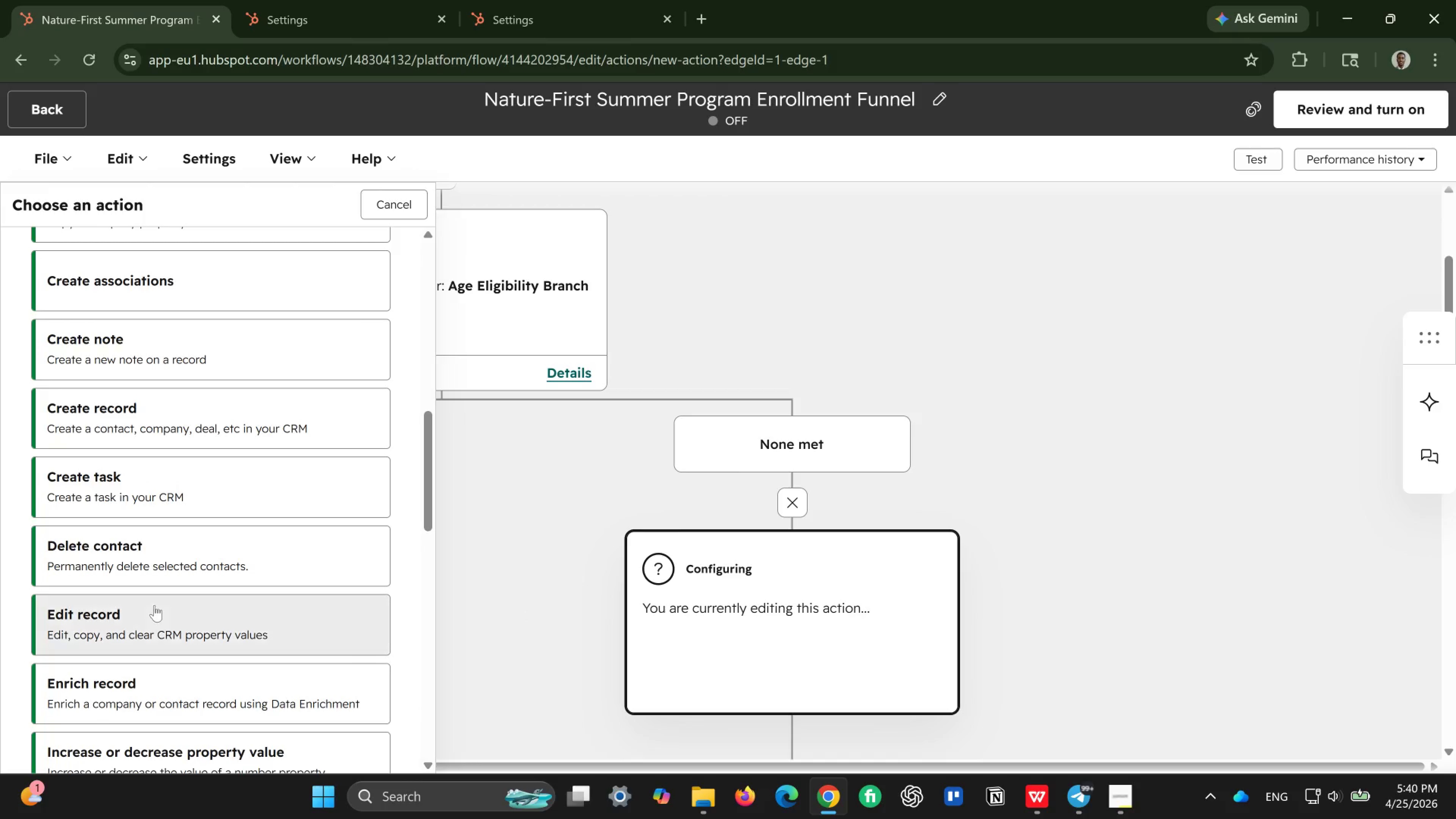 
left_click([147, 612])
 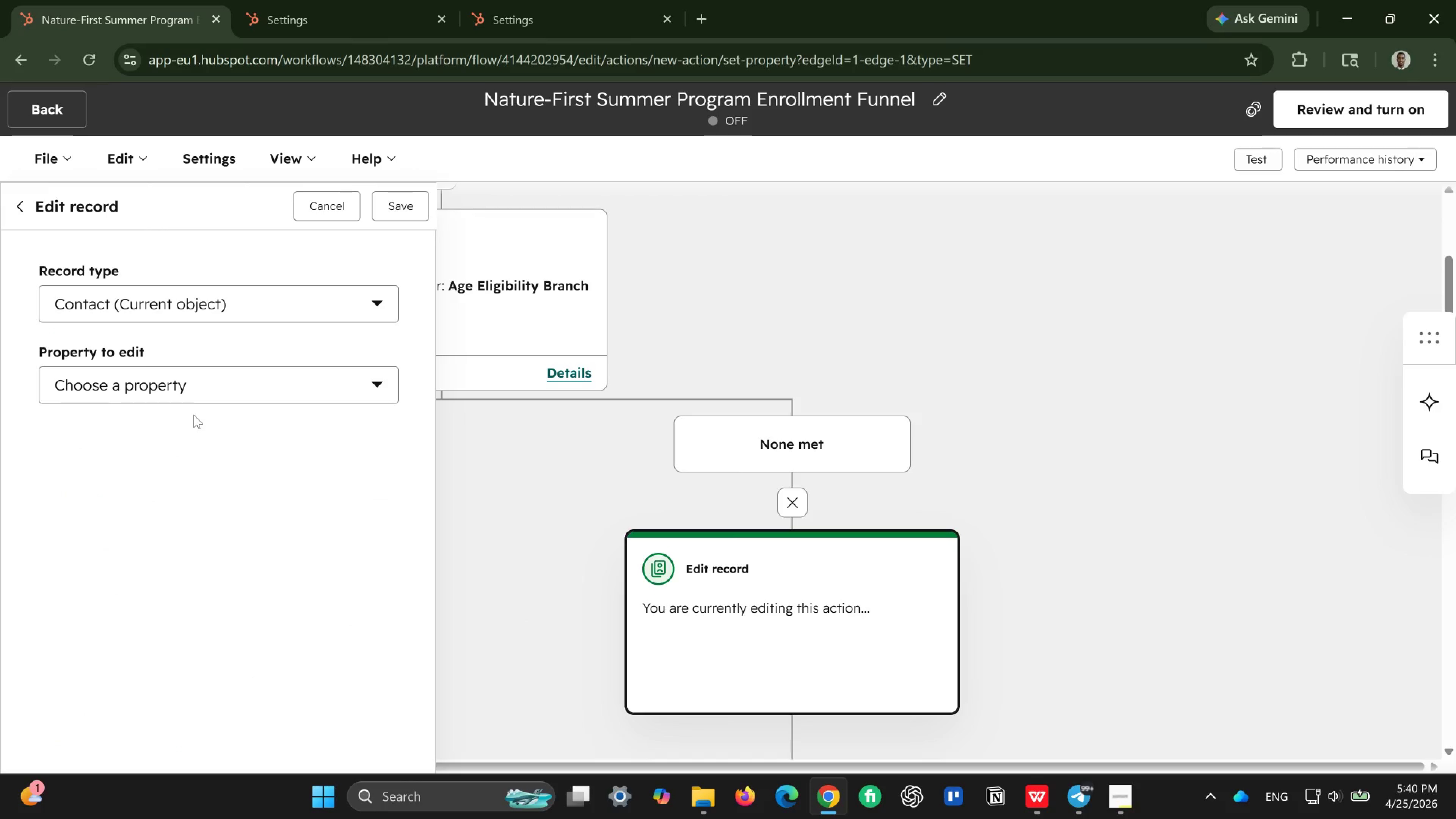 
left_click([225, 390])
 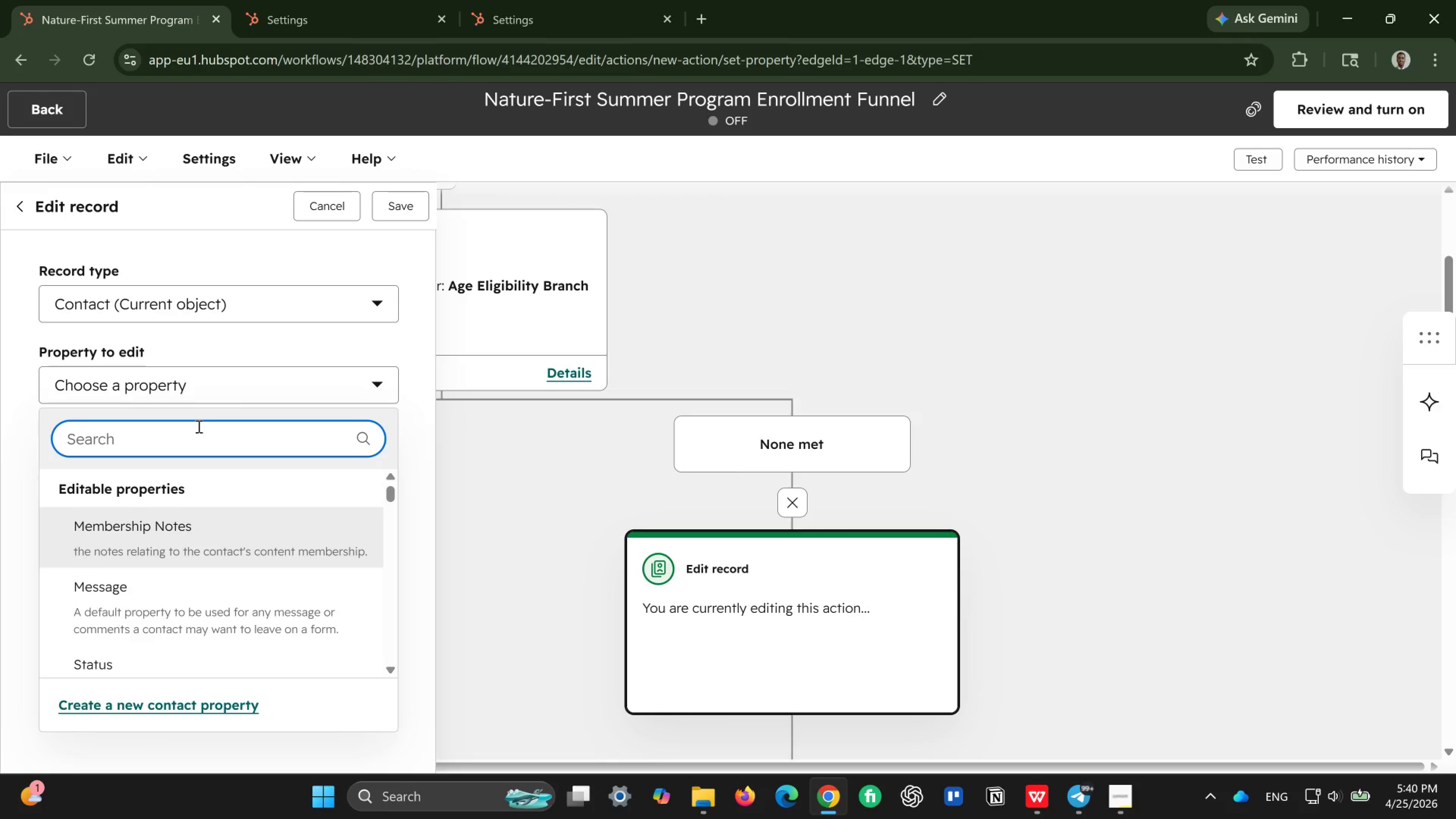 
wait(5.66)
 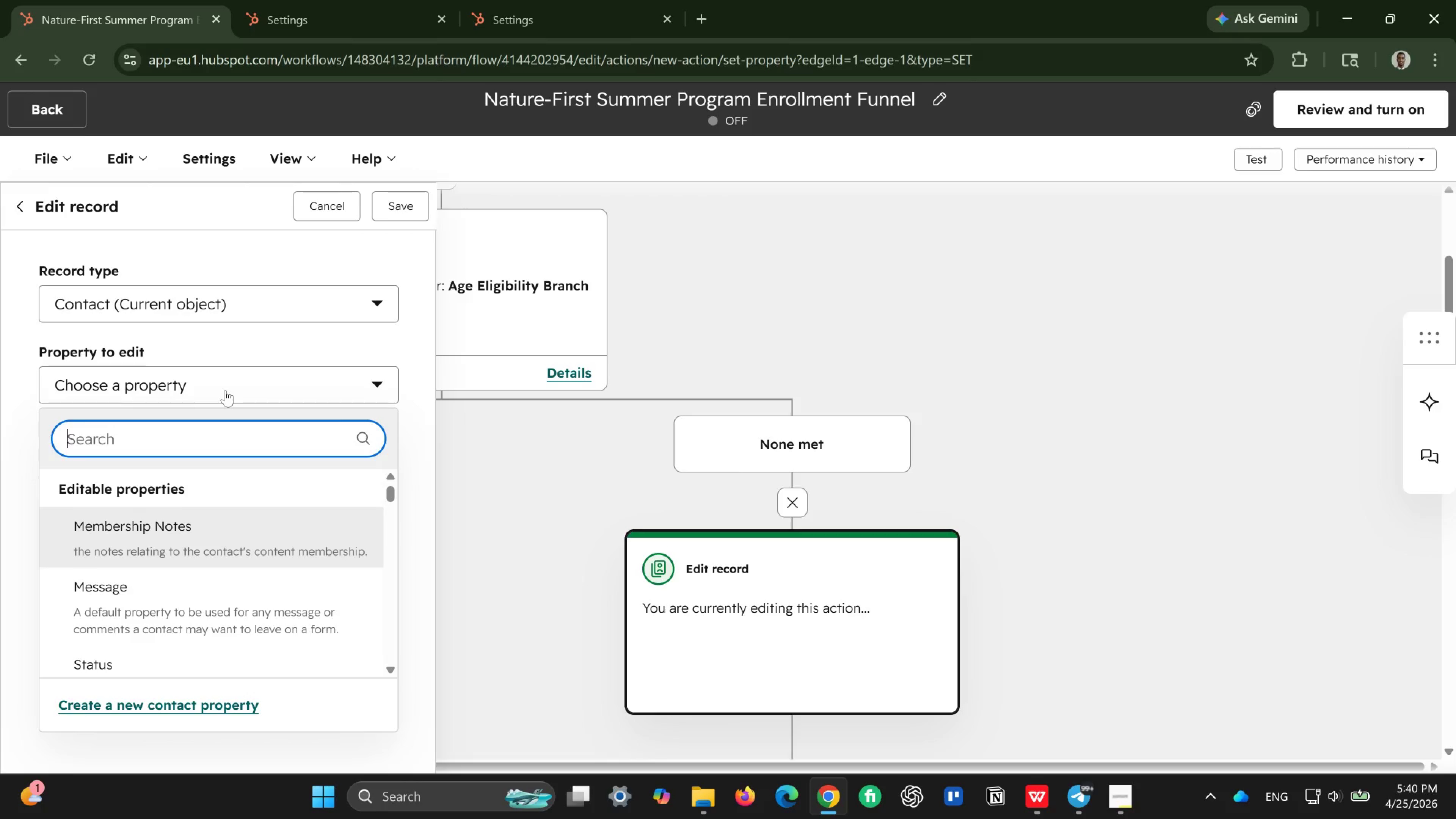 
type(life)
 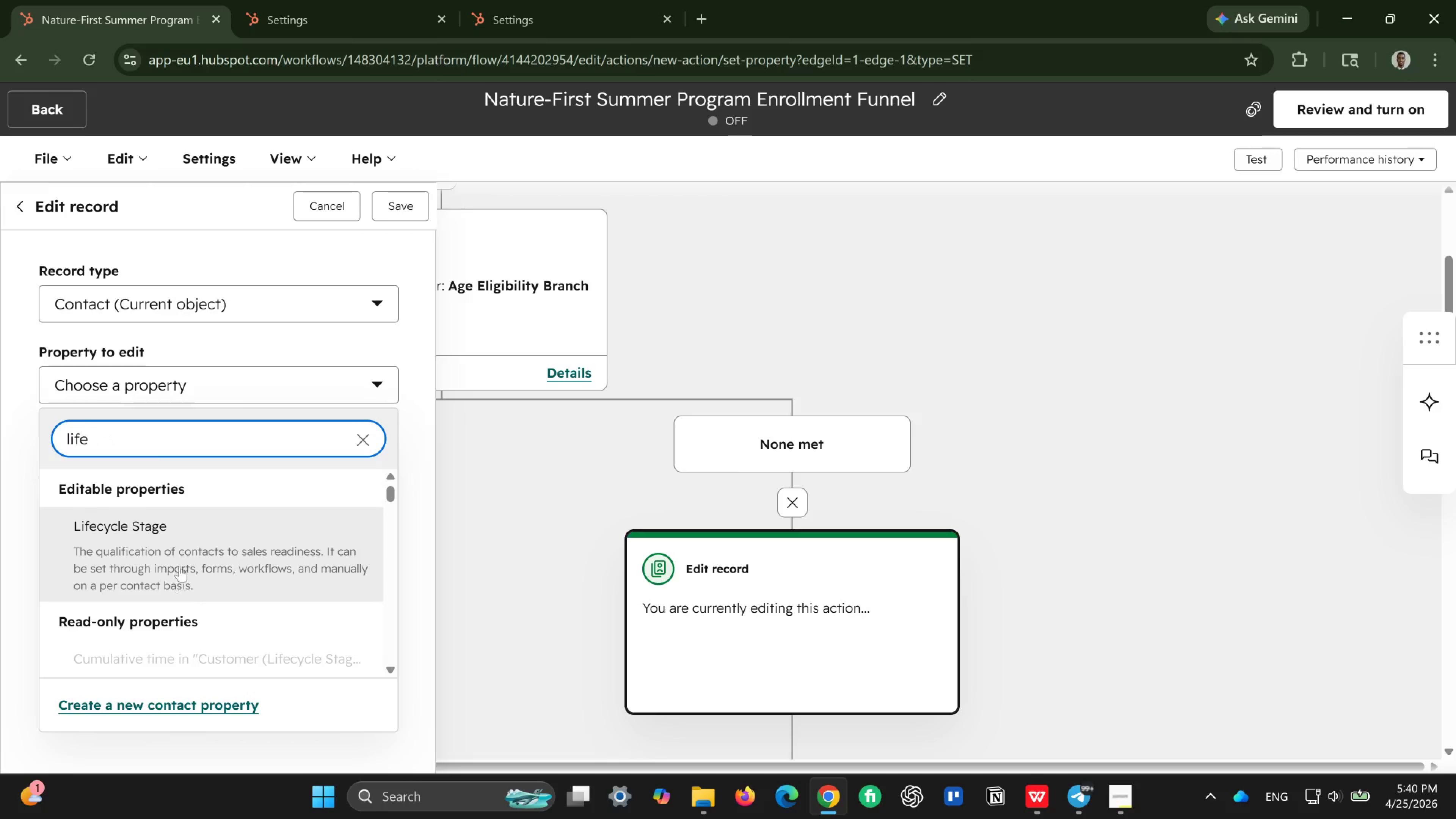 
left_click([180, 558])
 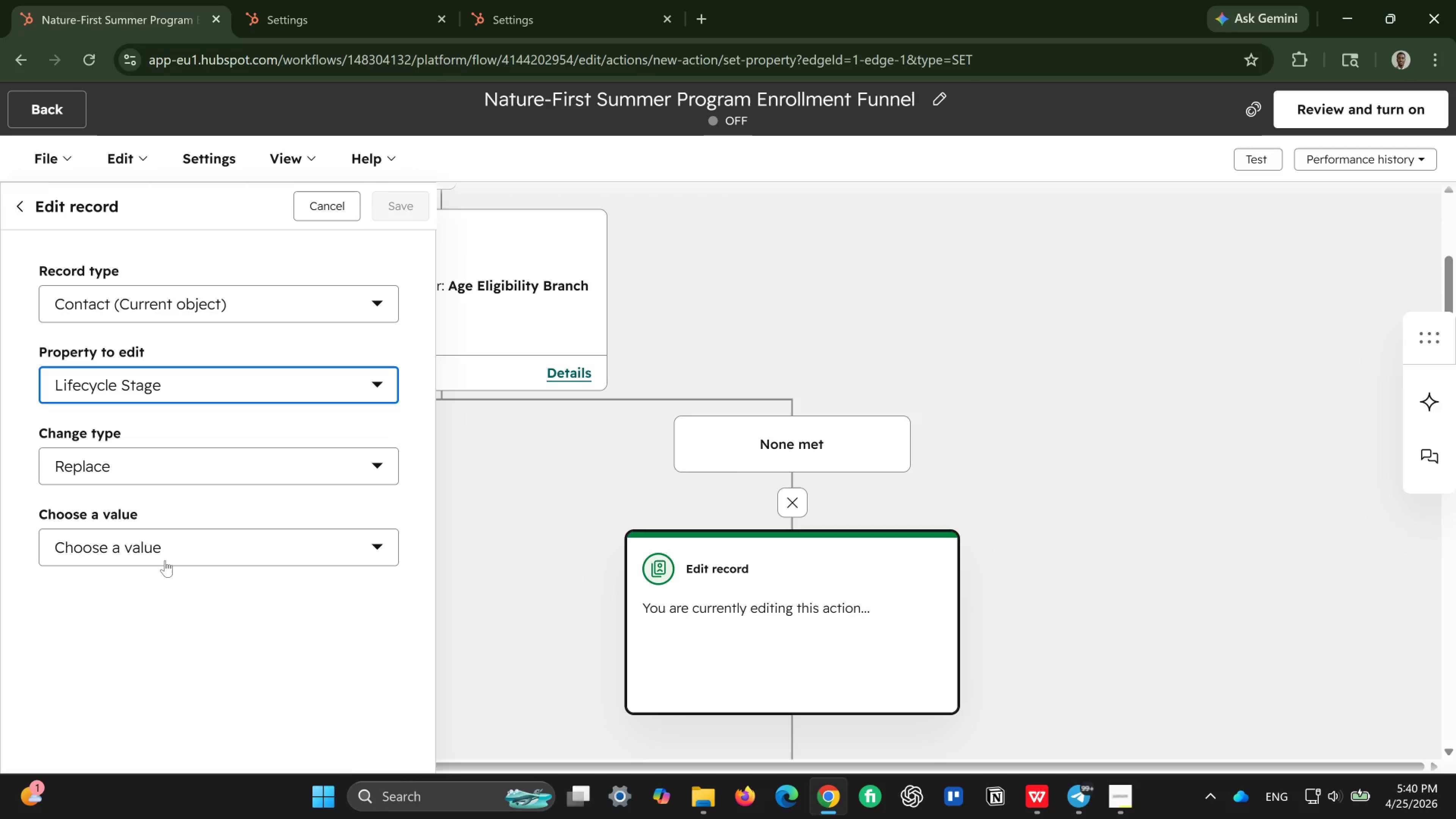 
wait(7.95)
 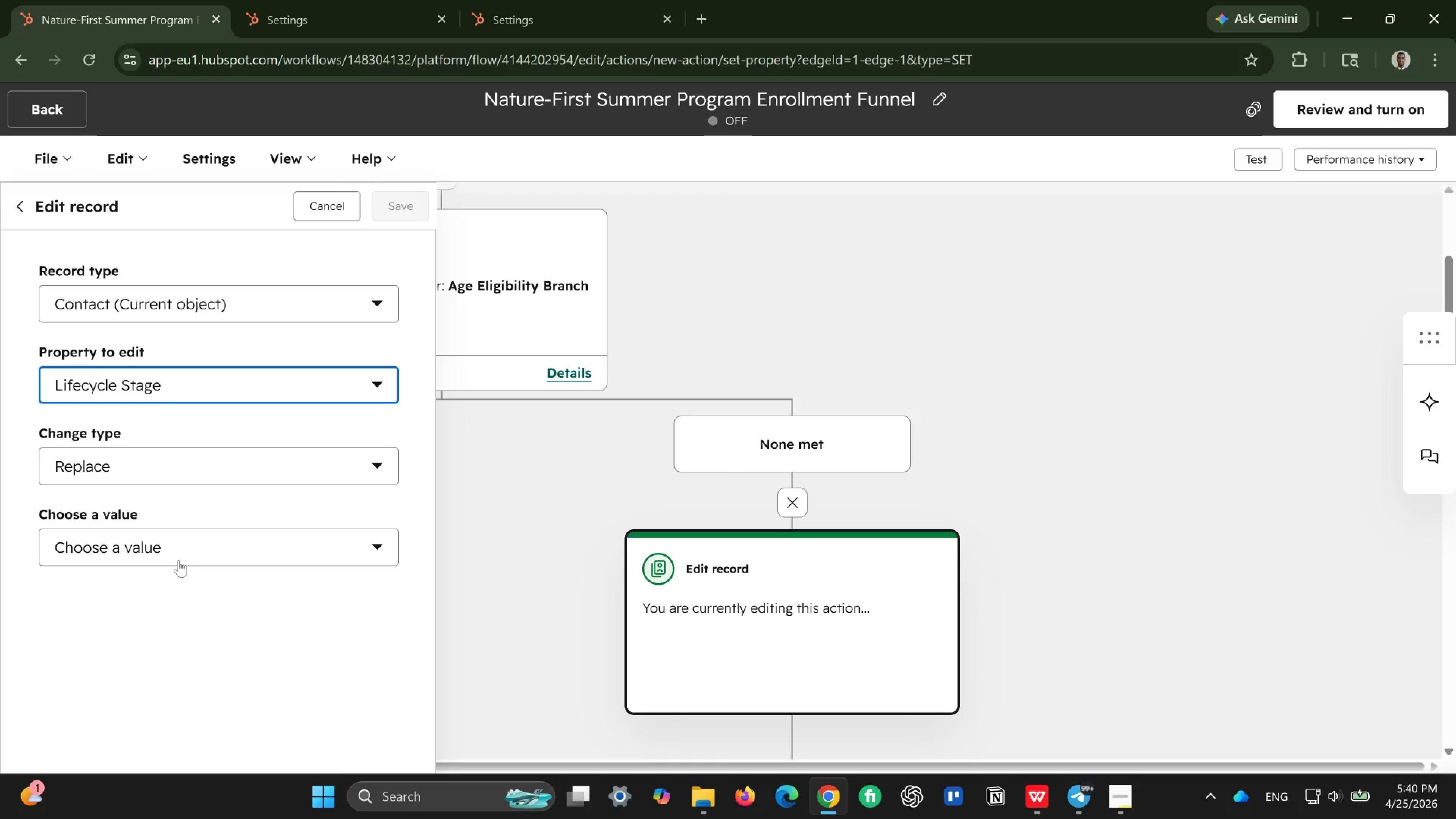 
left_click([190, 548])
 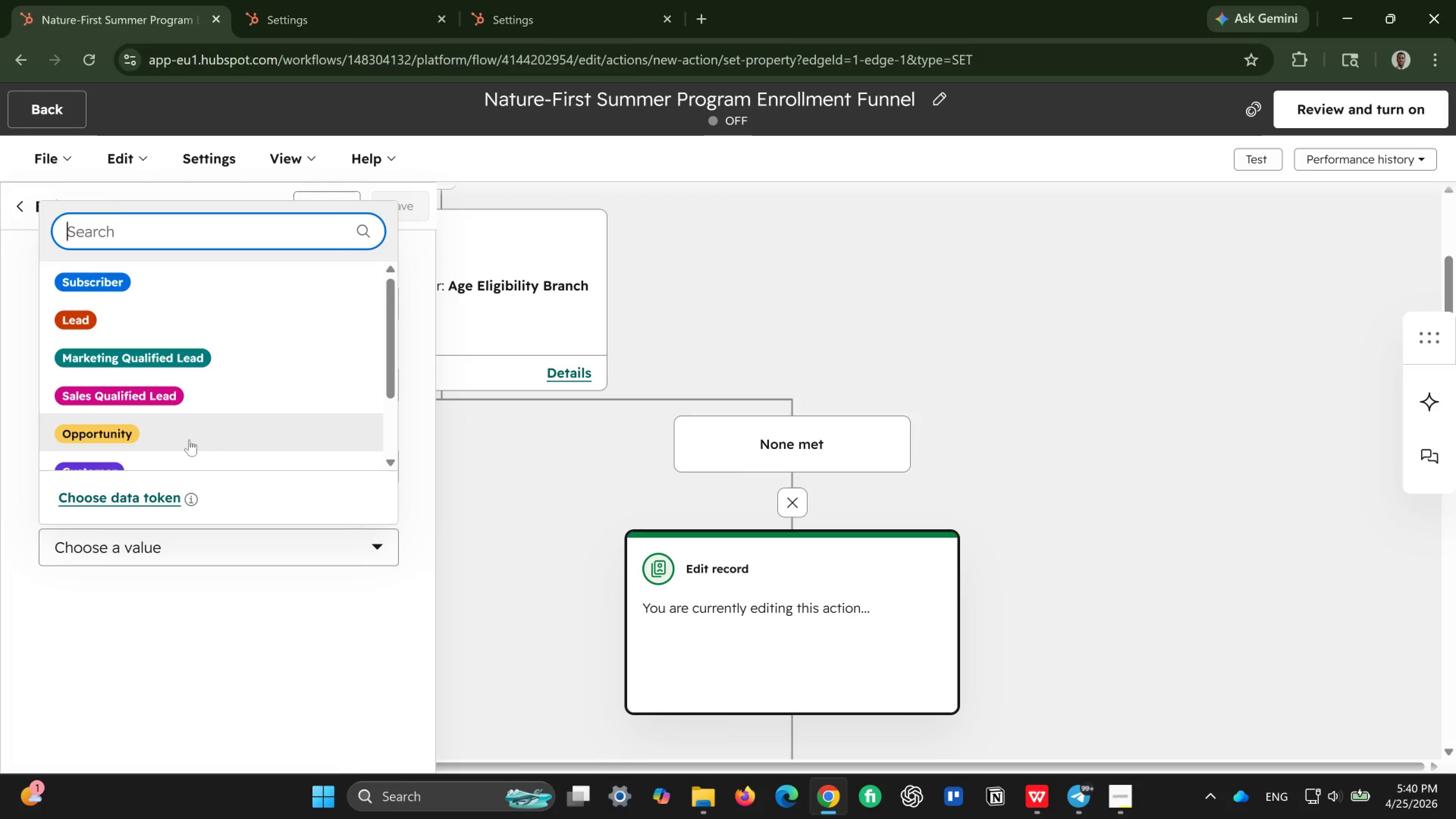 
scroll: coordinate [193, 432], scroll_direction: down, amount: 1.0
 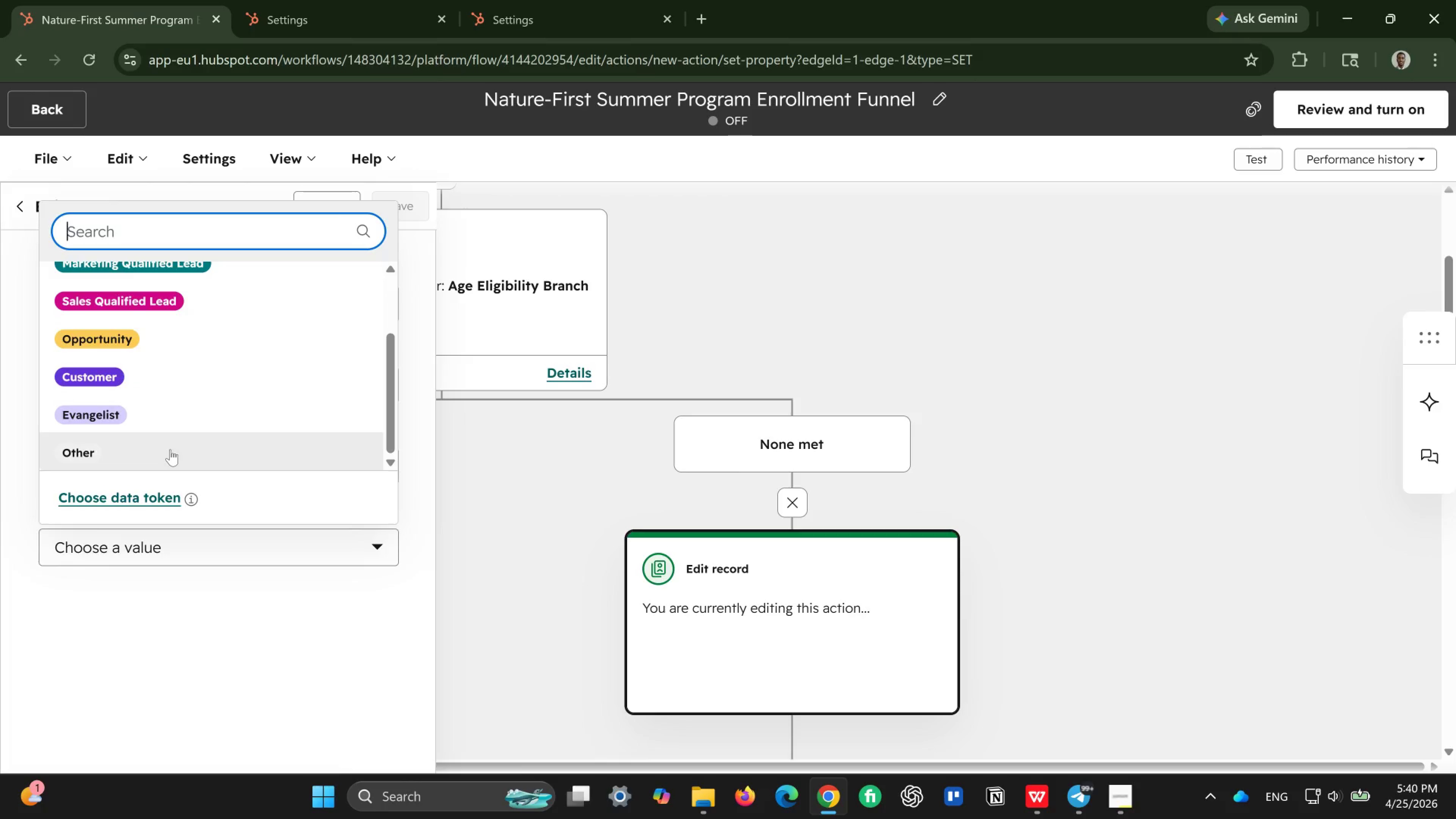 
left_click([123, 447])
 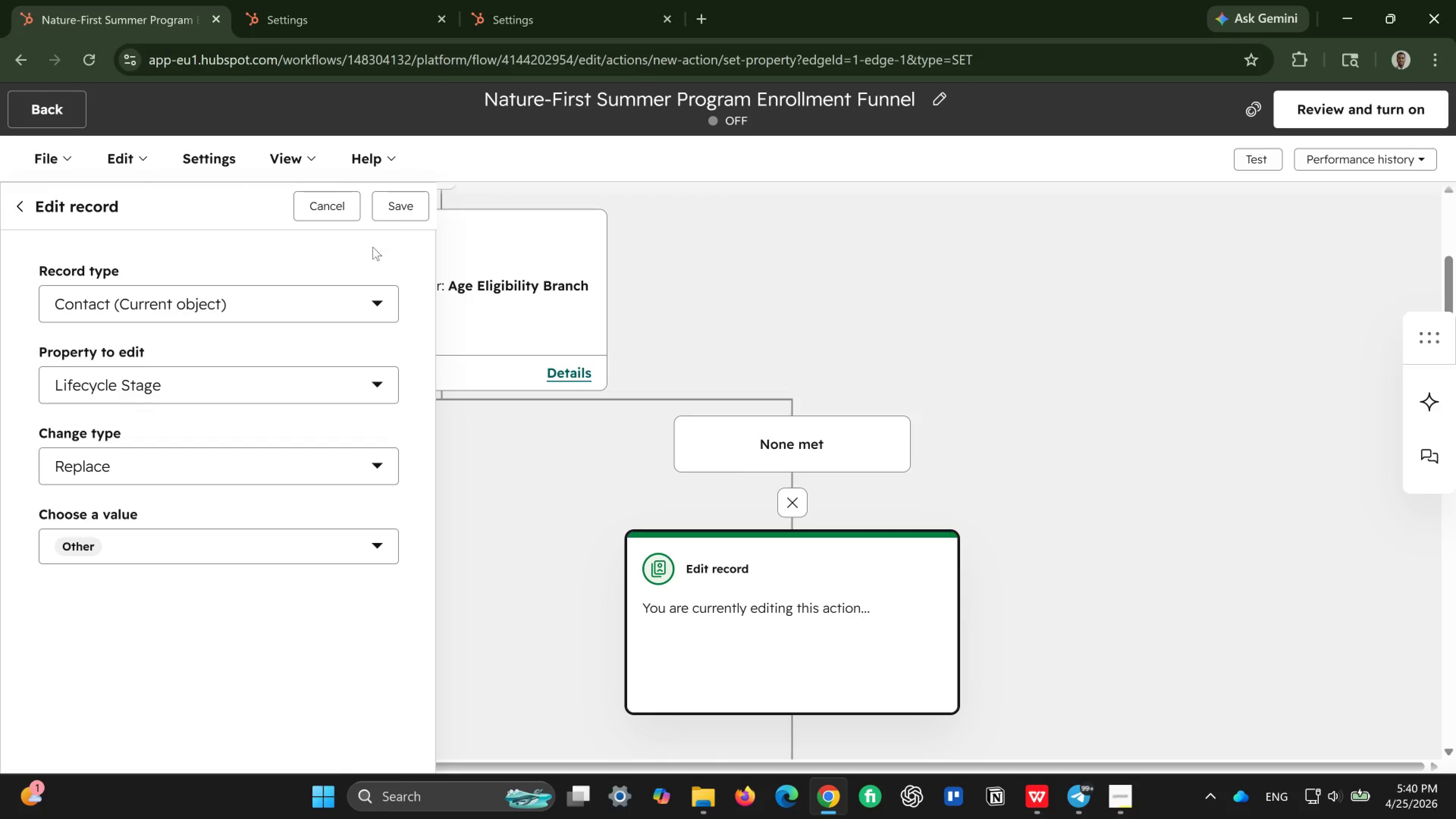 
left_click([424, 202])
 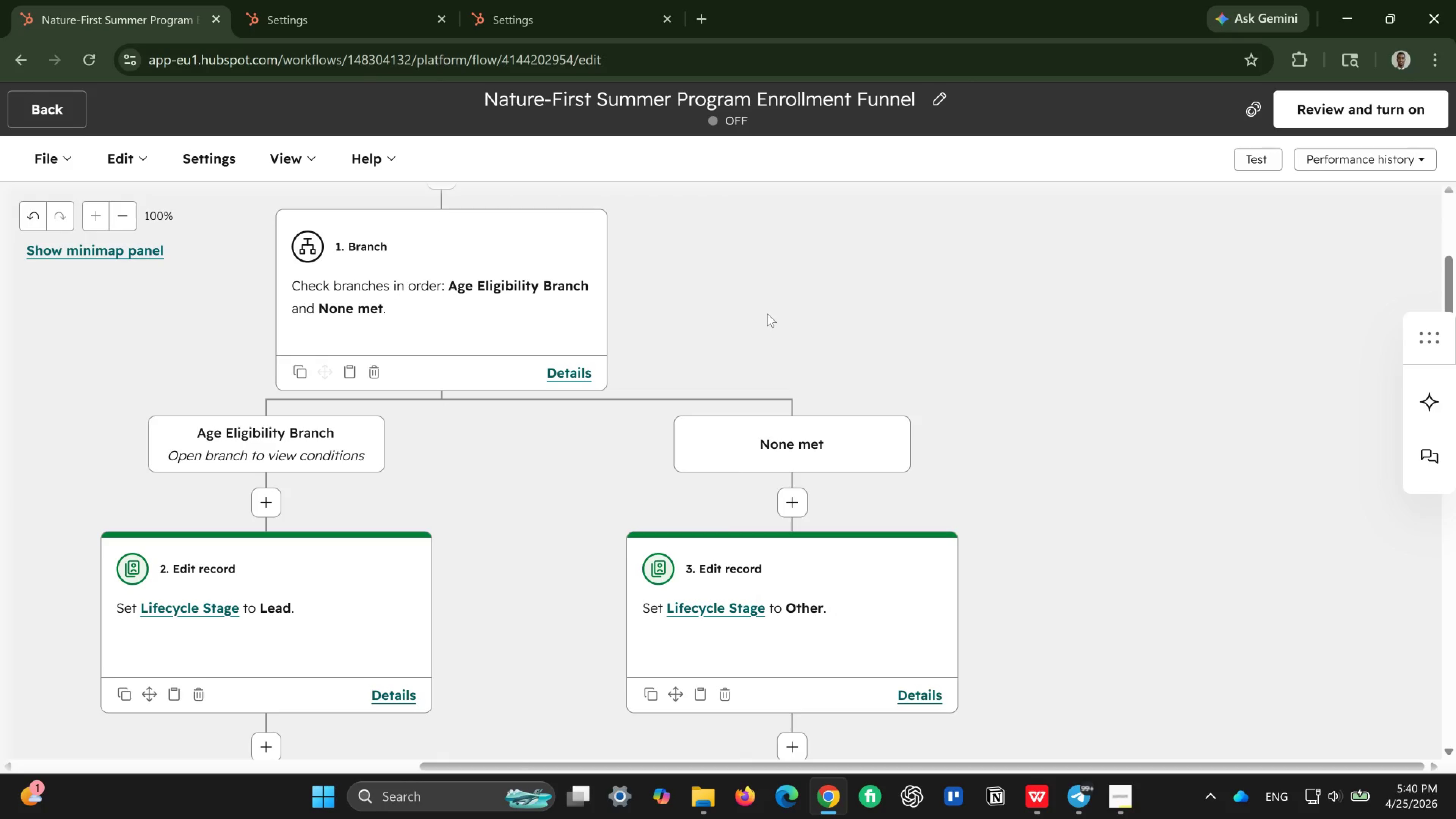 
wait(7.68)
 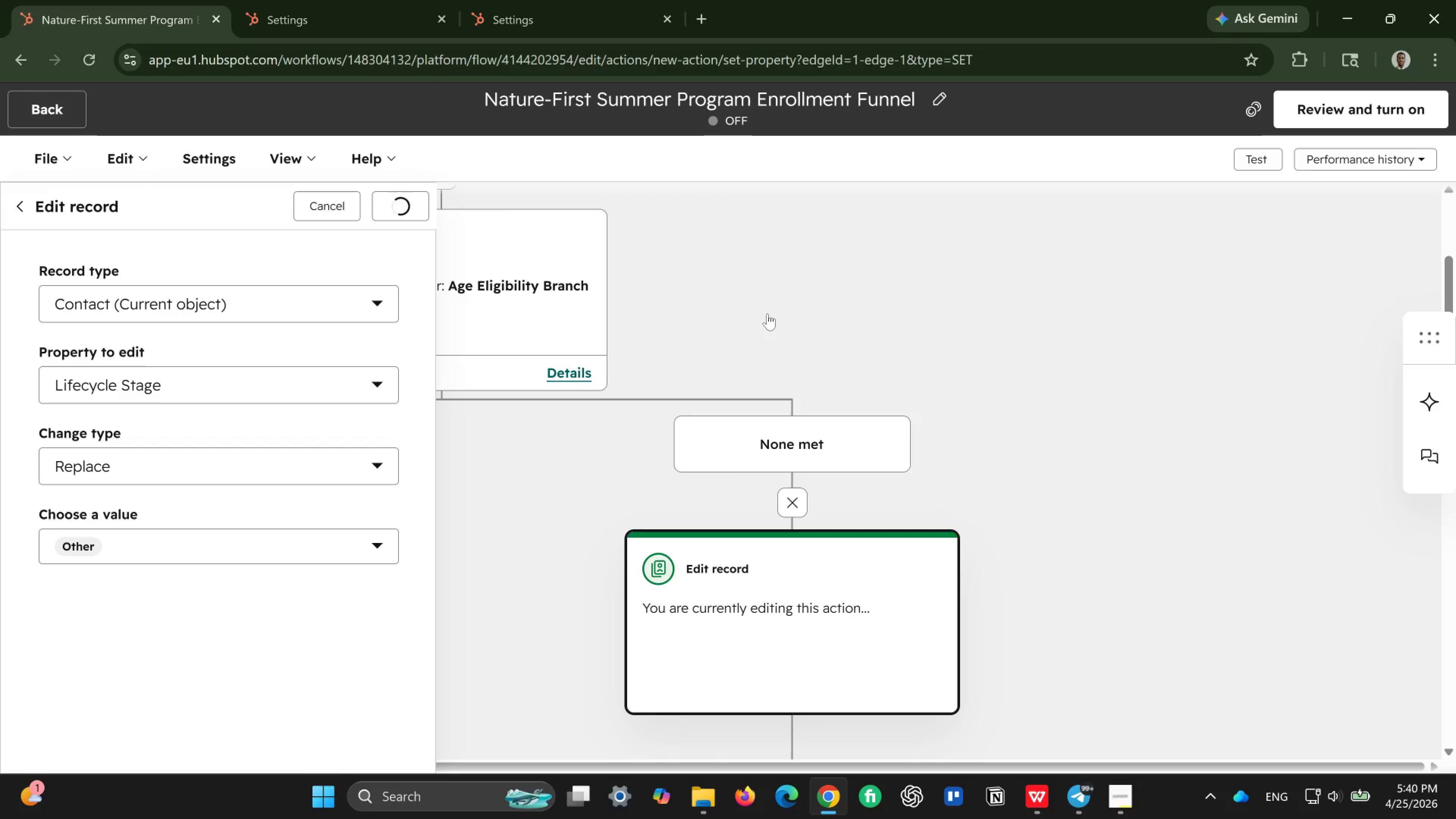 
scroll: coordinate [835, 373], scroll_direction: down, amount: 2.0
 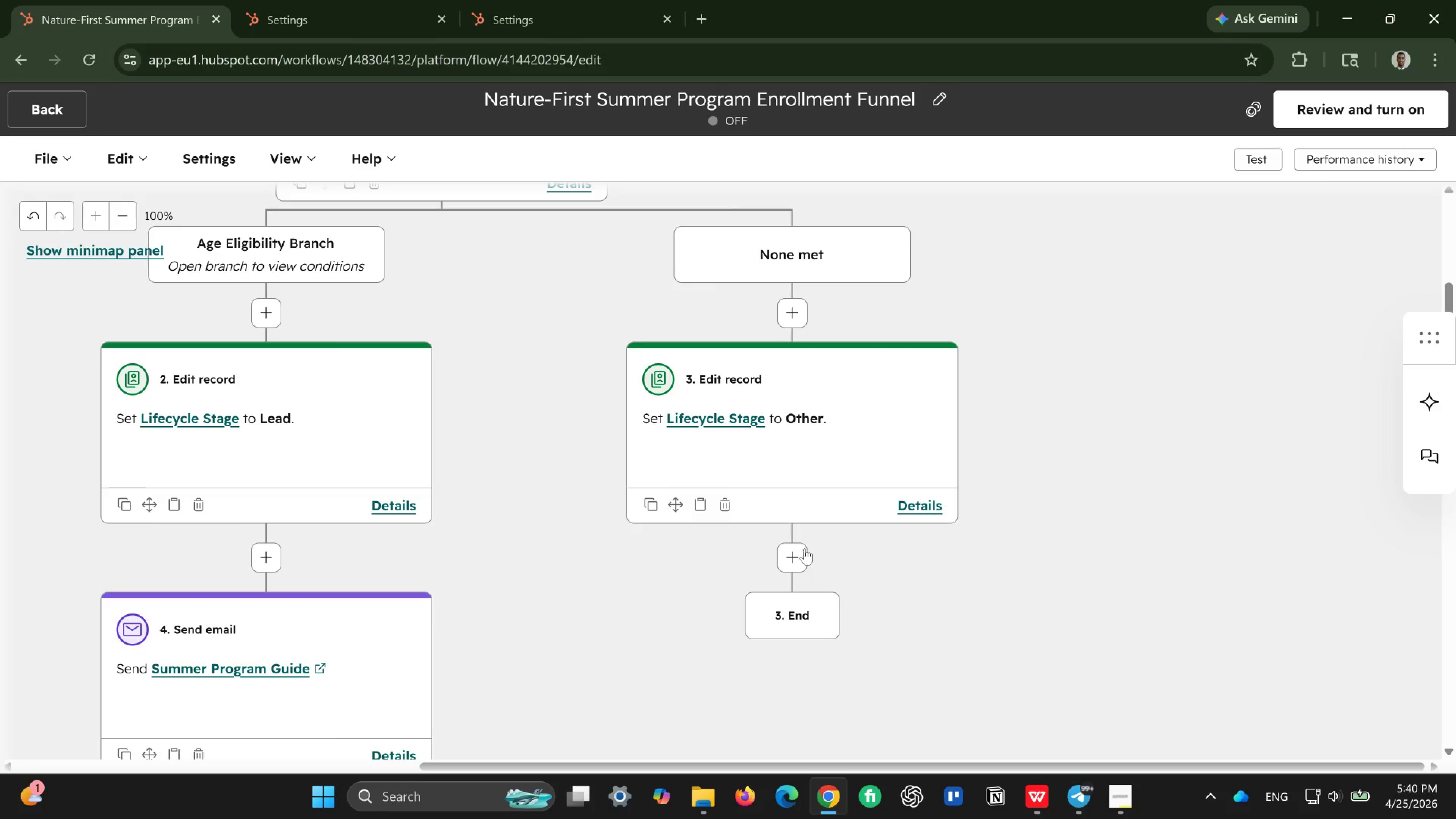 
left_click([795, 551])
 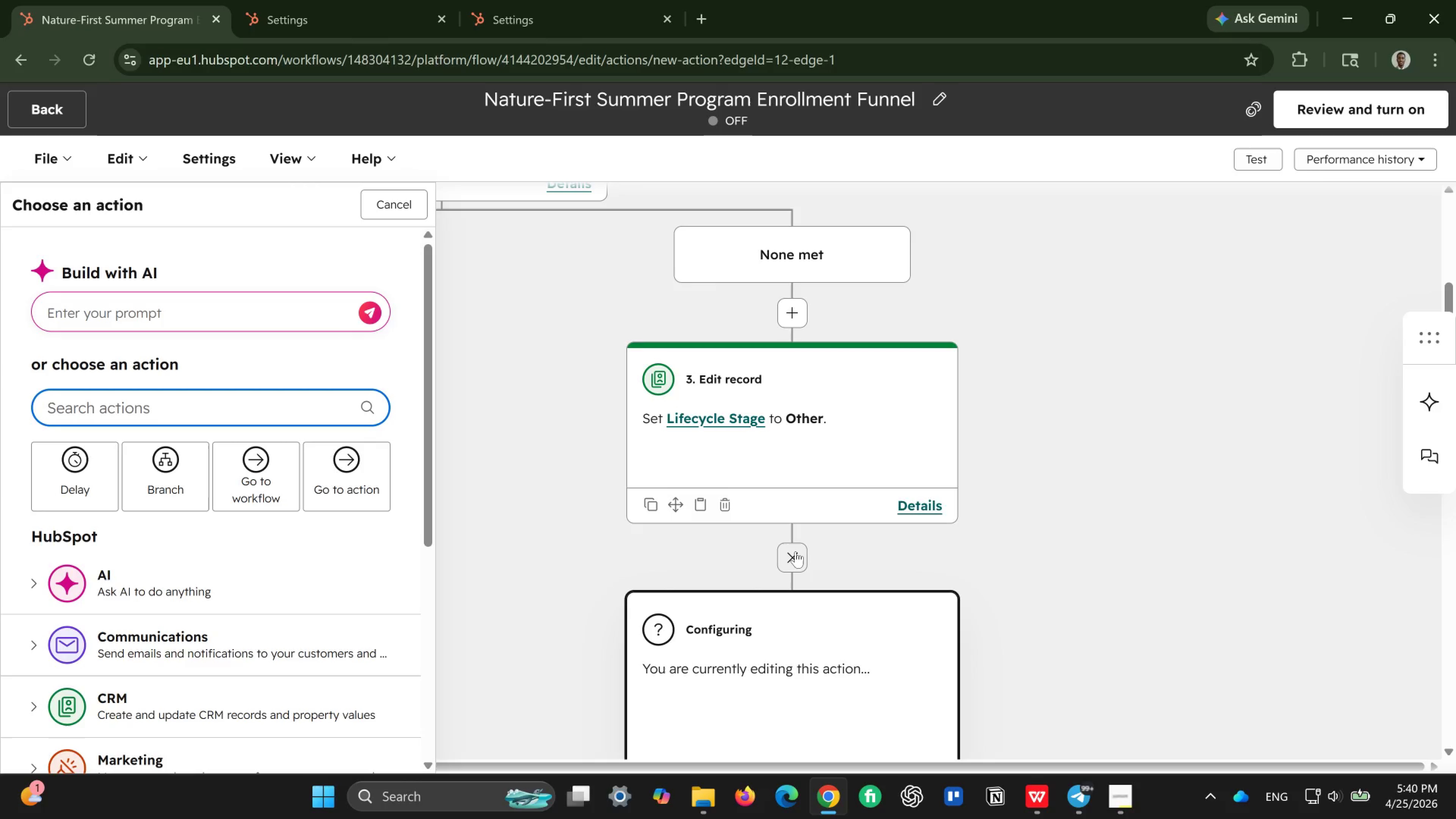 
scroll: coordinate [304, 637], scroll_direction: down, amount: 3.0
 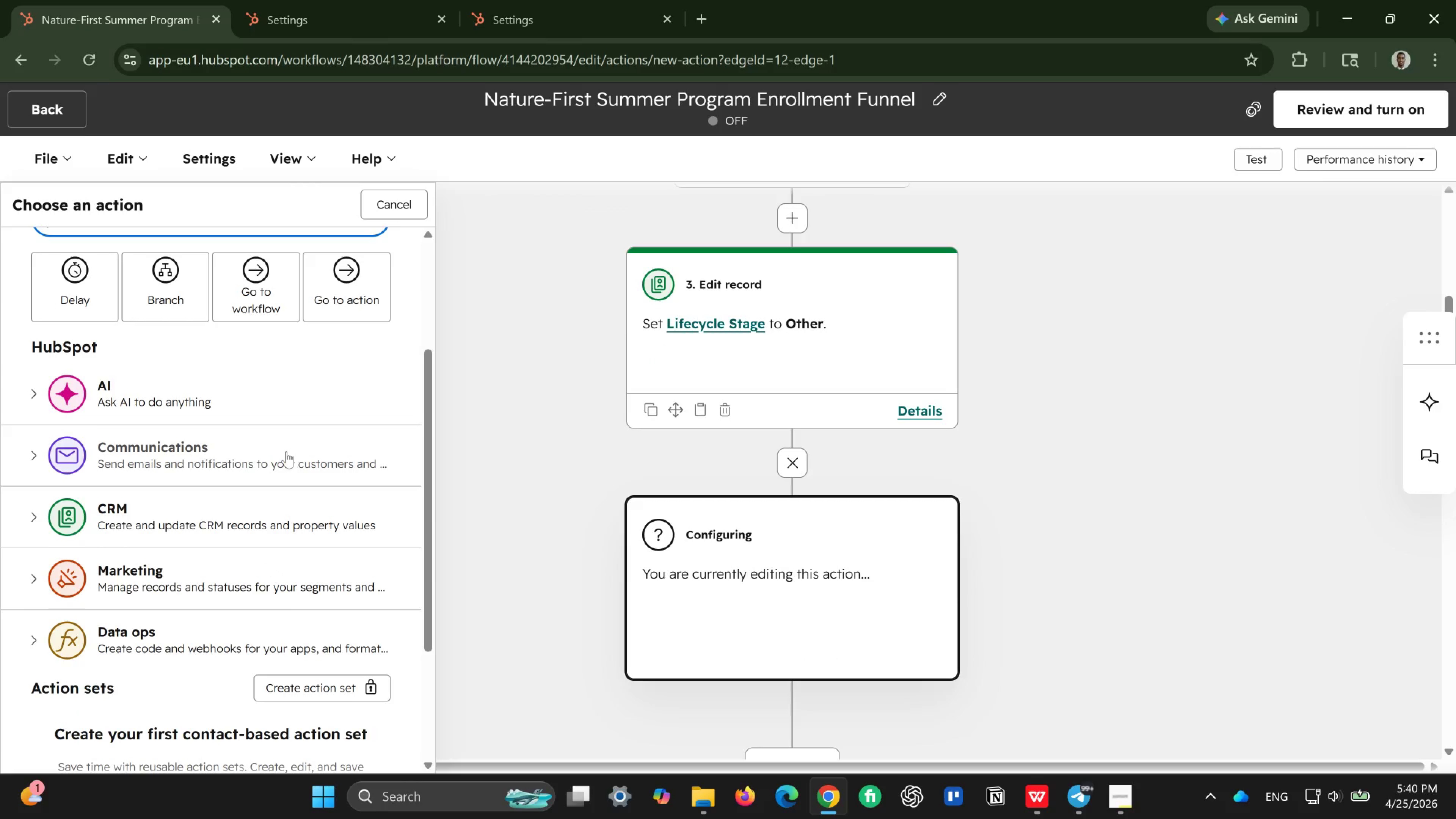 
left_click([256, 452])
 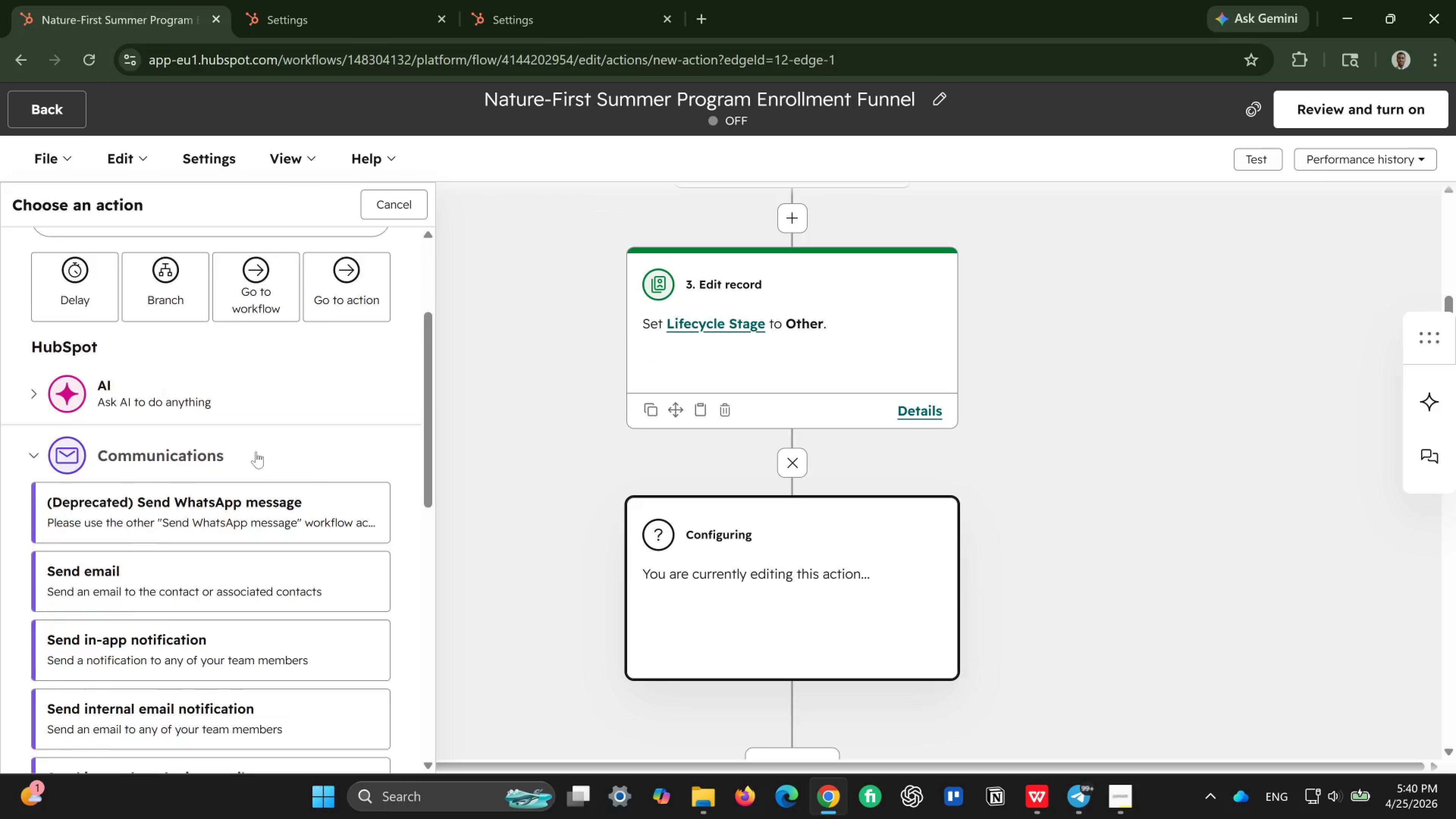 
scroll: coordinate [256, 452], scroll_direction: down, amount: 2.0
 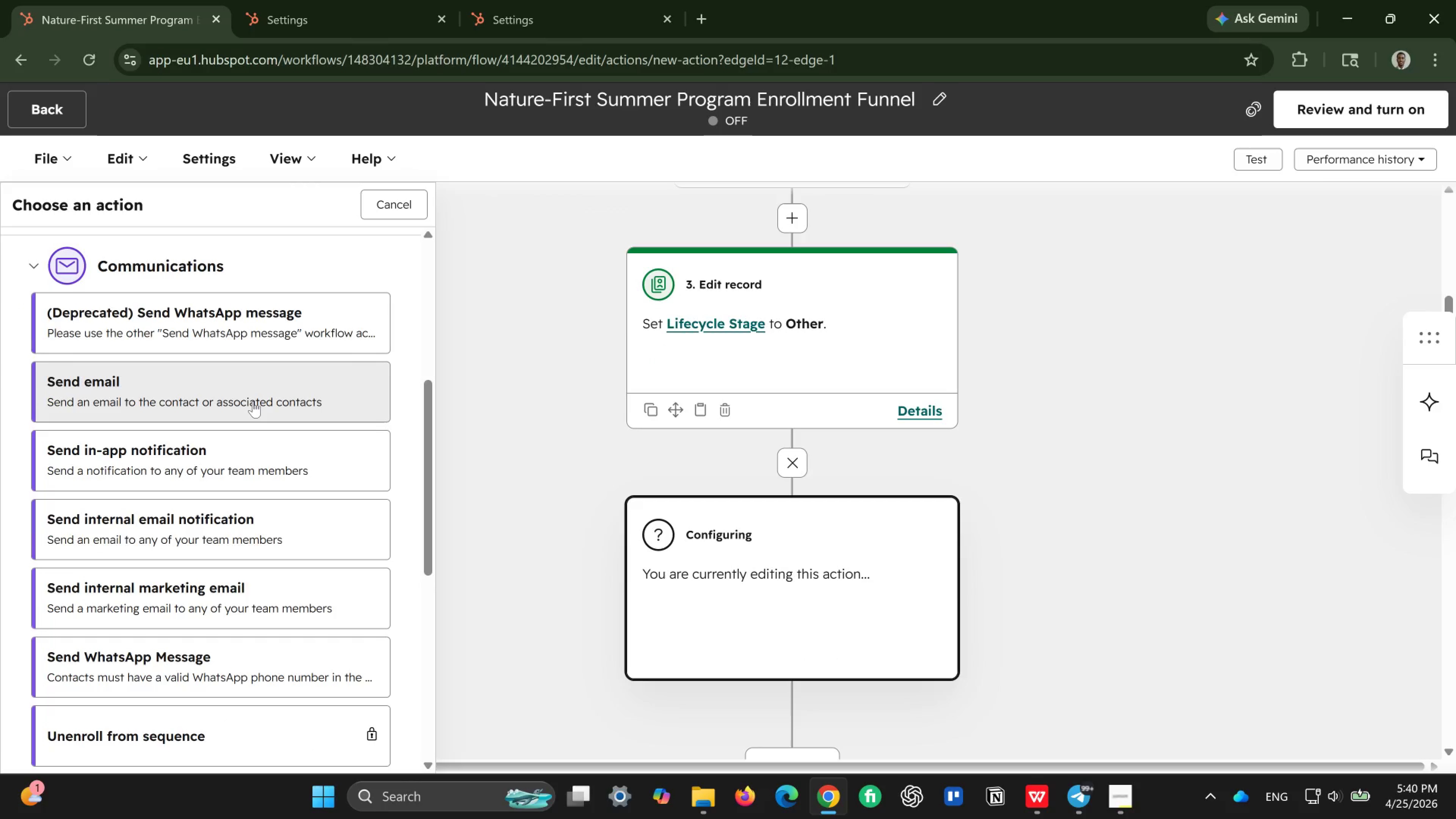 
left_click([253, 401])
 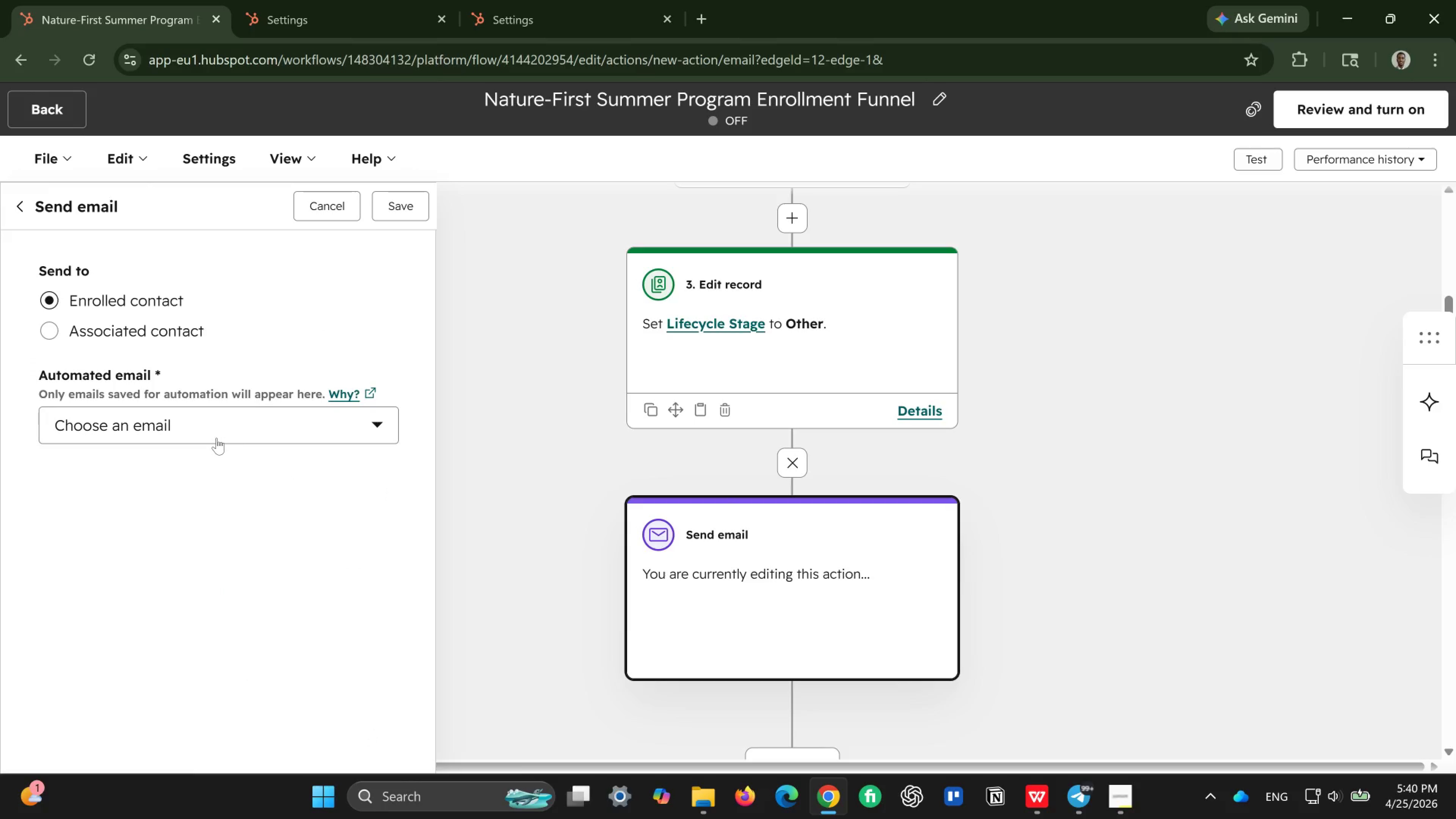 
left_click([217, 438])
 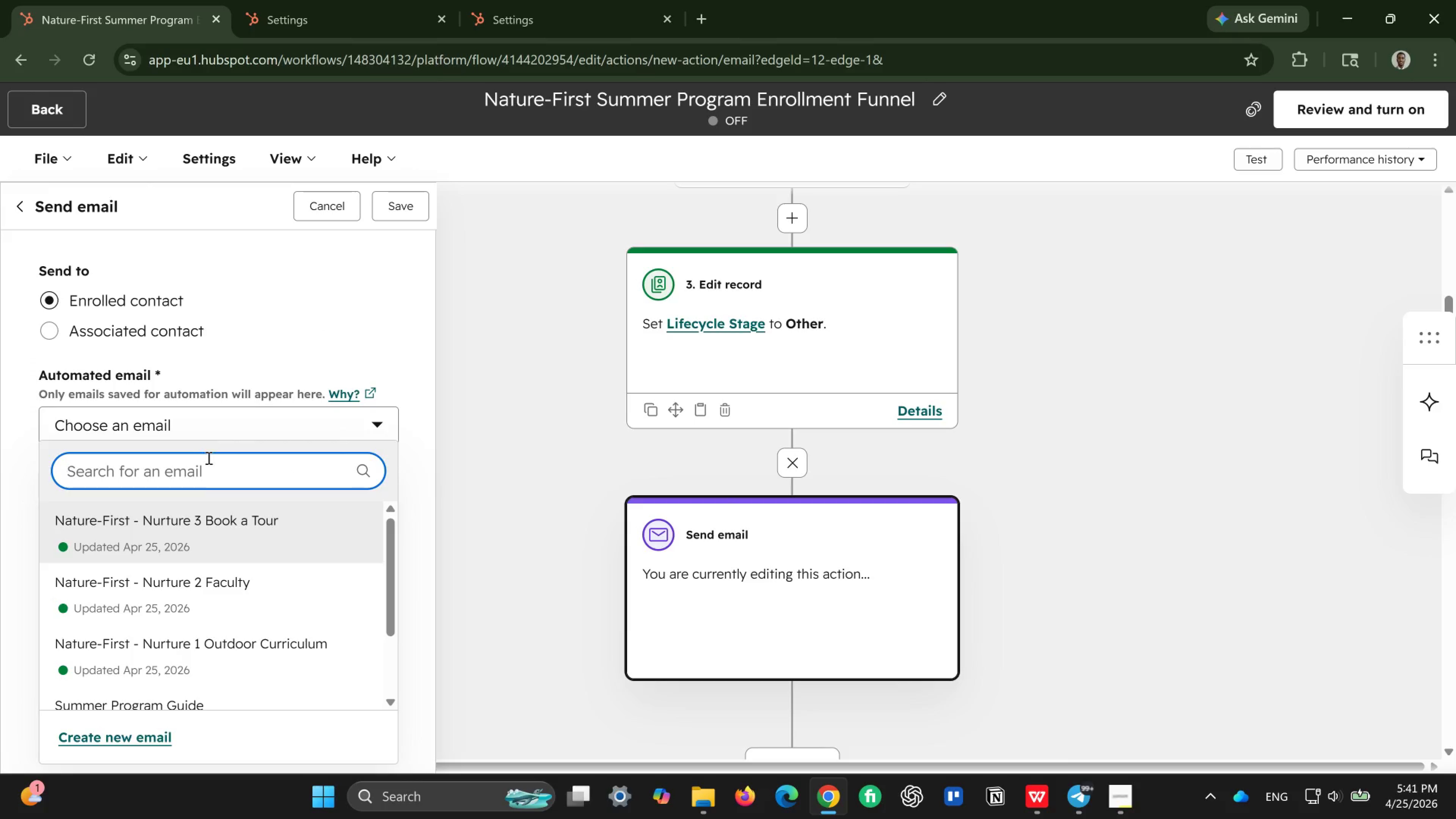 
scroll: coordinate [171, 522], scroll_direction: down, amount: 1.0
 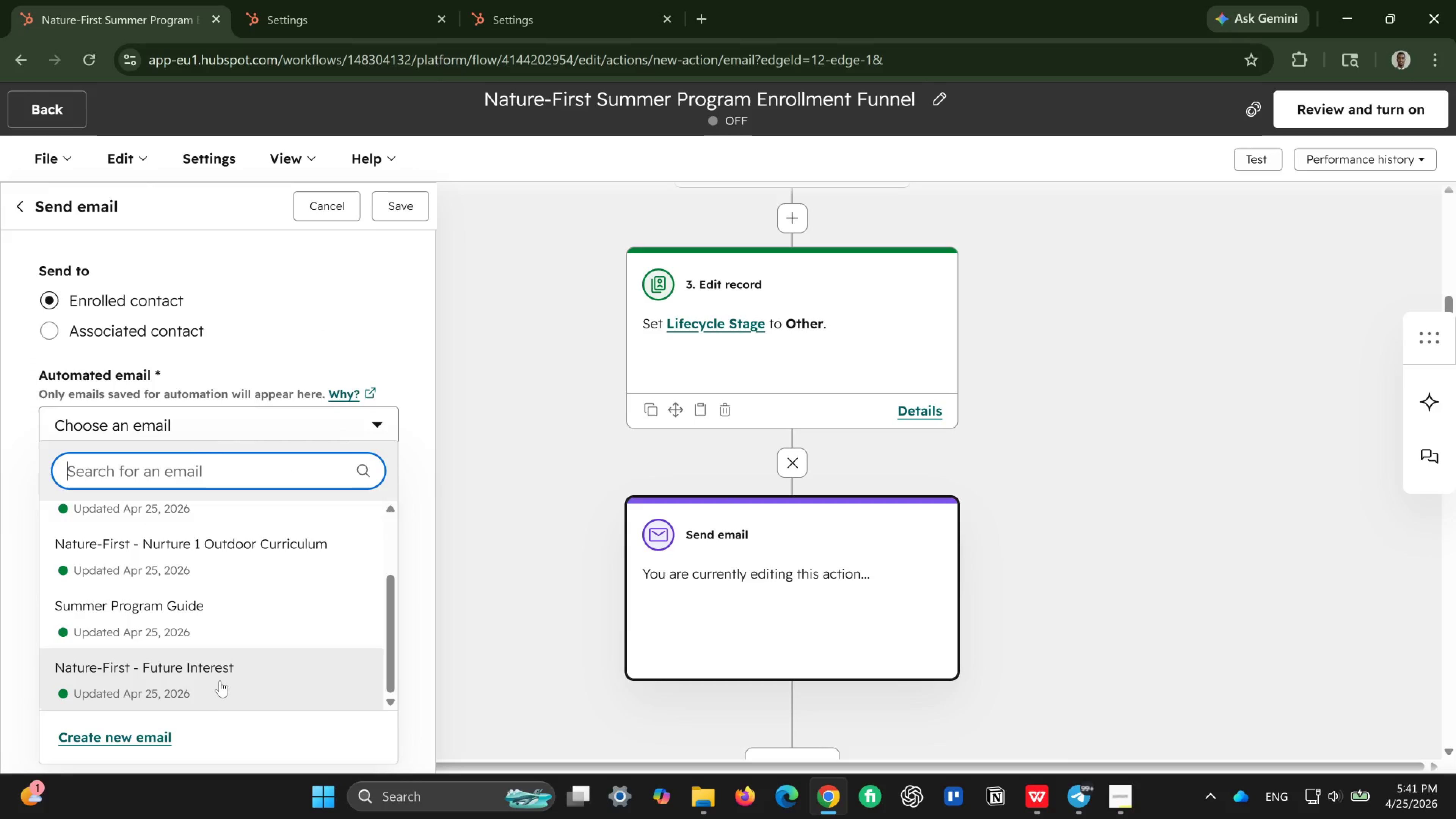 
left_click([221, 678])
 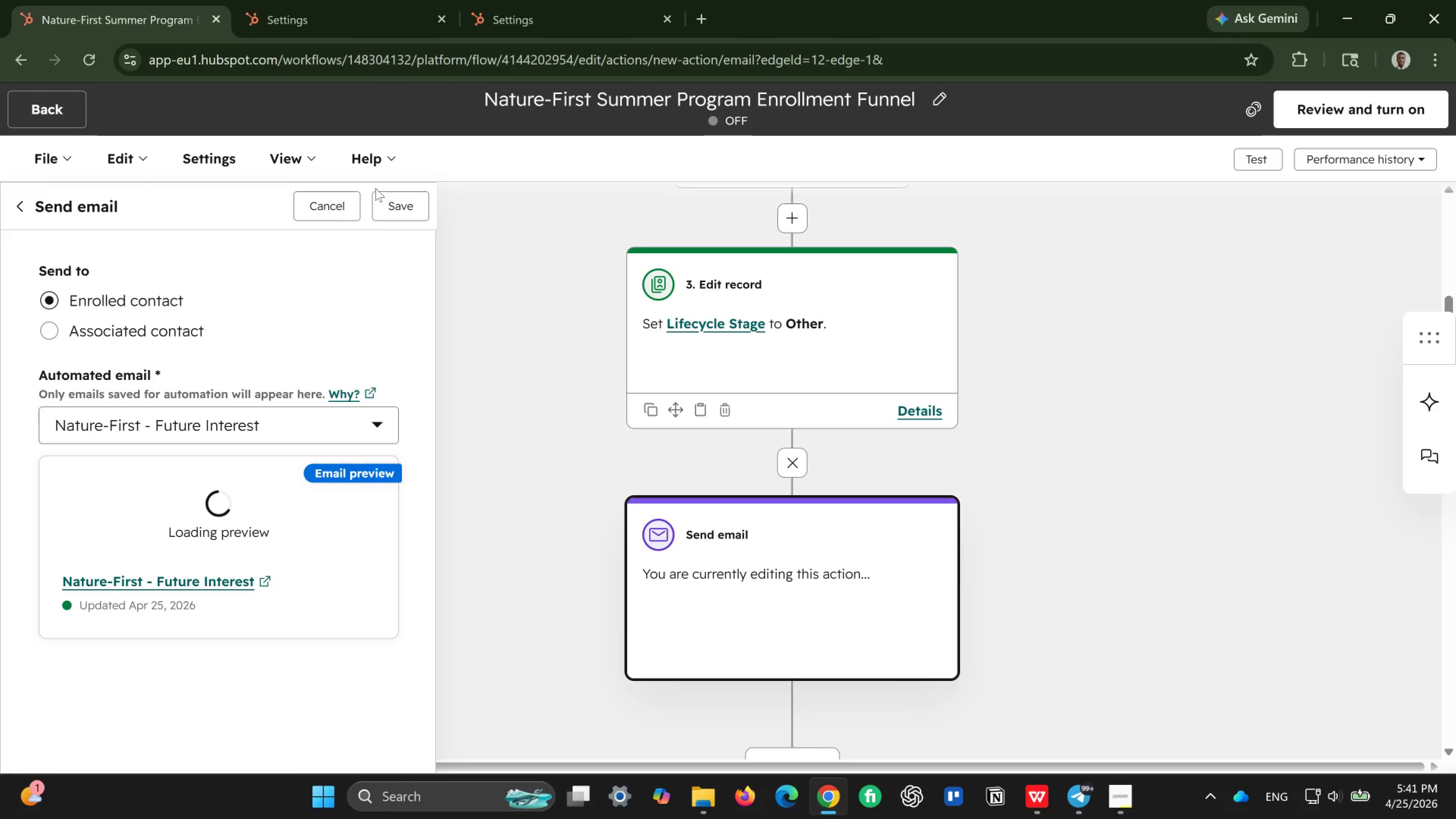 
left_click([387, 203])
 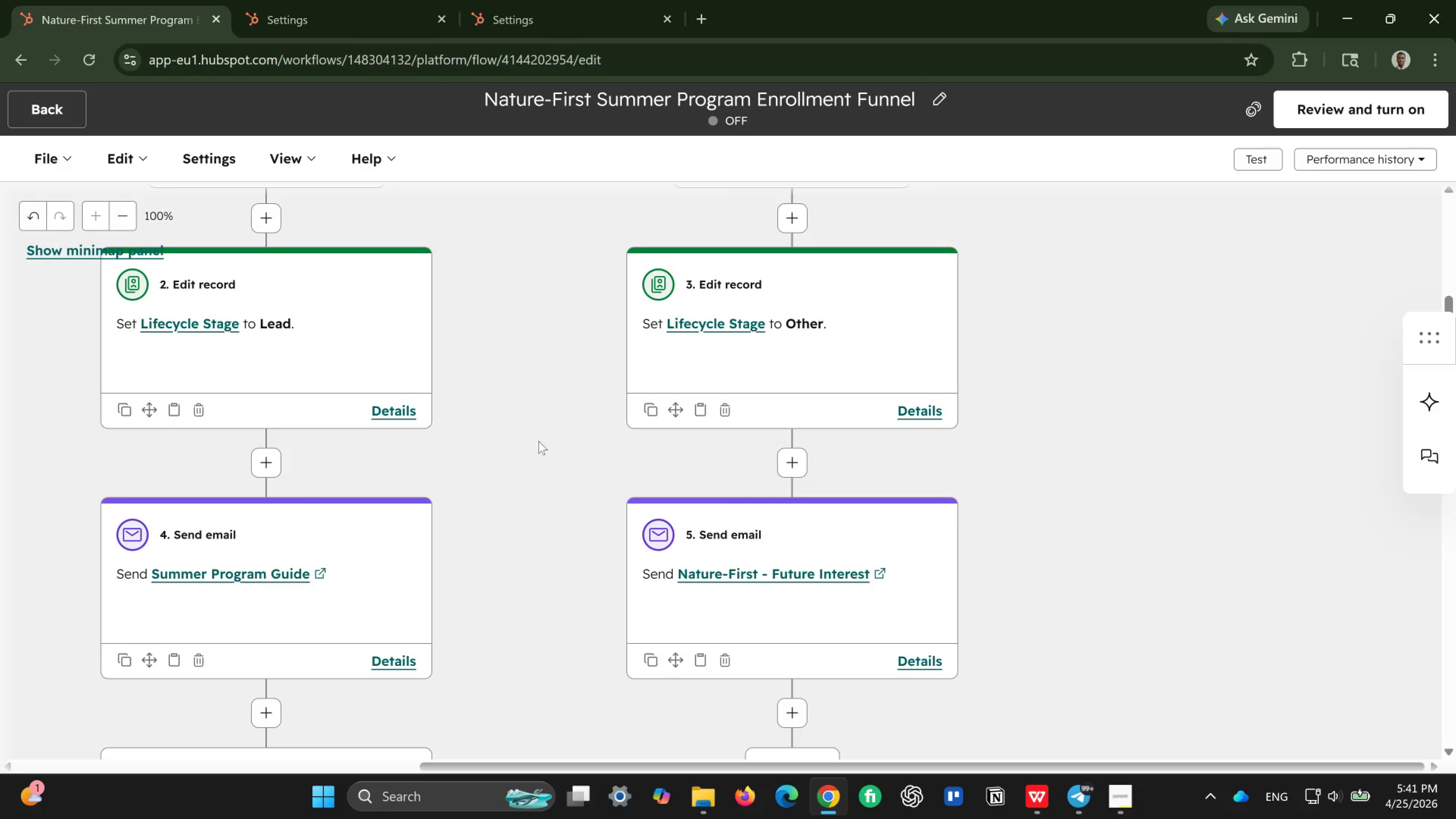 
wait(10.48)
 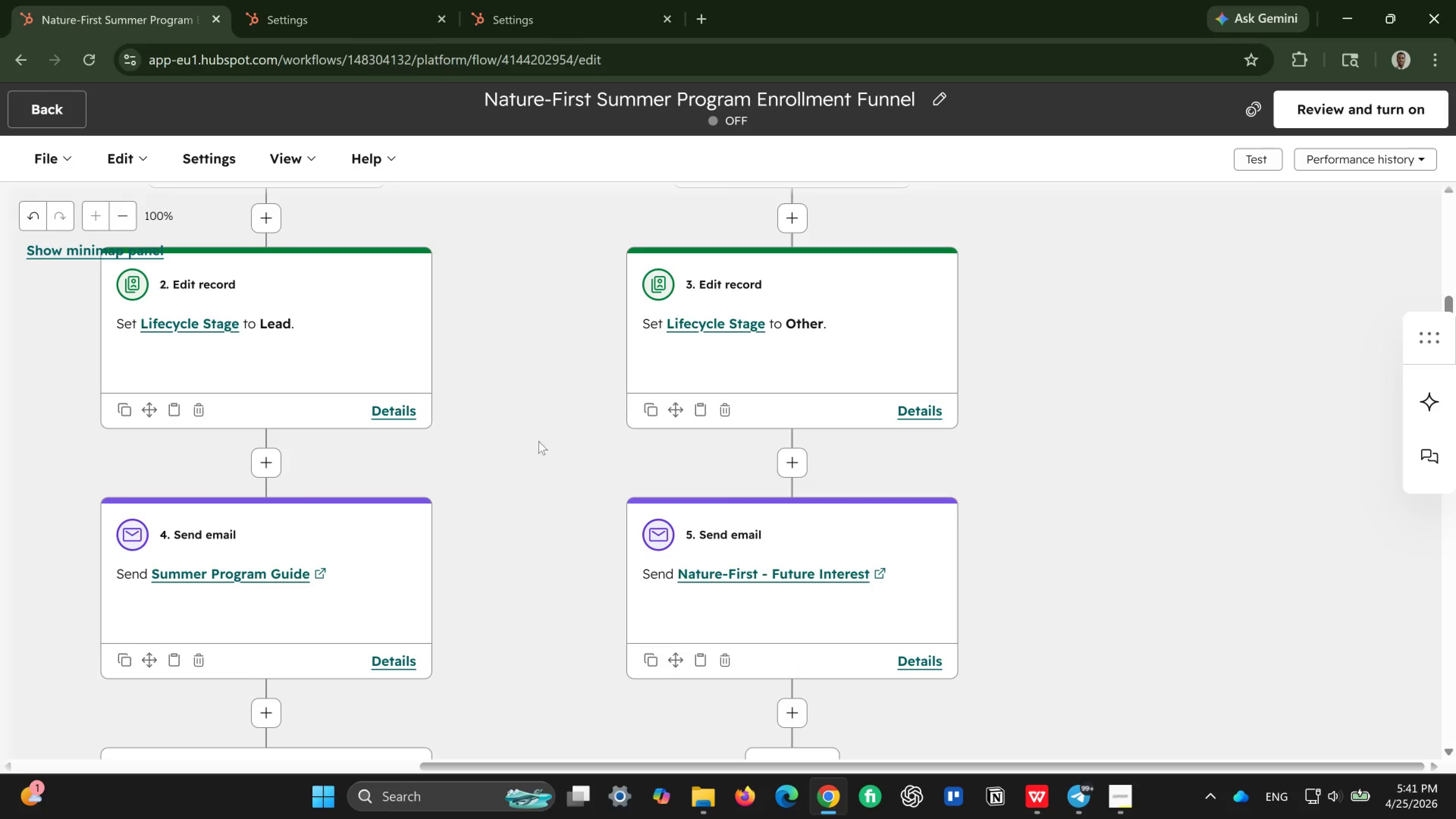 
scroll: coordinate [559, 390], scroll_direction: up, amount: 6.0
 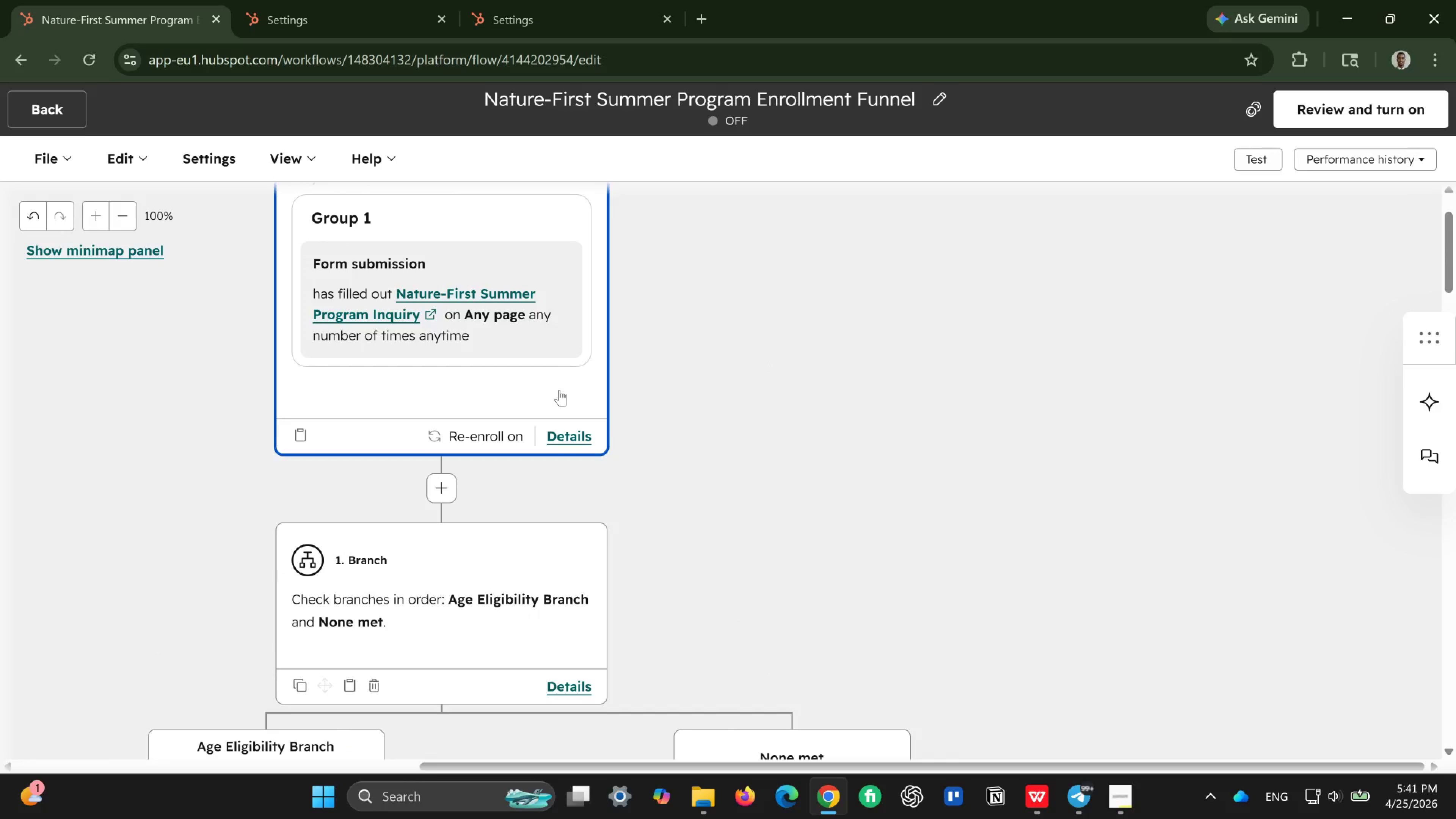 
scroll: coordinate [559, 390], scroll_direction: down, amount: 22.0
 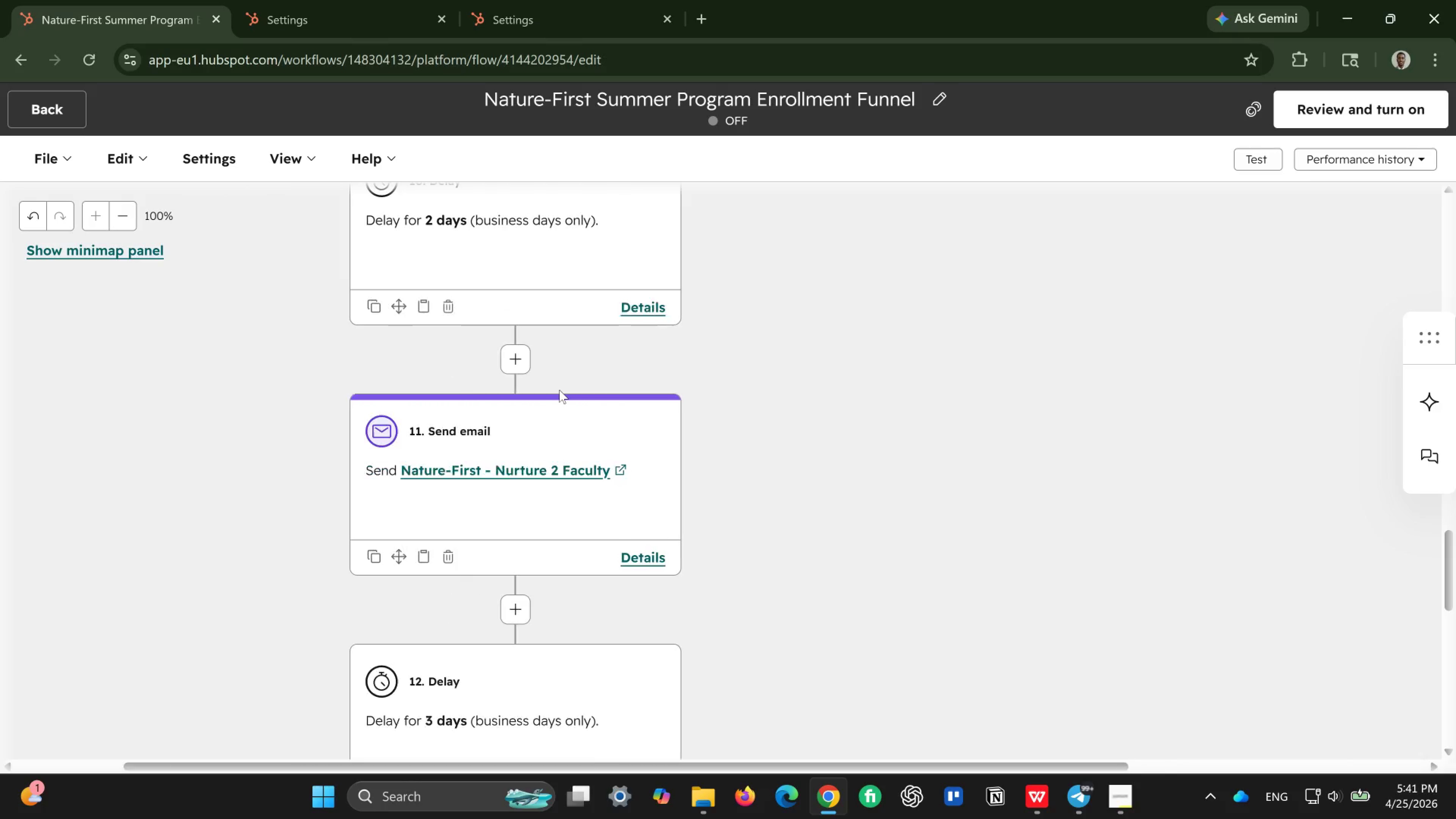 
wait(5.6)
 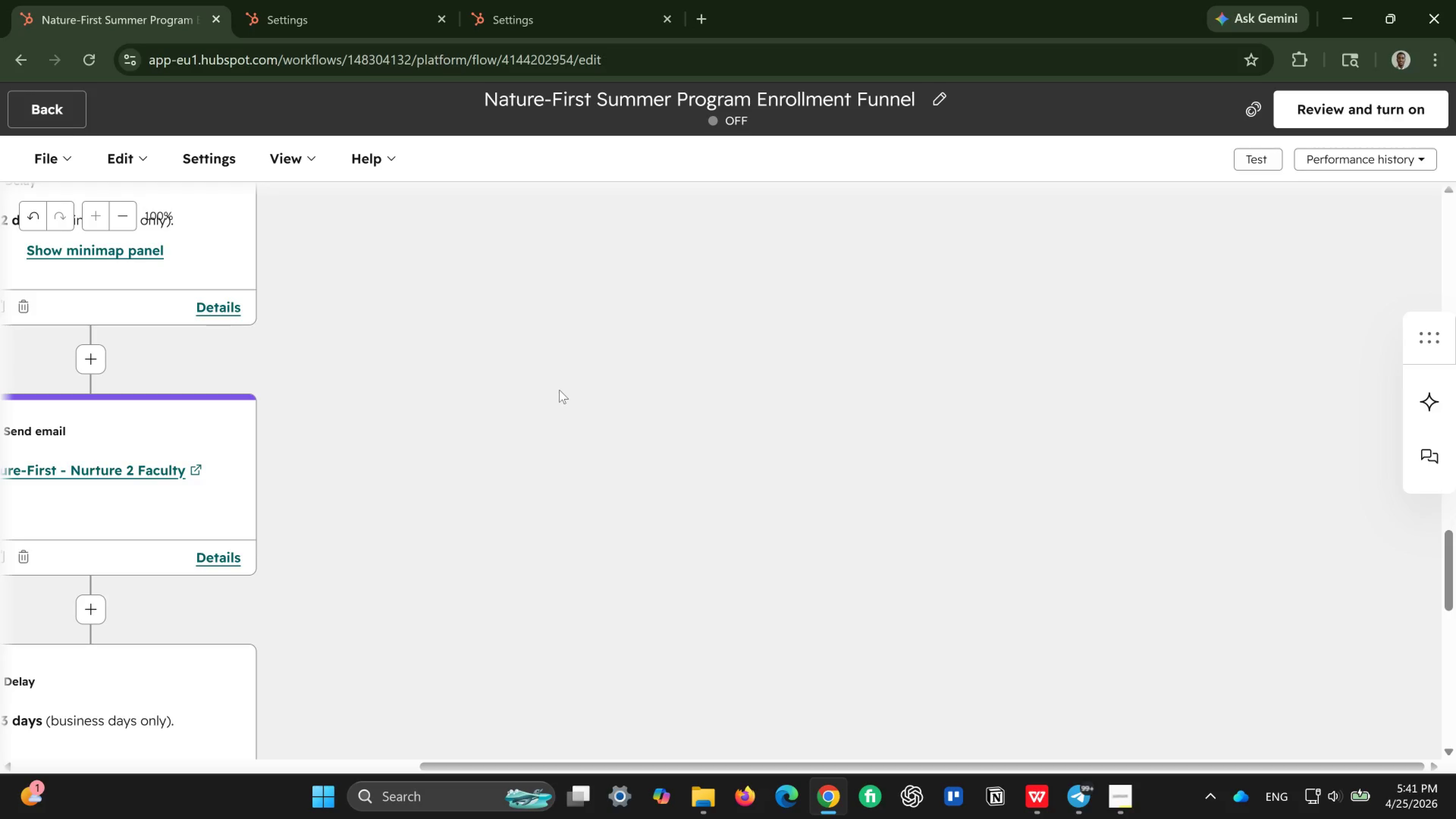 
scroll: coordinate [559, 390], scroll_direction: down, amount: 7.0
 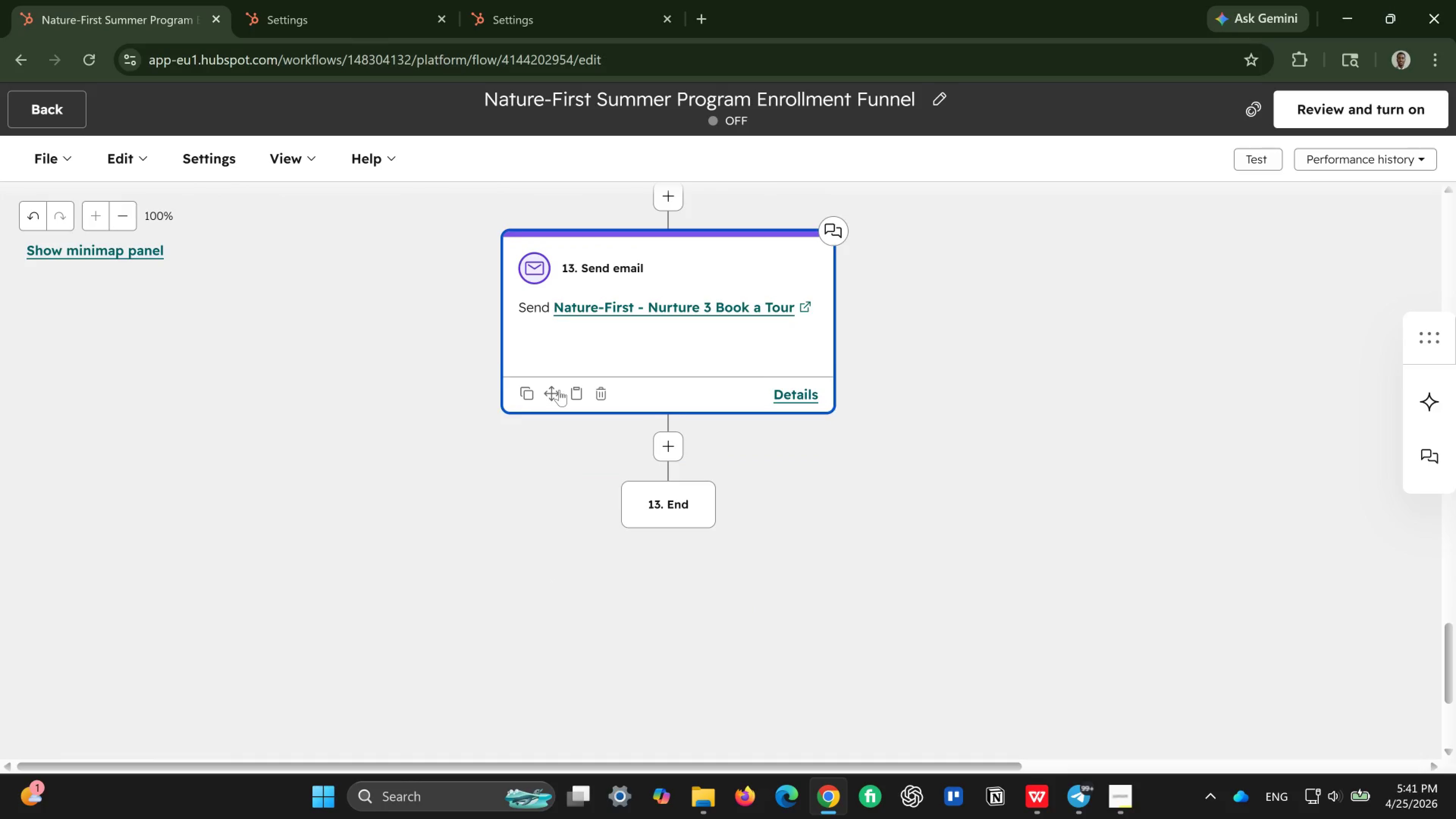 
scroll: coordinate [559, 390], scroll_direction: up, amount: 30.0
 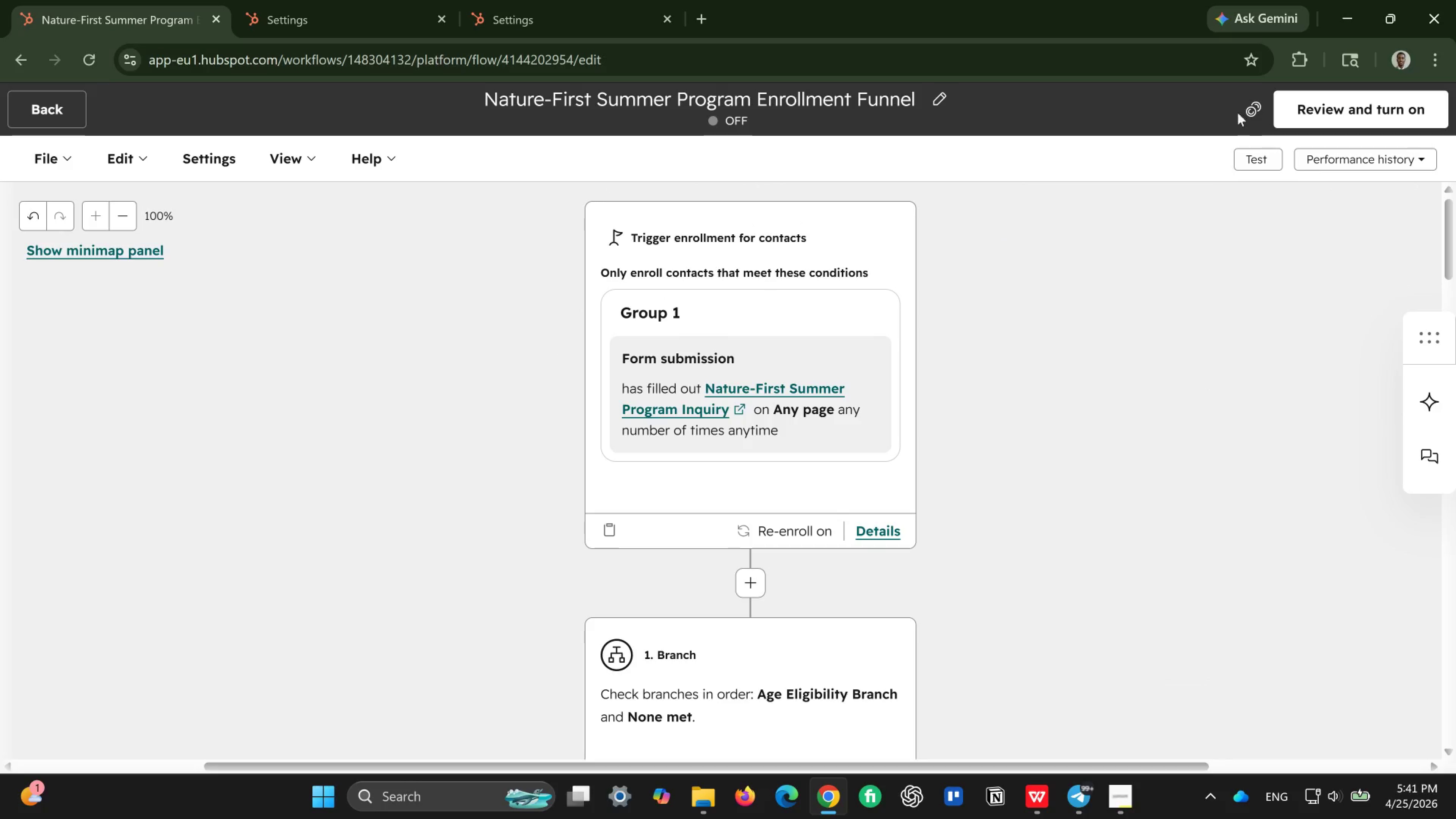 
left_click([1341, 104])
 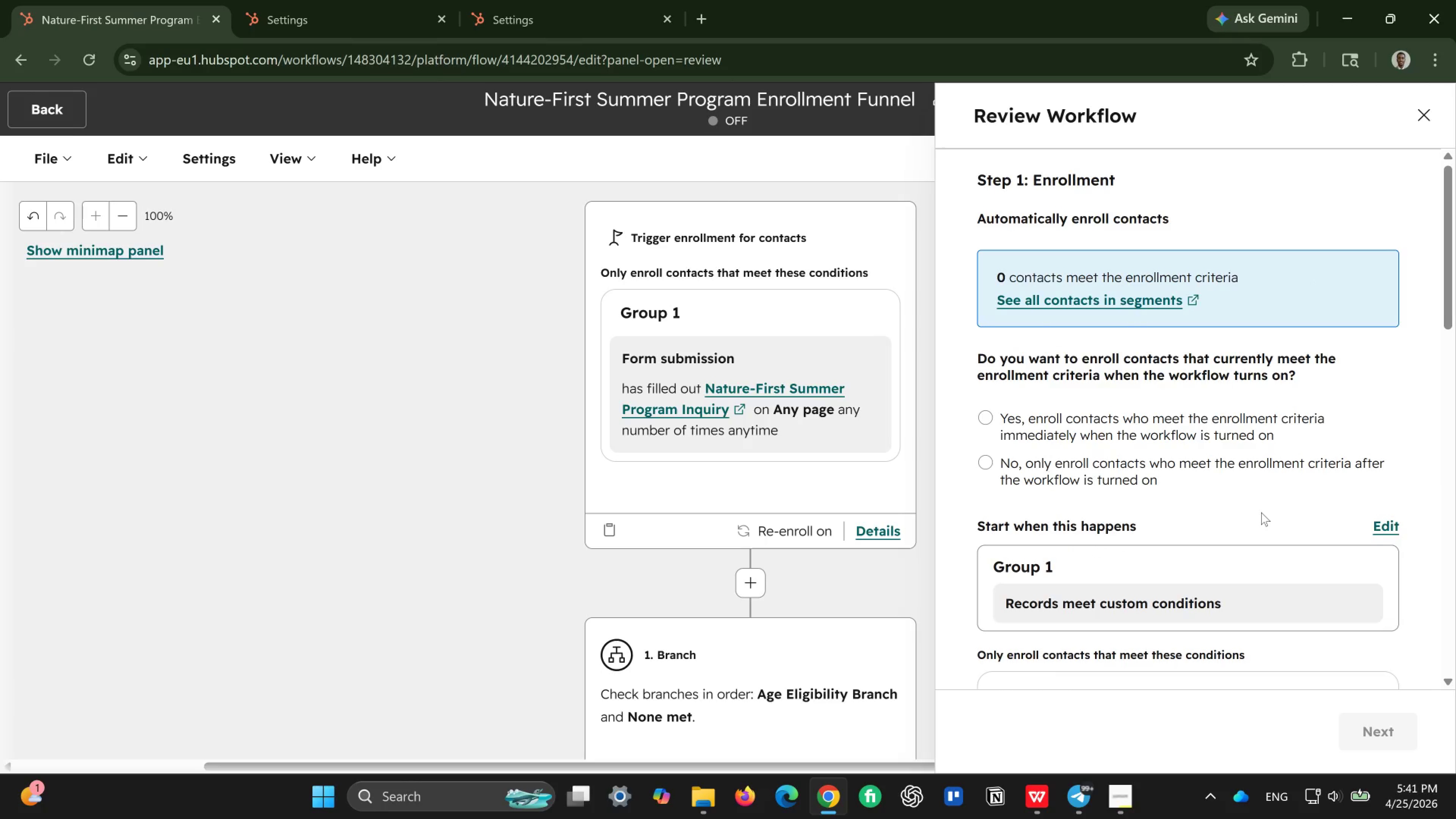 
wait(15.99)
 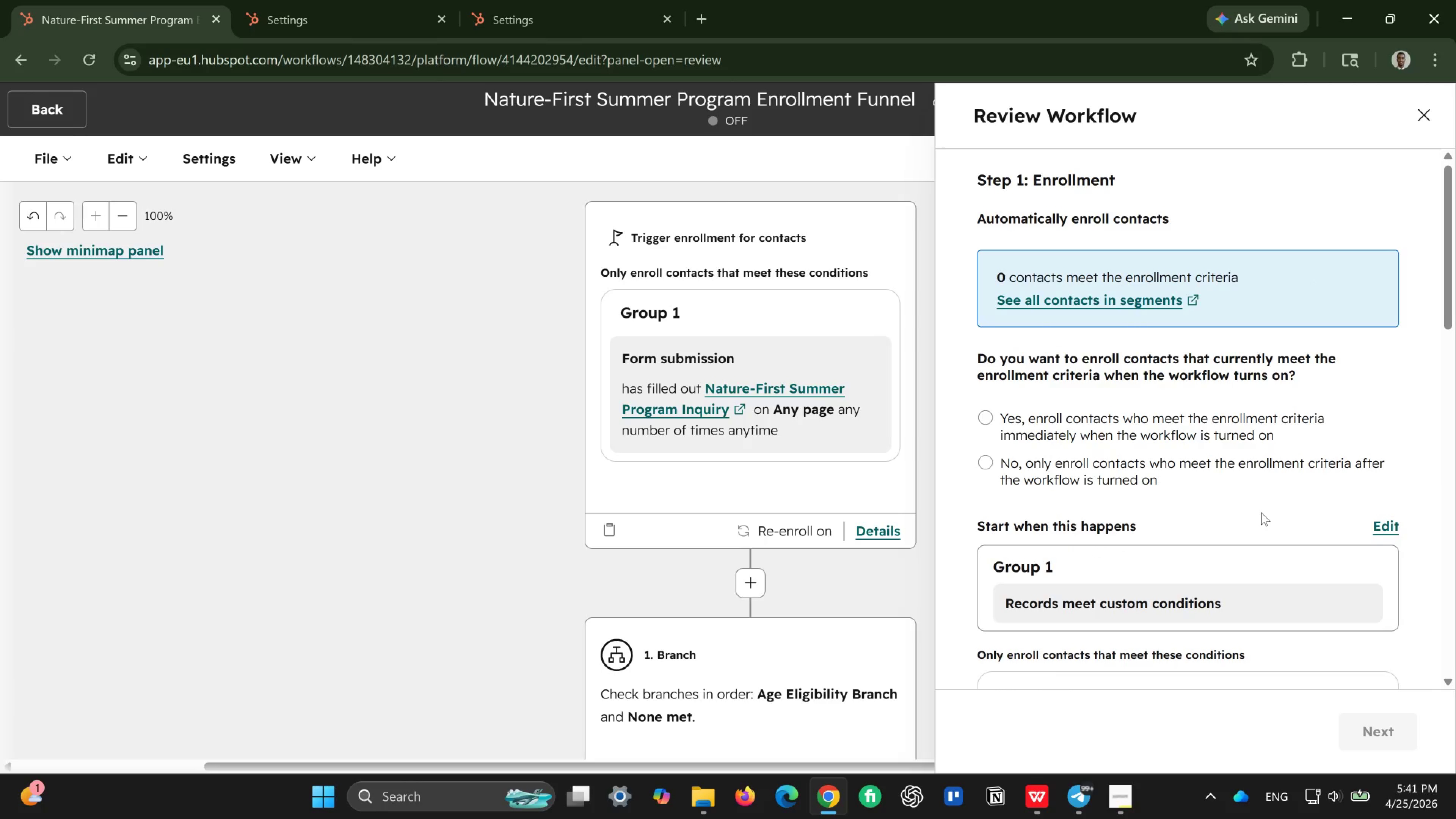 
left_click([987, 422])
 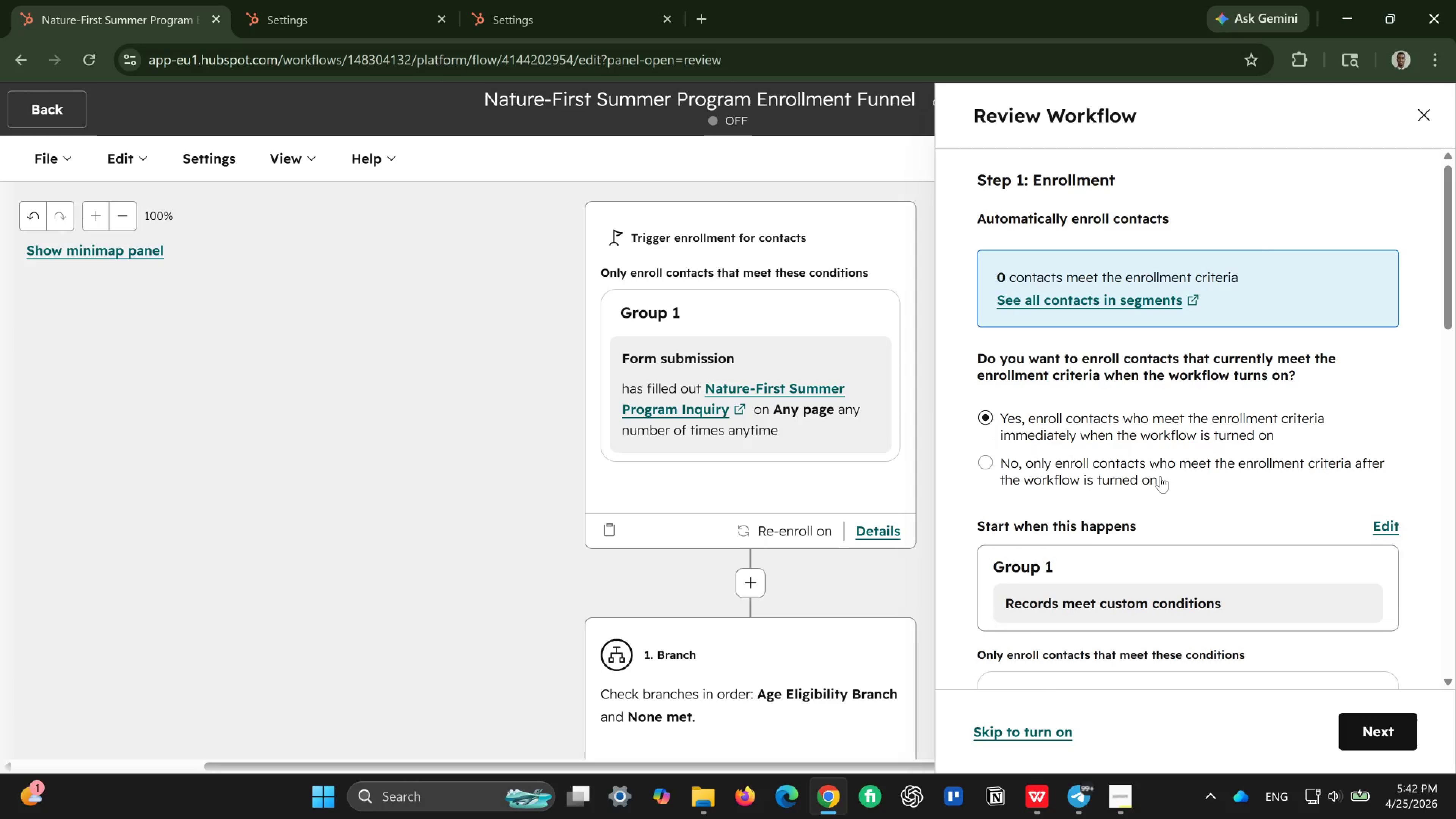 
scroll: coordinate [1160, 476], scroll_direction: down, amount: 1.0
 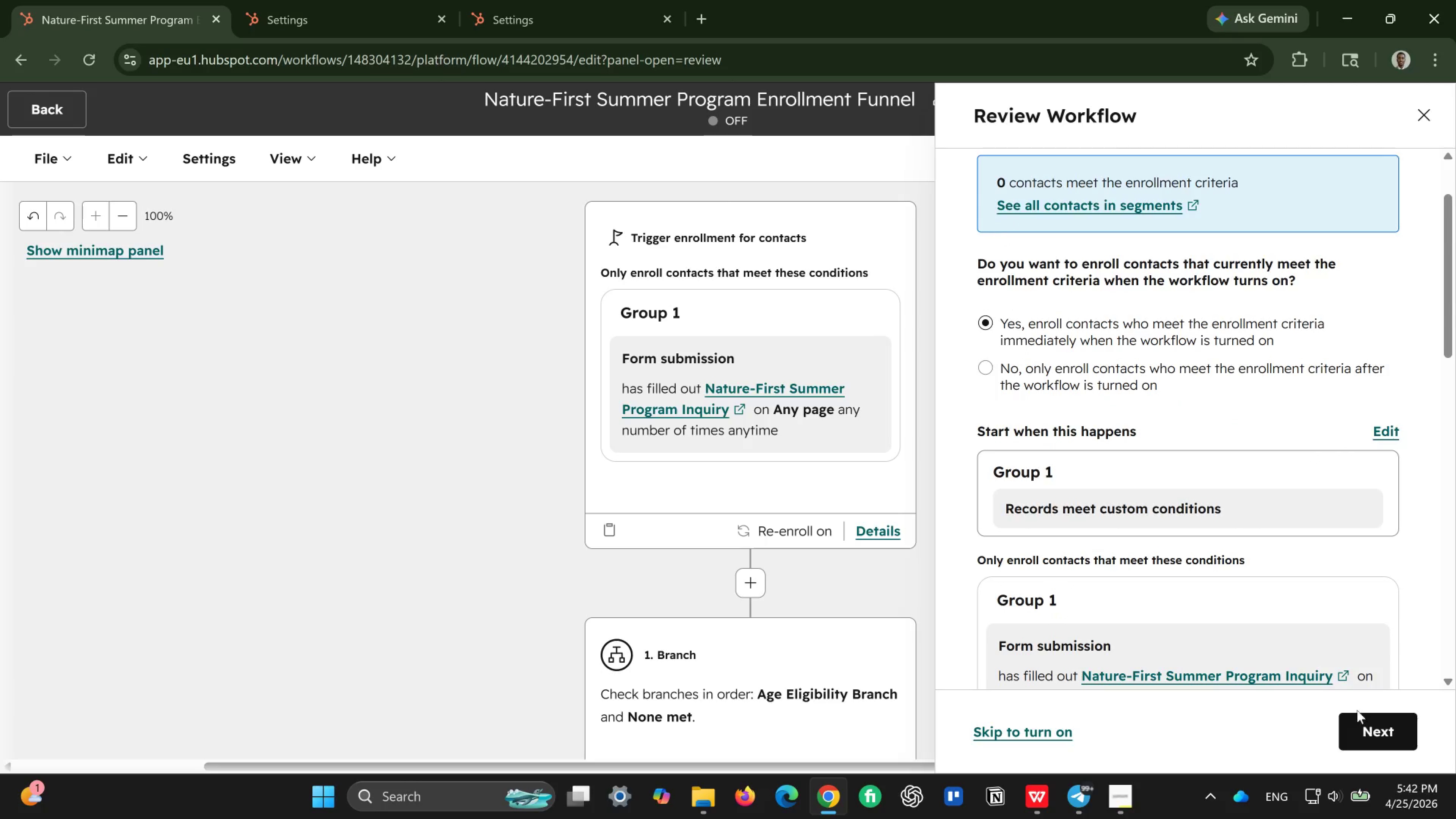 
left_click([1368, 729])
 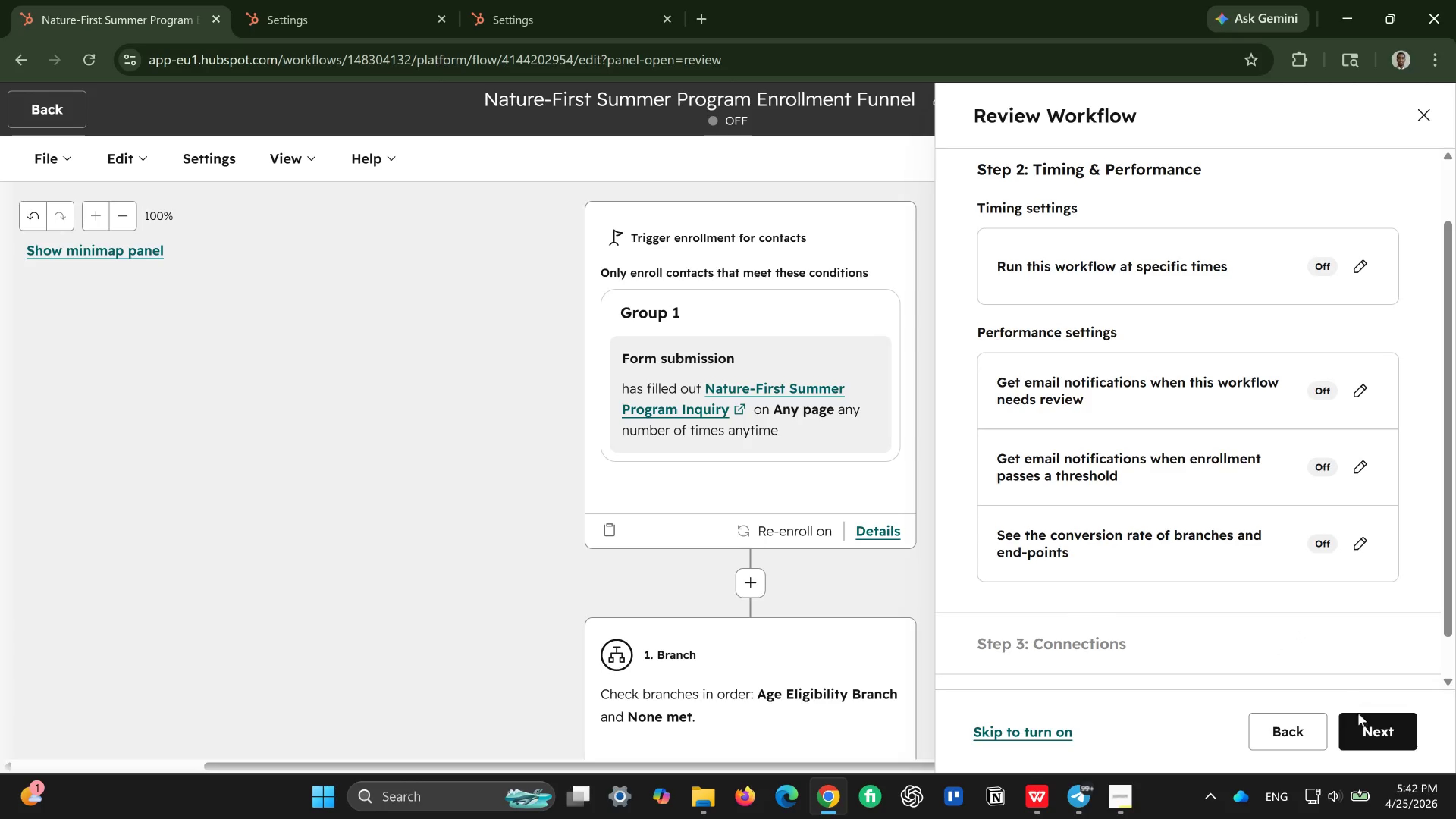 
left_click([1365, 725])
 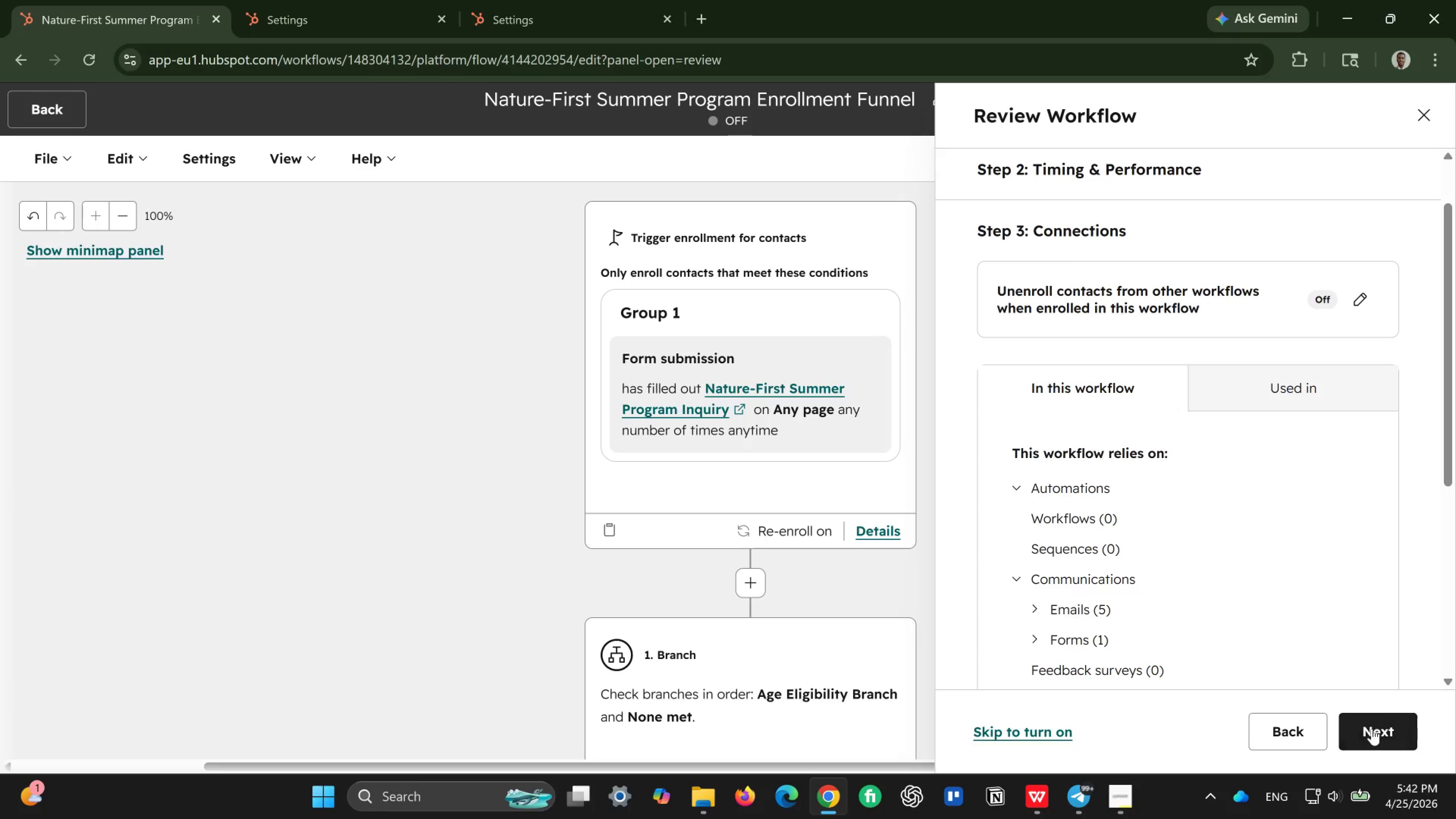 
left_click([1374, 732])
 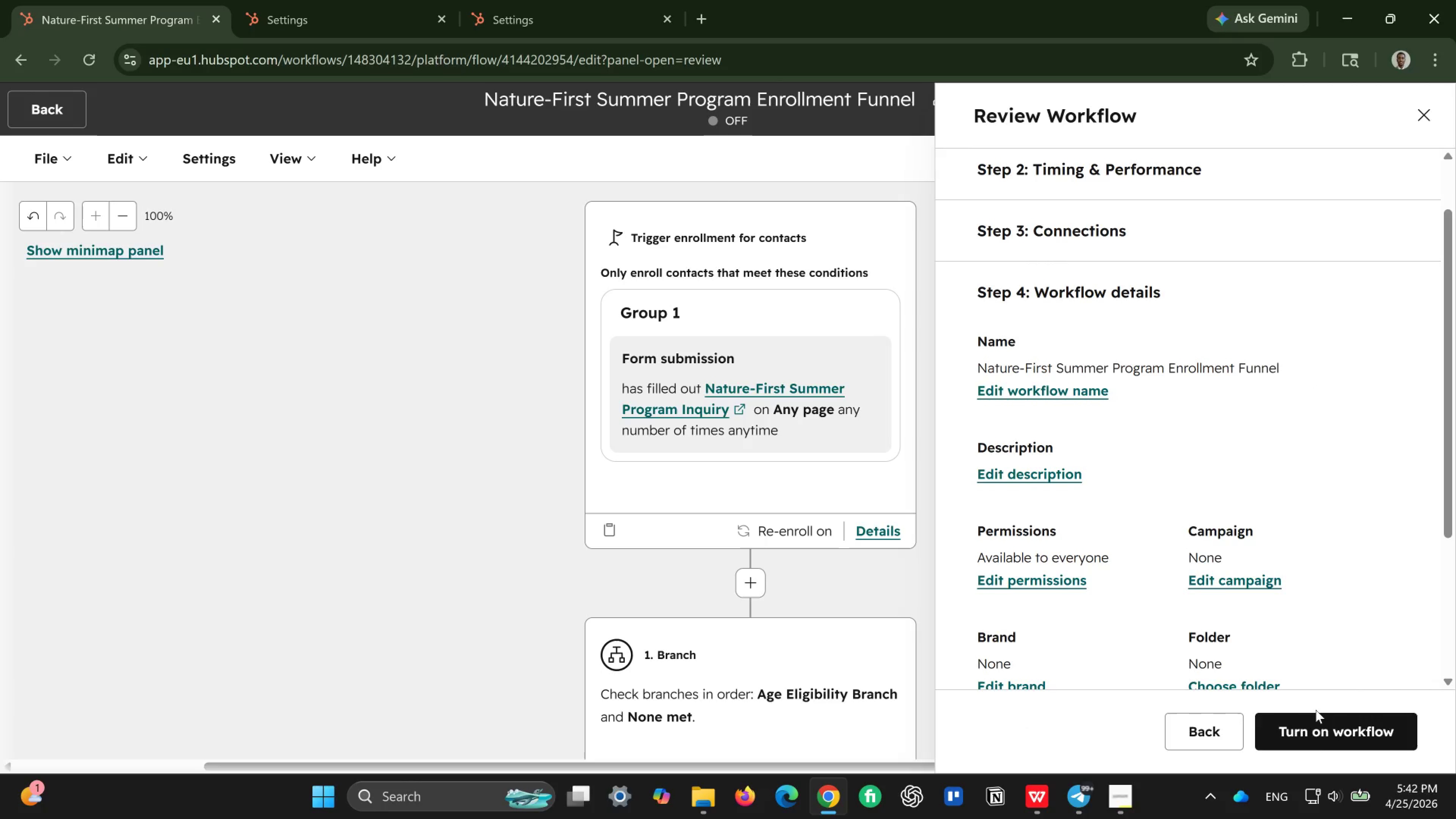 
left_click([1318, 728])
 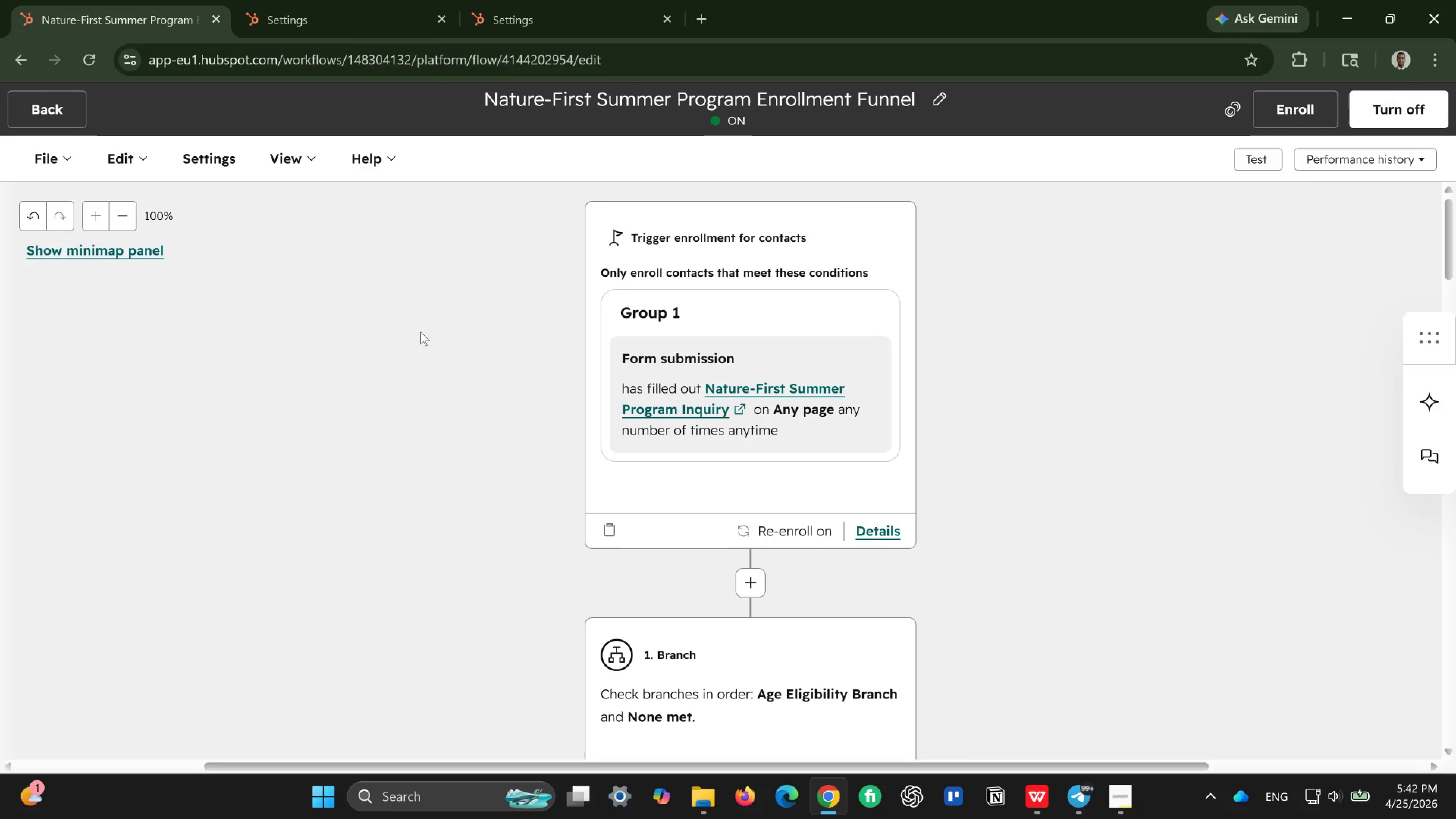 
wait(18.31)
 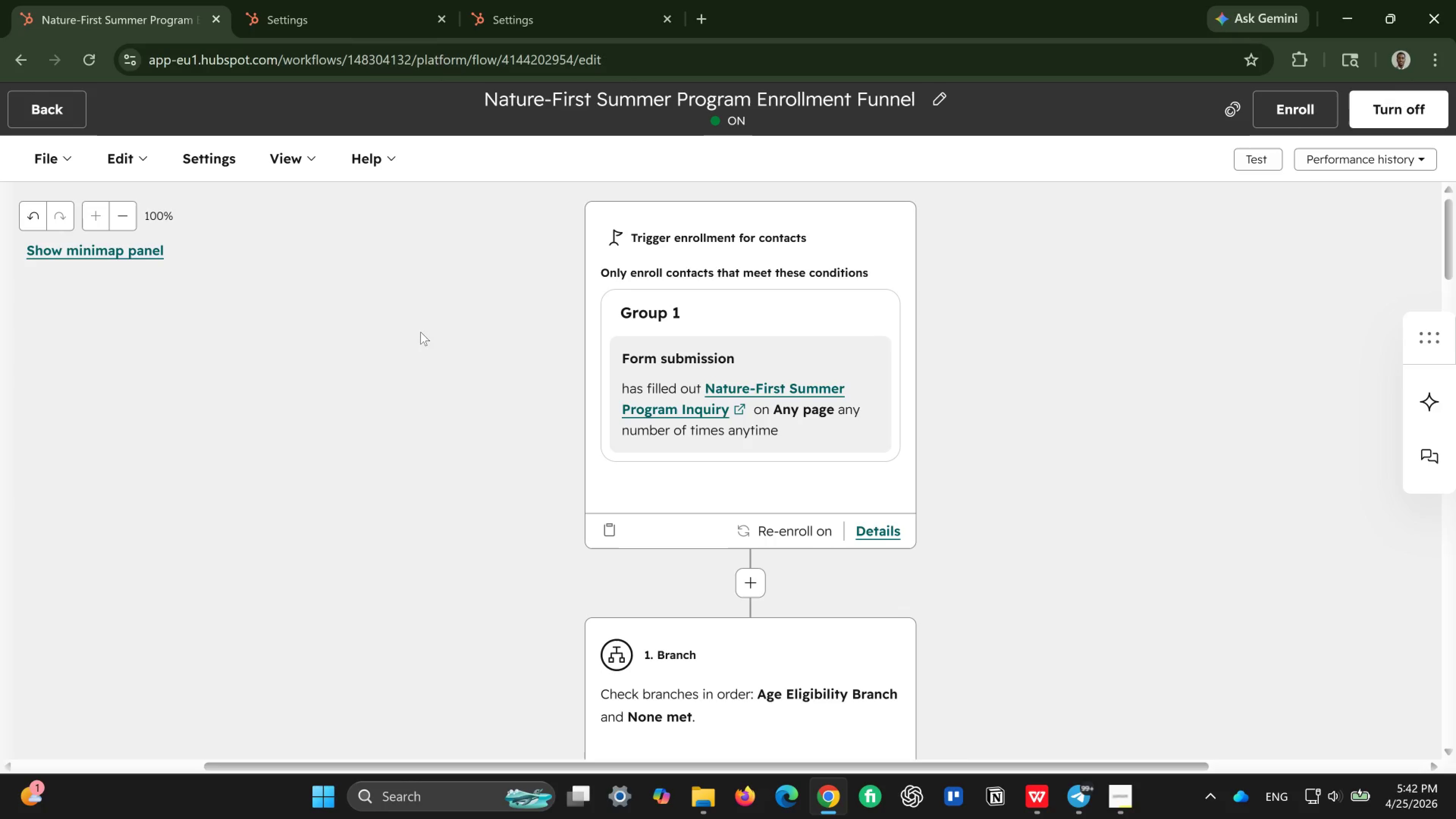 
left_click([49, 116])
 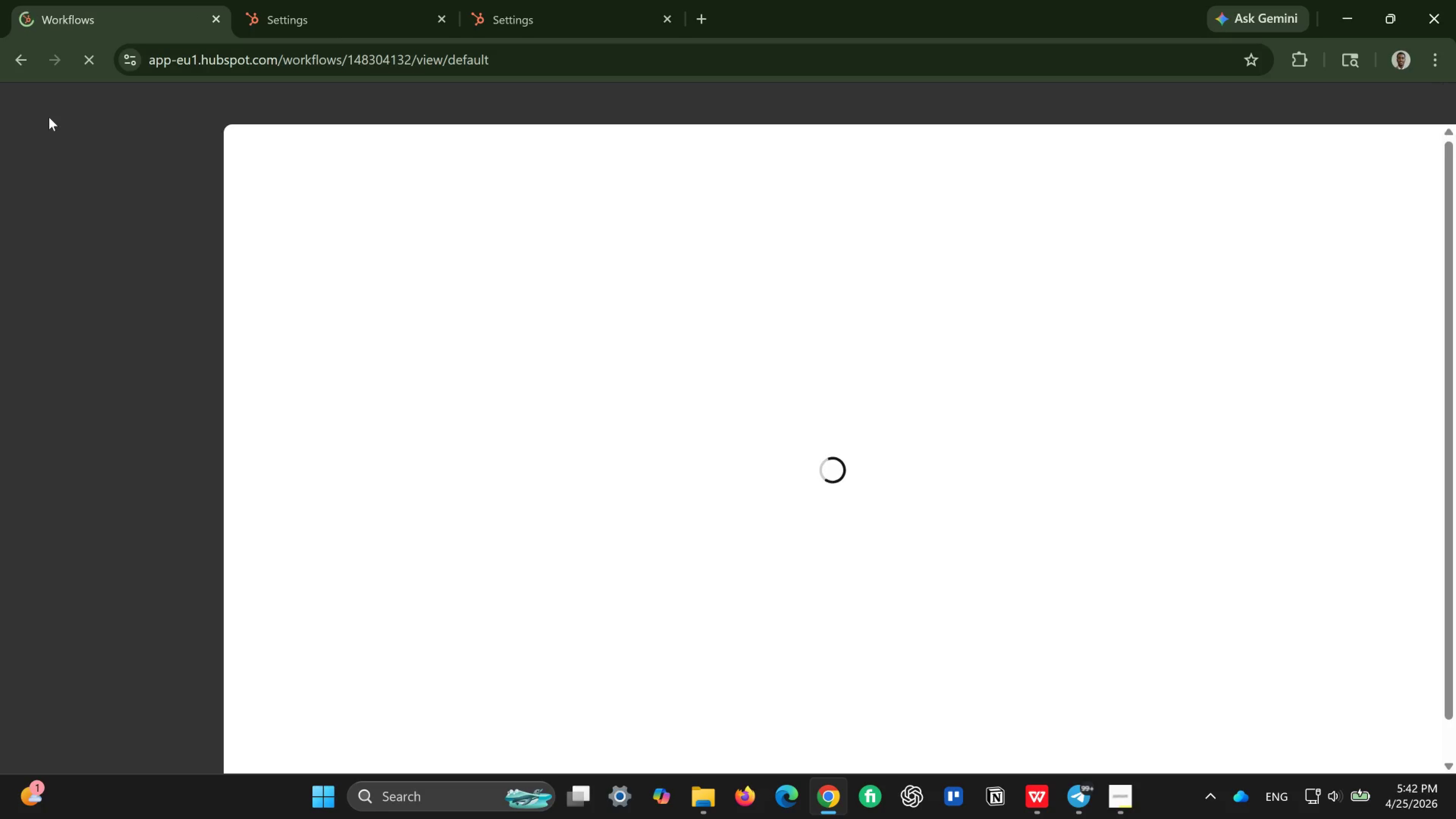 
wait(9.74)
 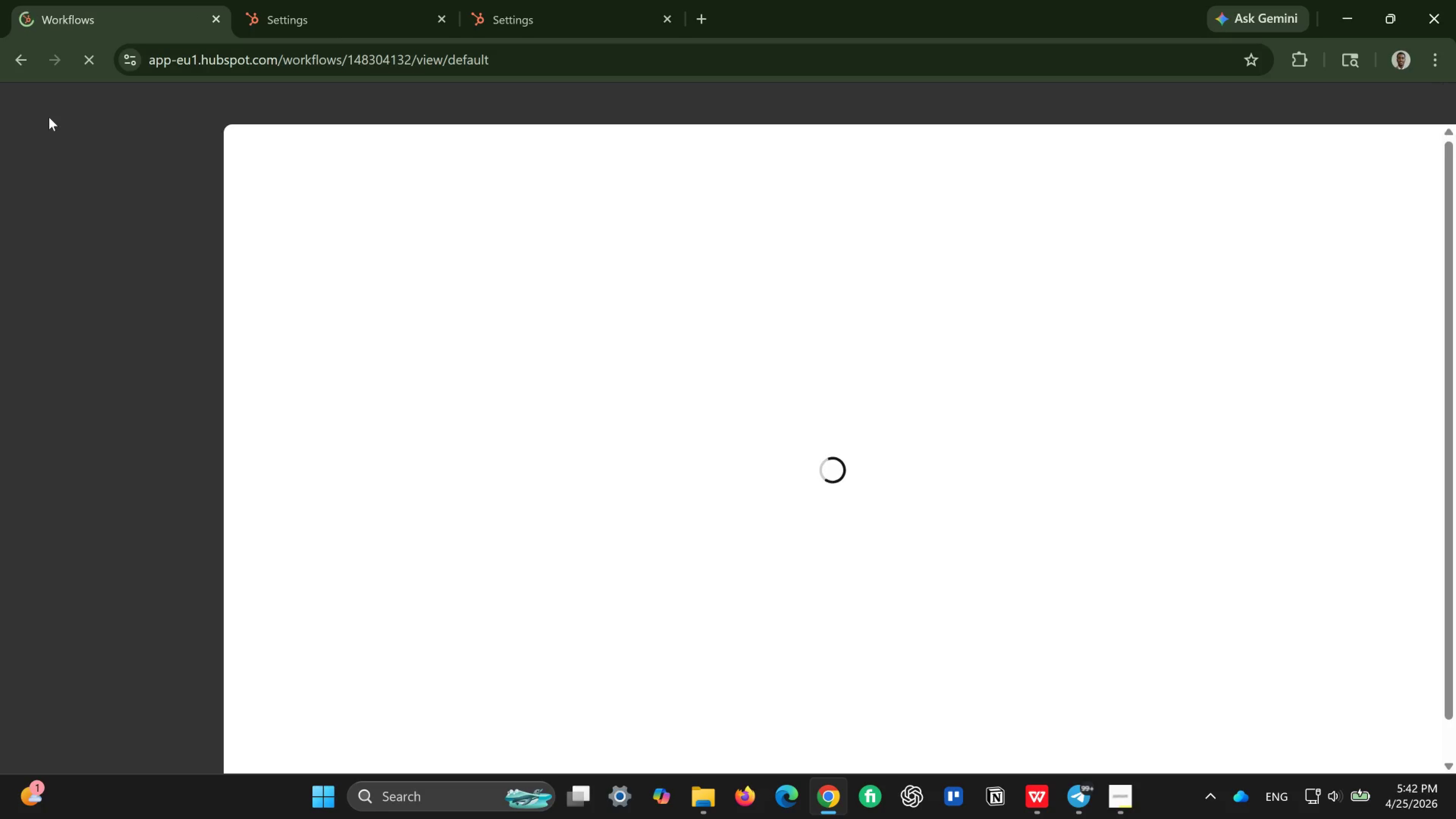 
left_click([52, 261])
 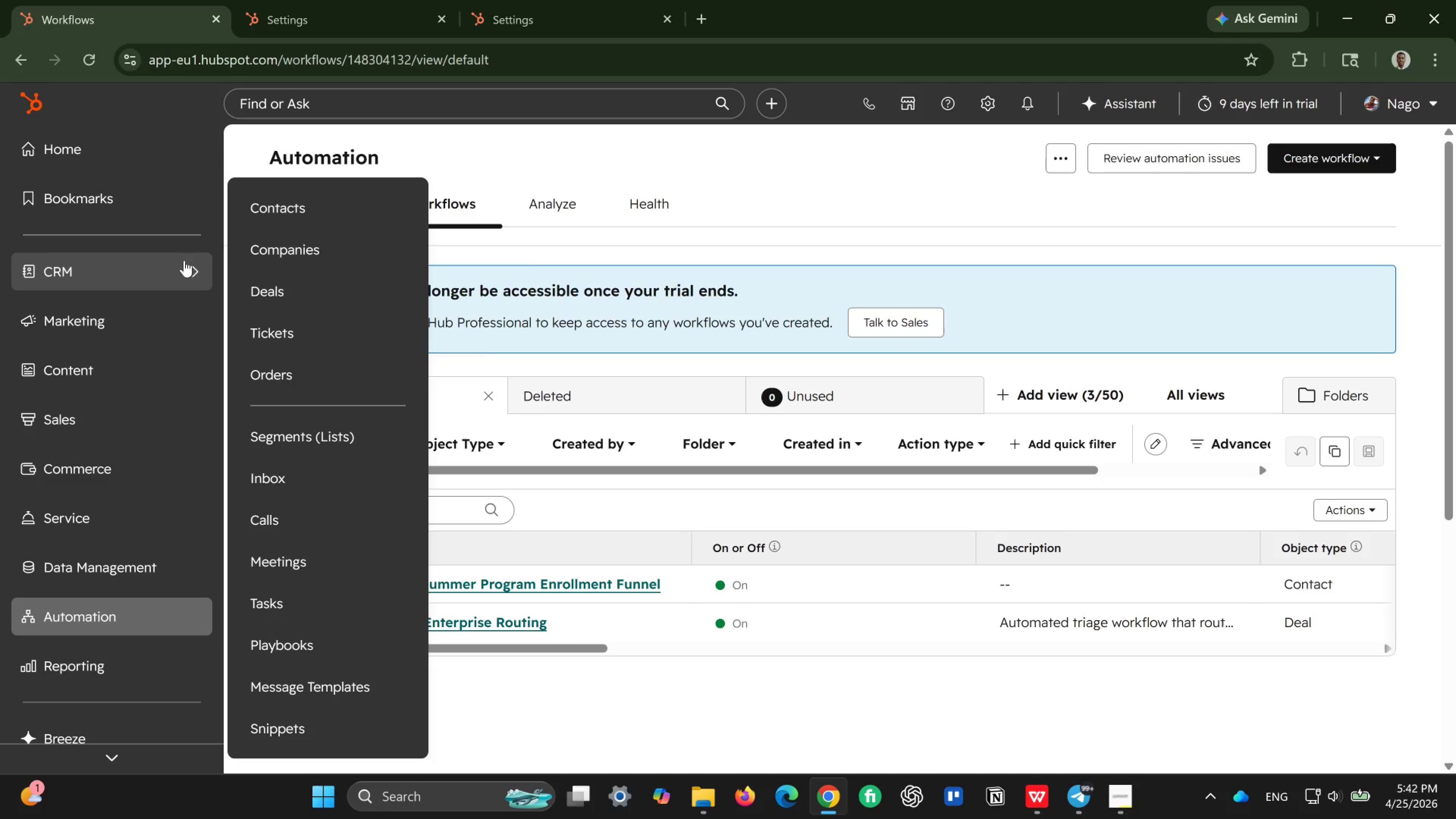 
left_click([308, 212])
 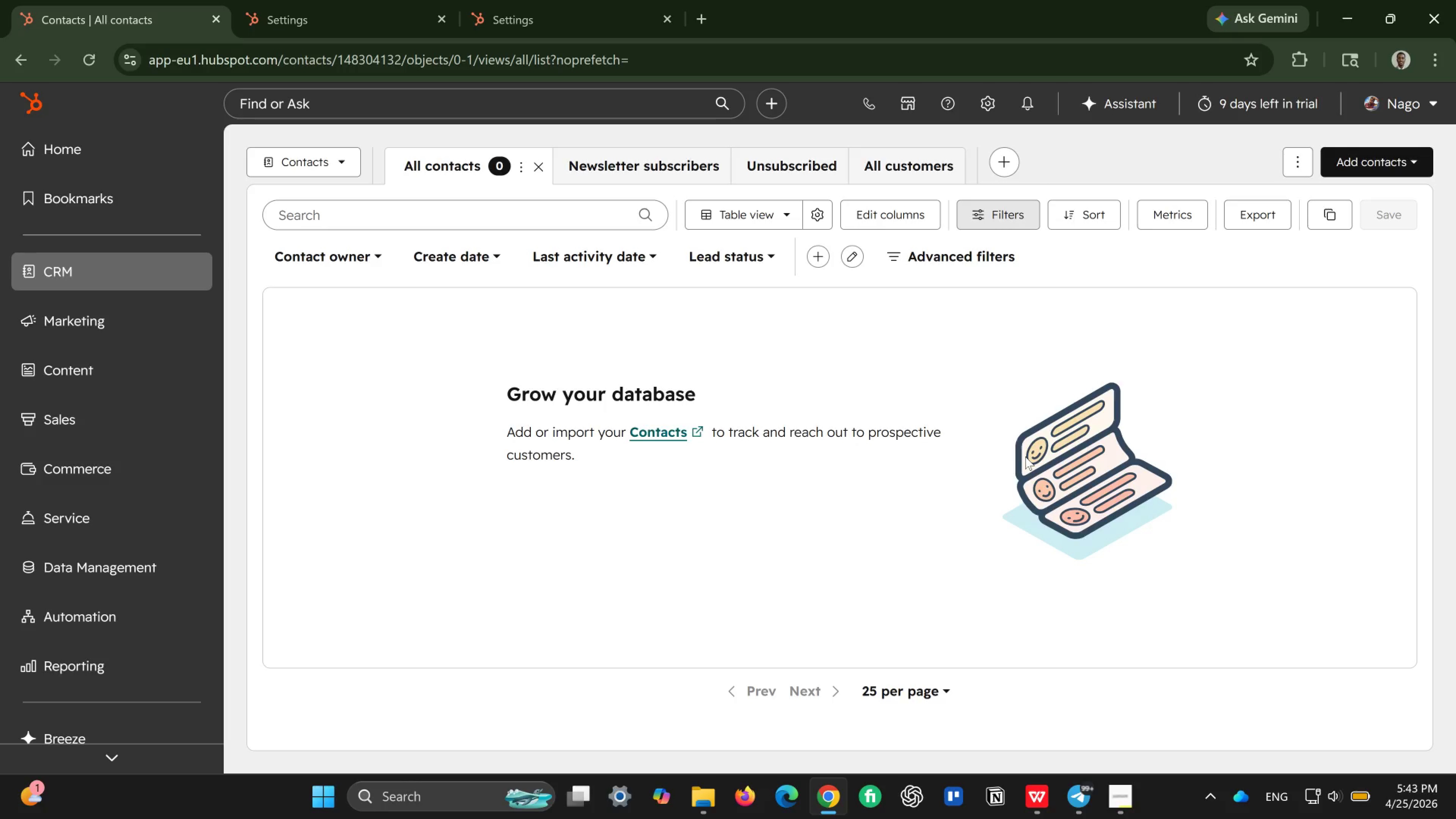 
wait(22.6)
 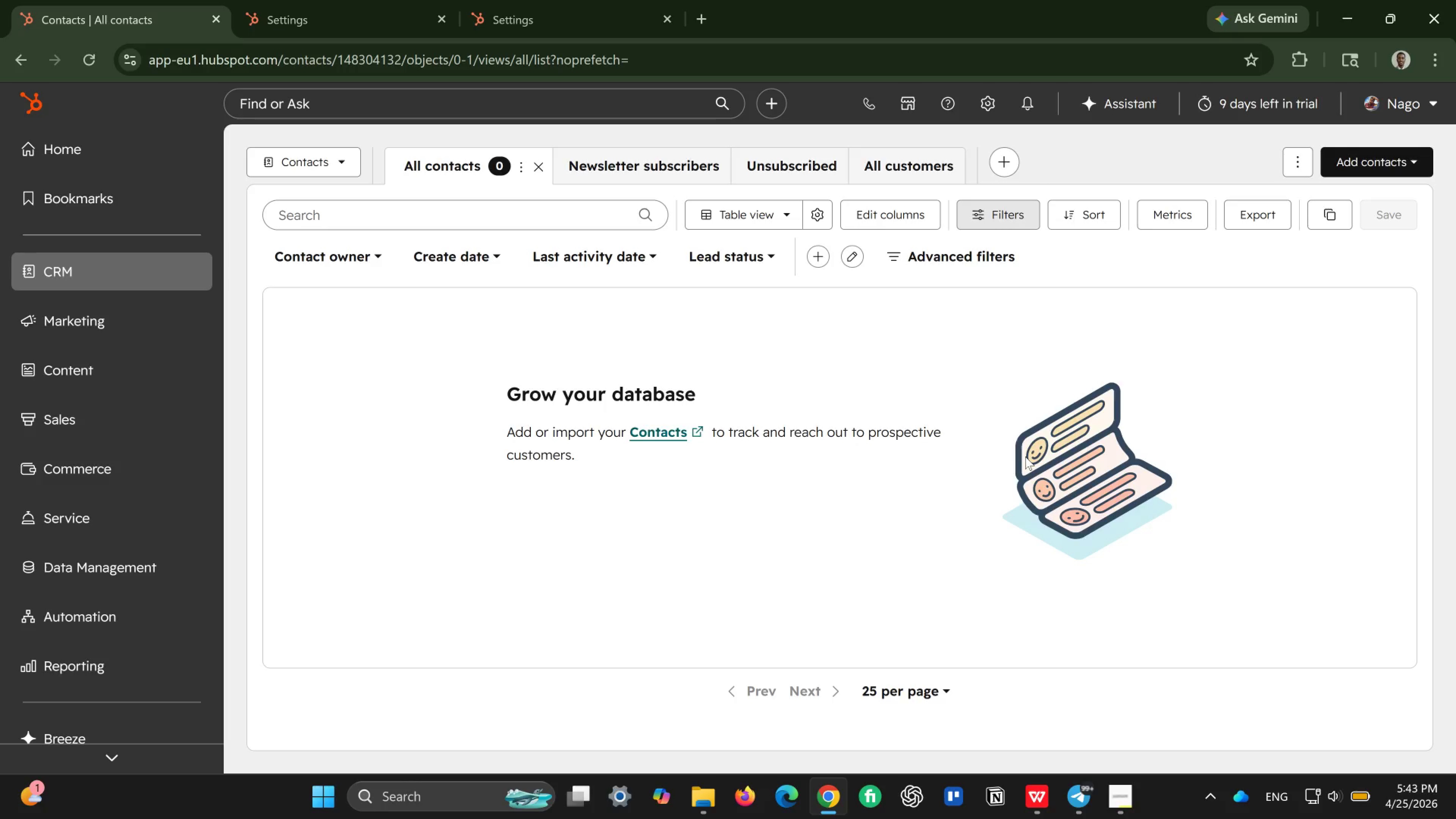 
left_click([1301, 166])
 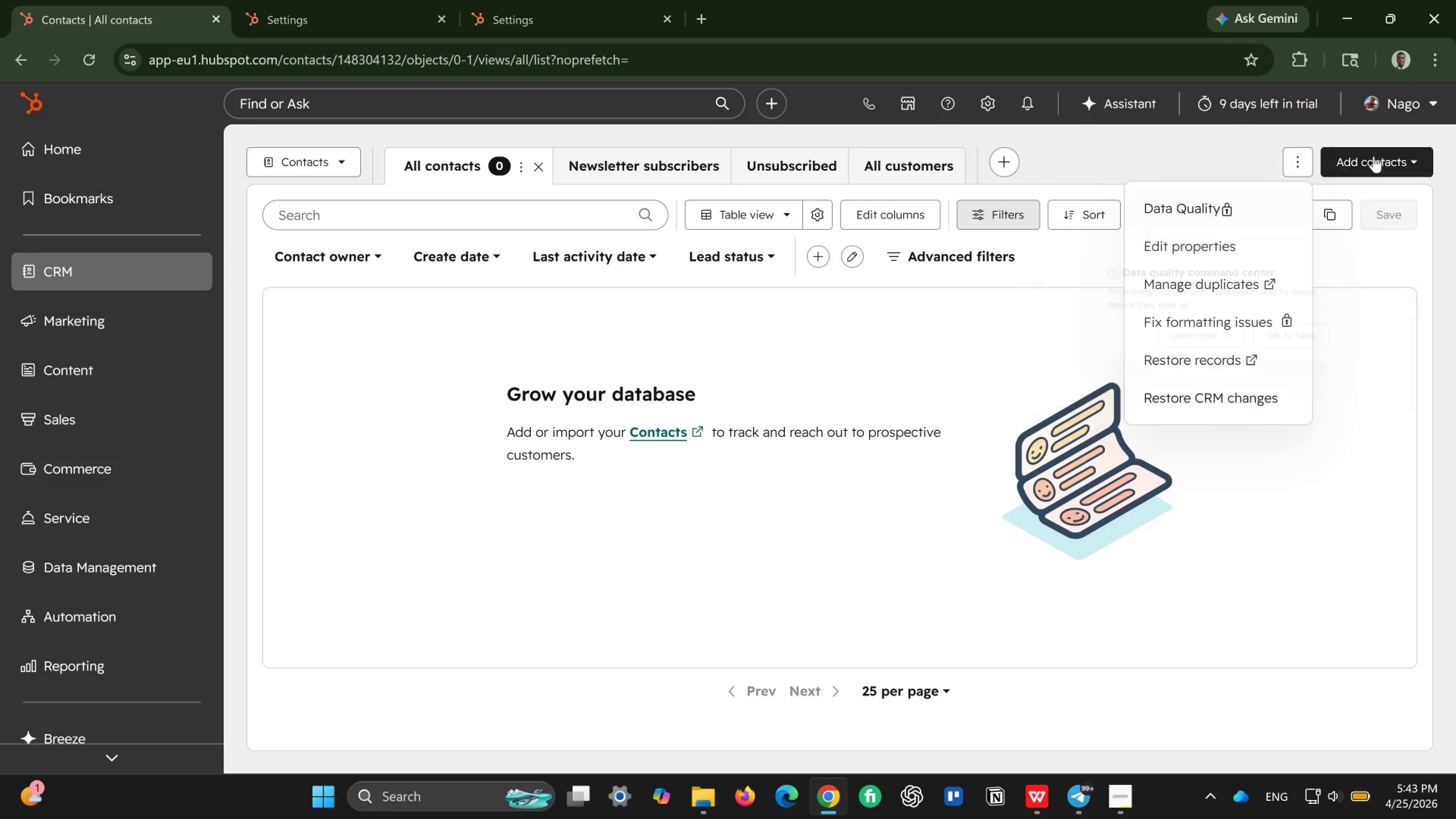 
left_click([1390, 152])
 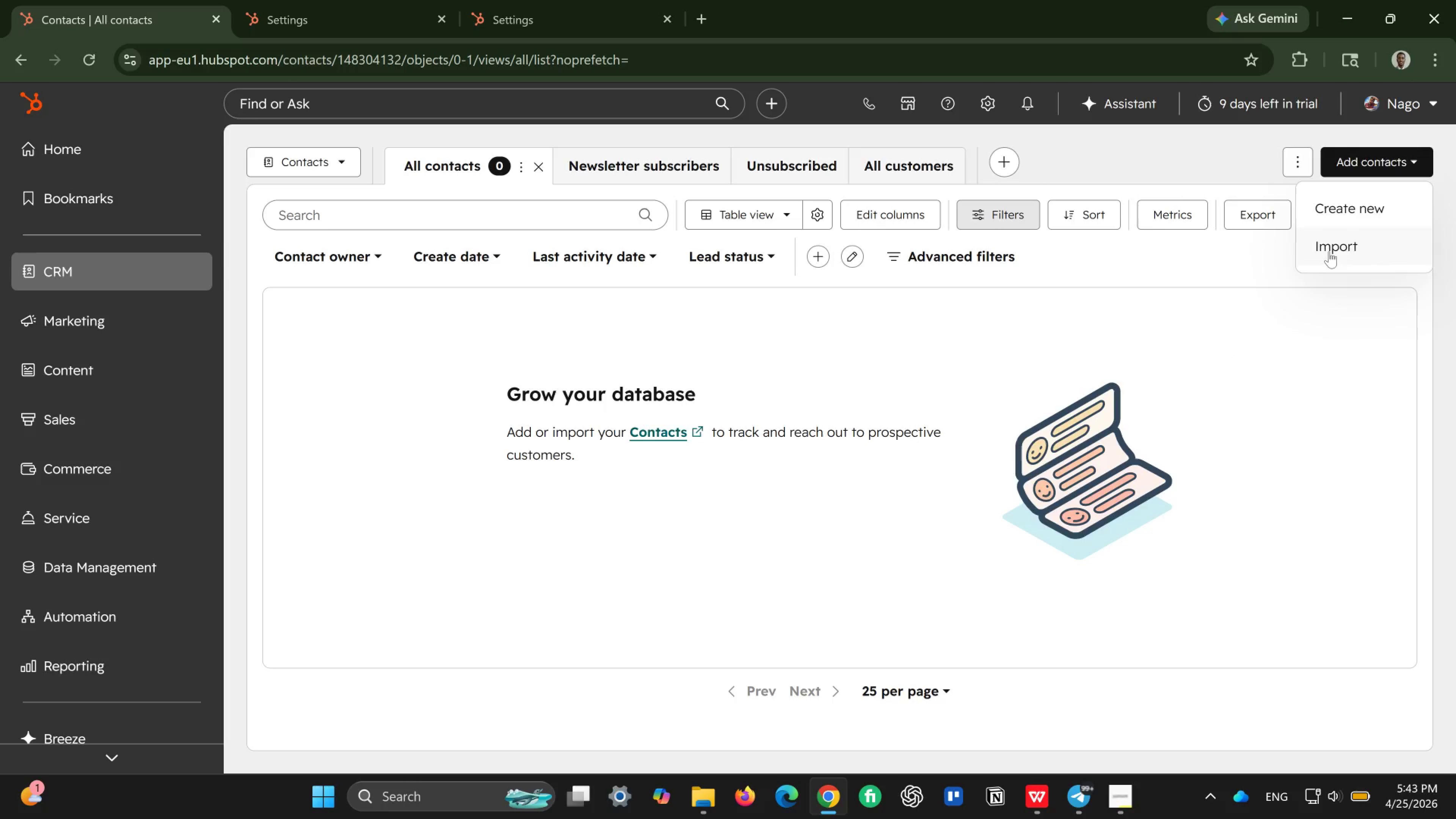 
left_click([1352, 241])
 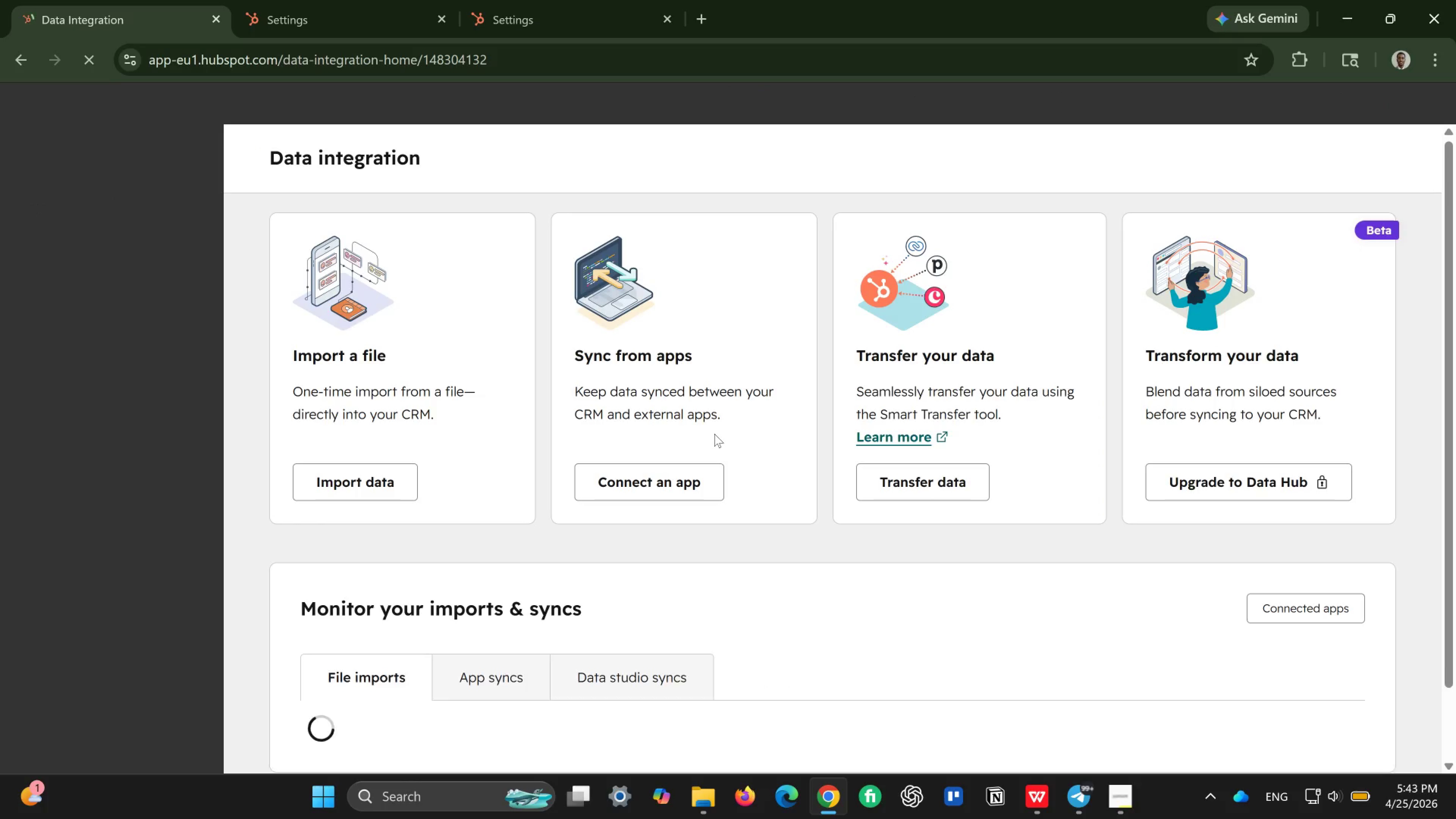 
wait(6.85)
 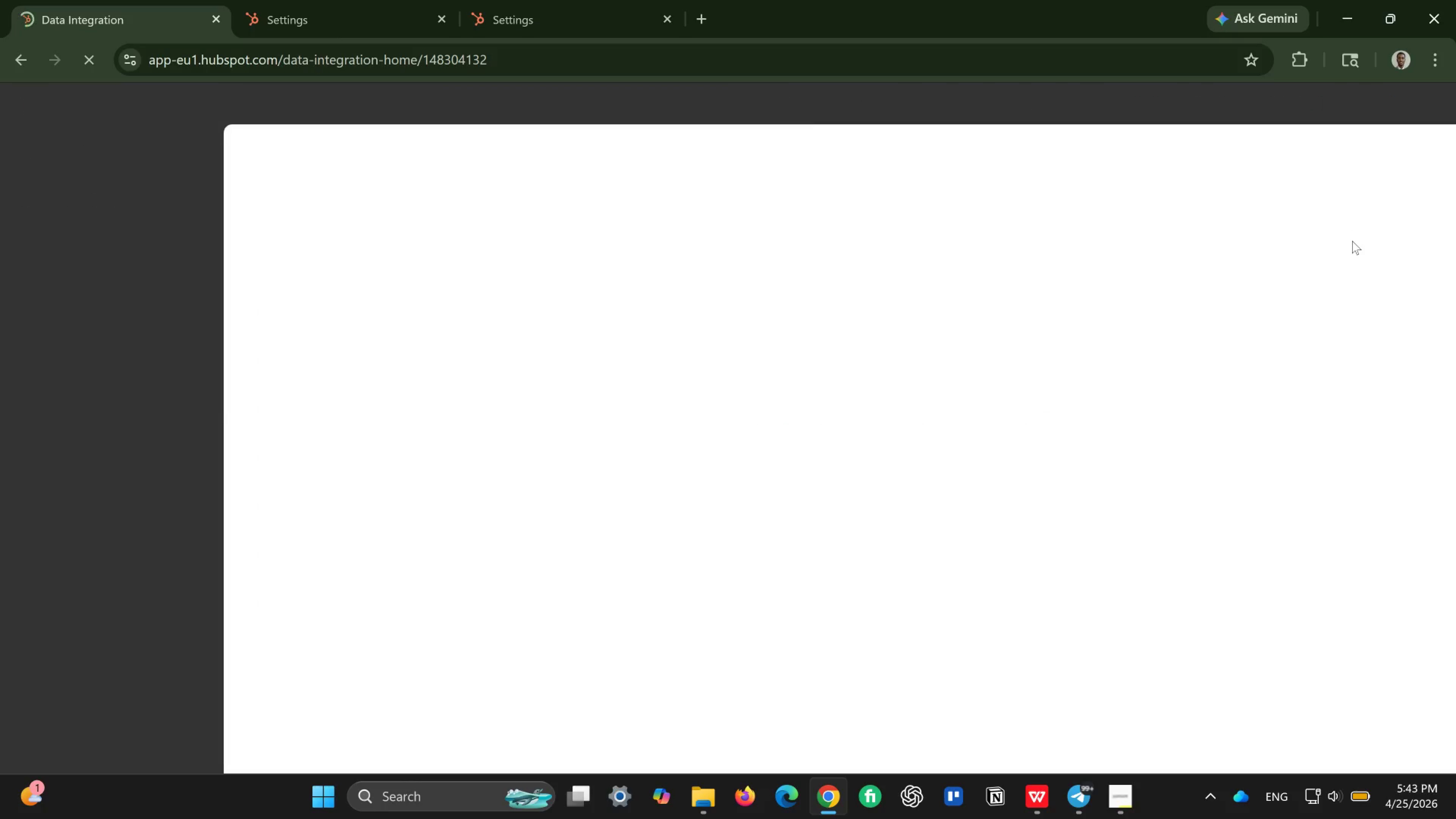 
scroll: coordinate [390, 466], scroll_direction: down, amount: 3.0
 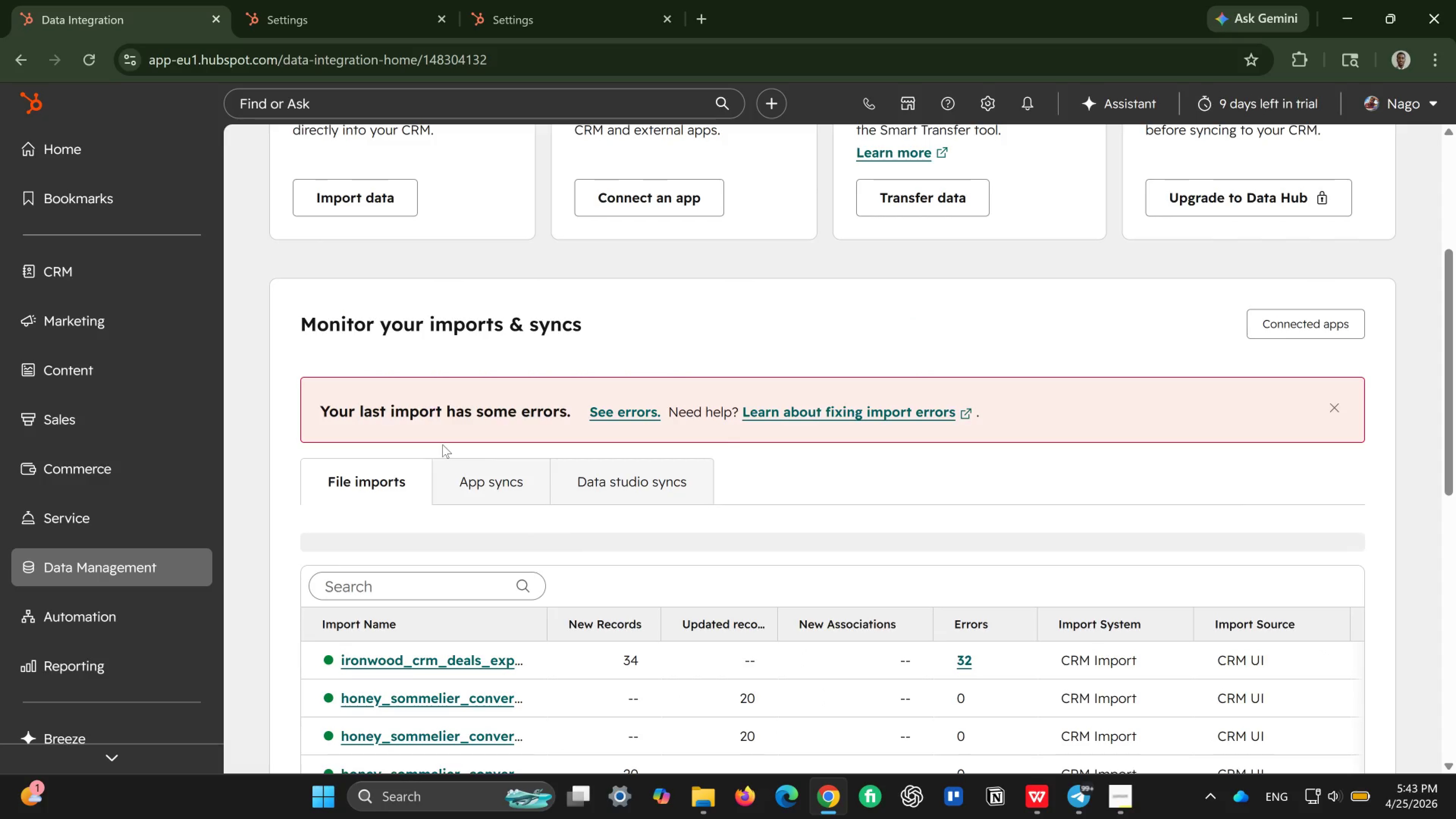 
scroll: coordinate [442, 444], scroll_direction: up, amount: 1.0
 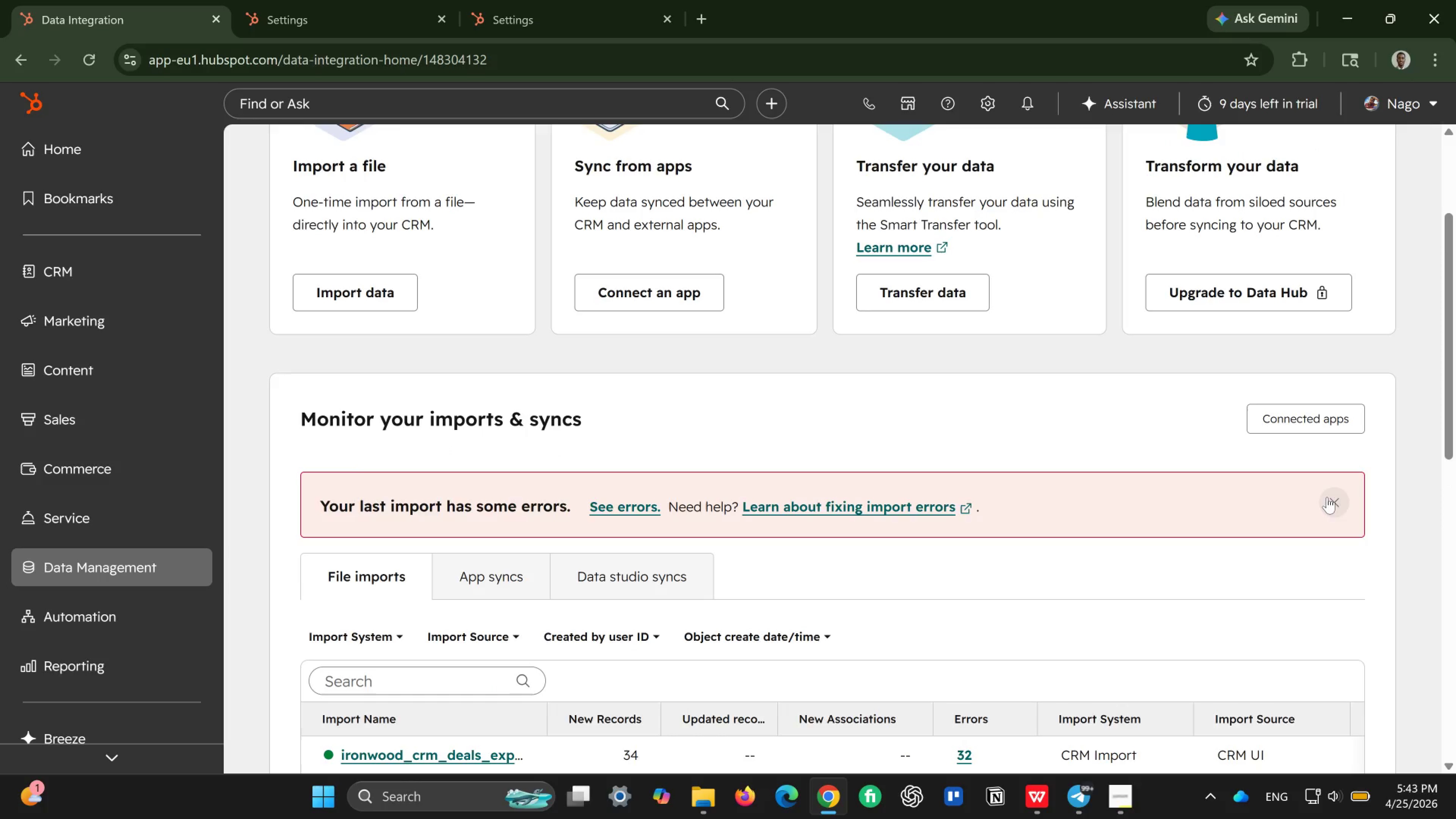 
left_click([1329, 504])
 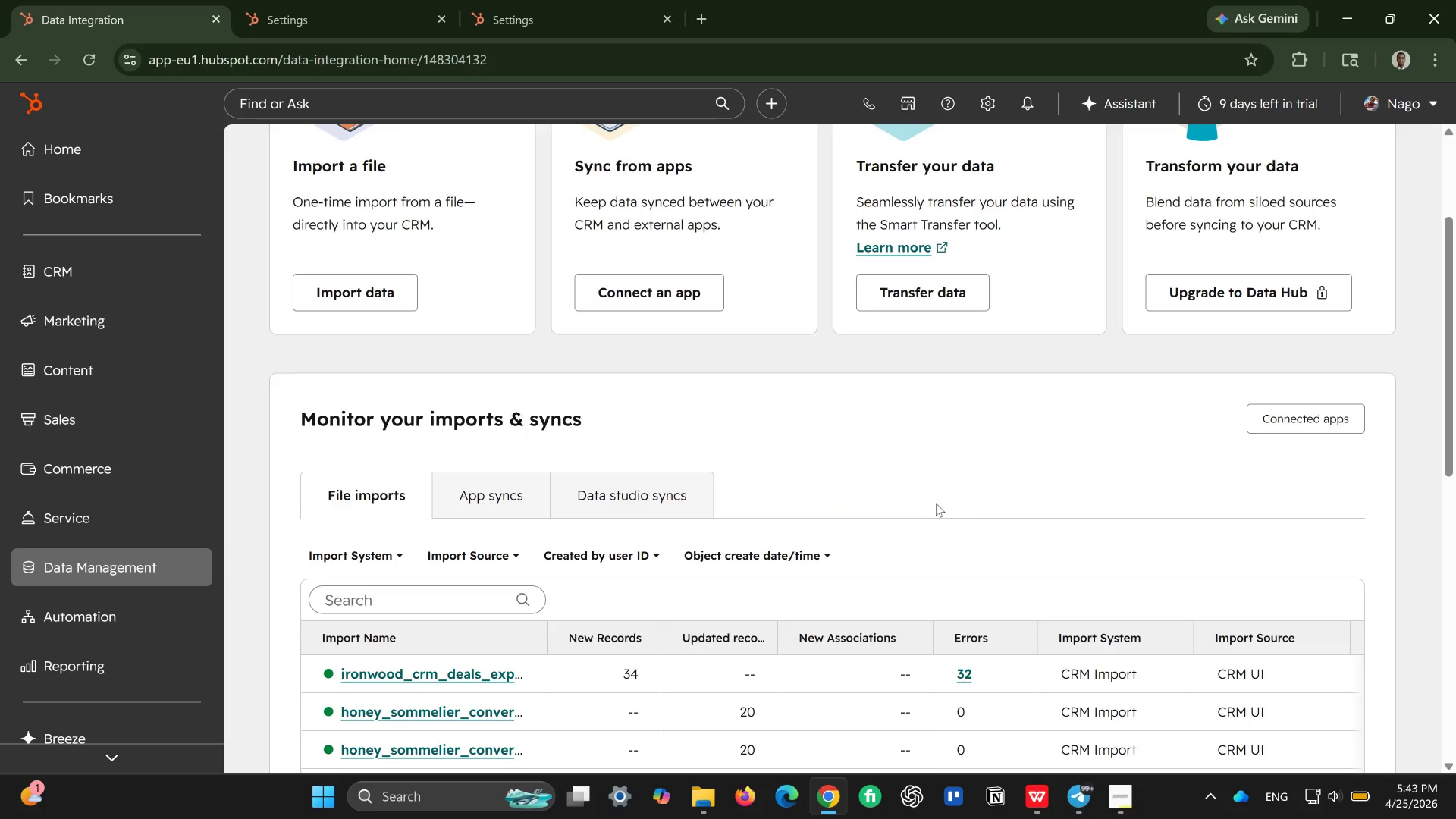 
scroll: coordinate [886, 515], scroll_direction: down, amount: 9.0
 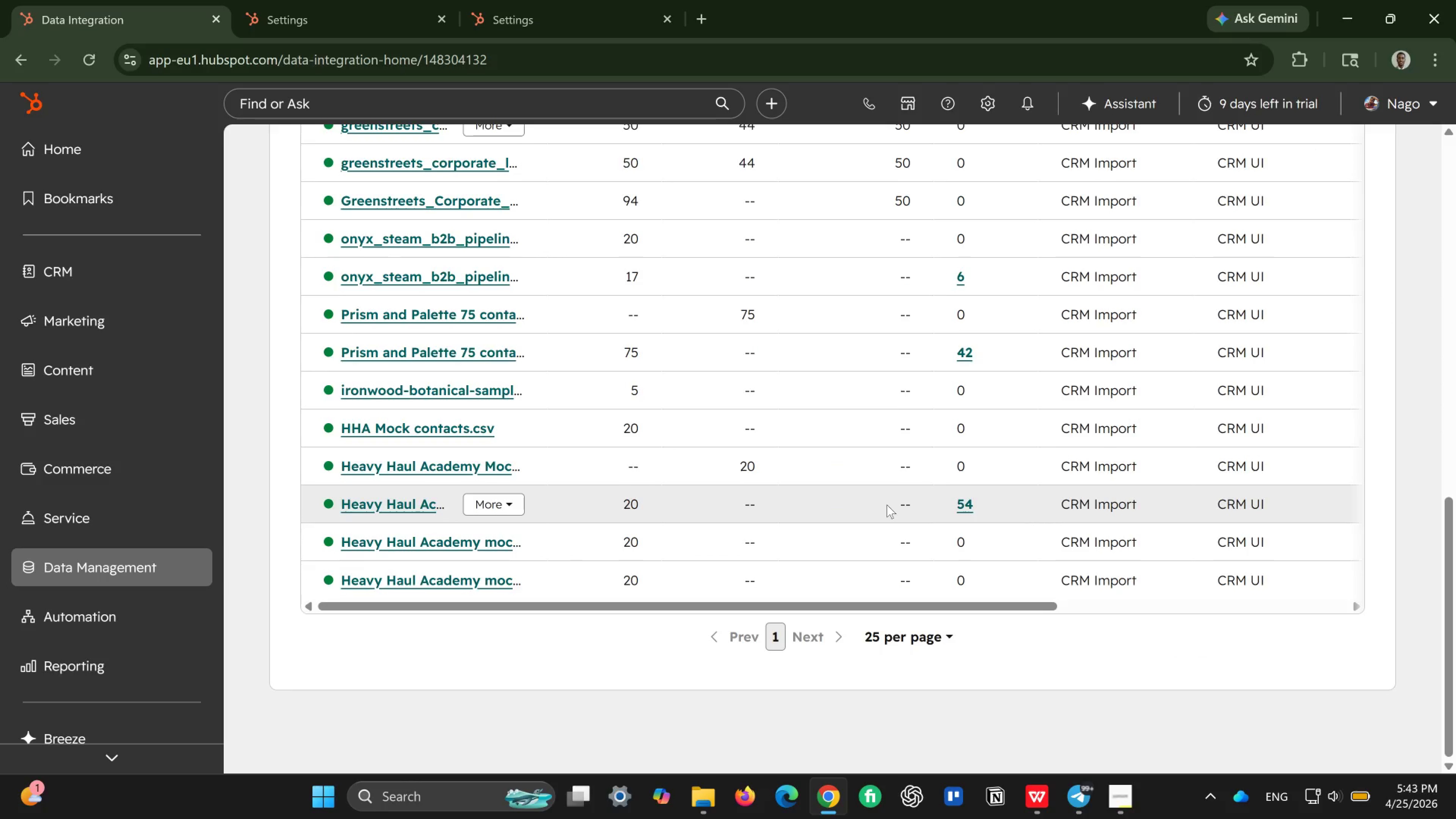 
scroll: coordinate [887, 505], scroll_direction: up, amount: 9.0
 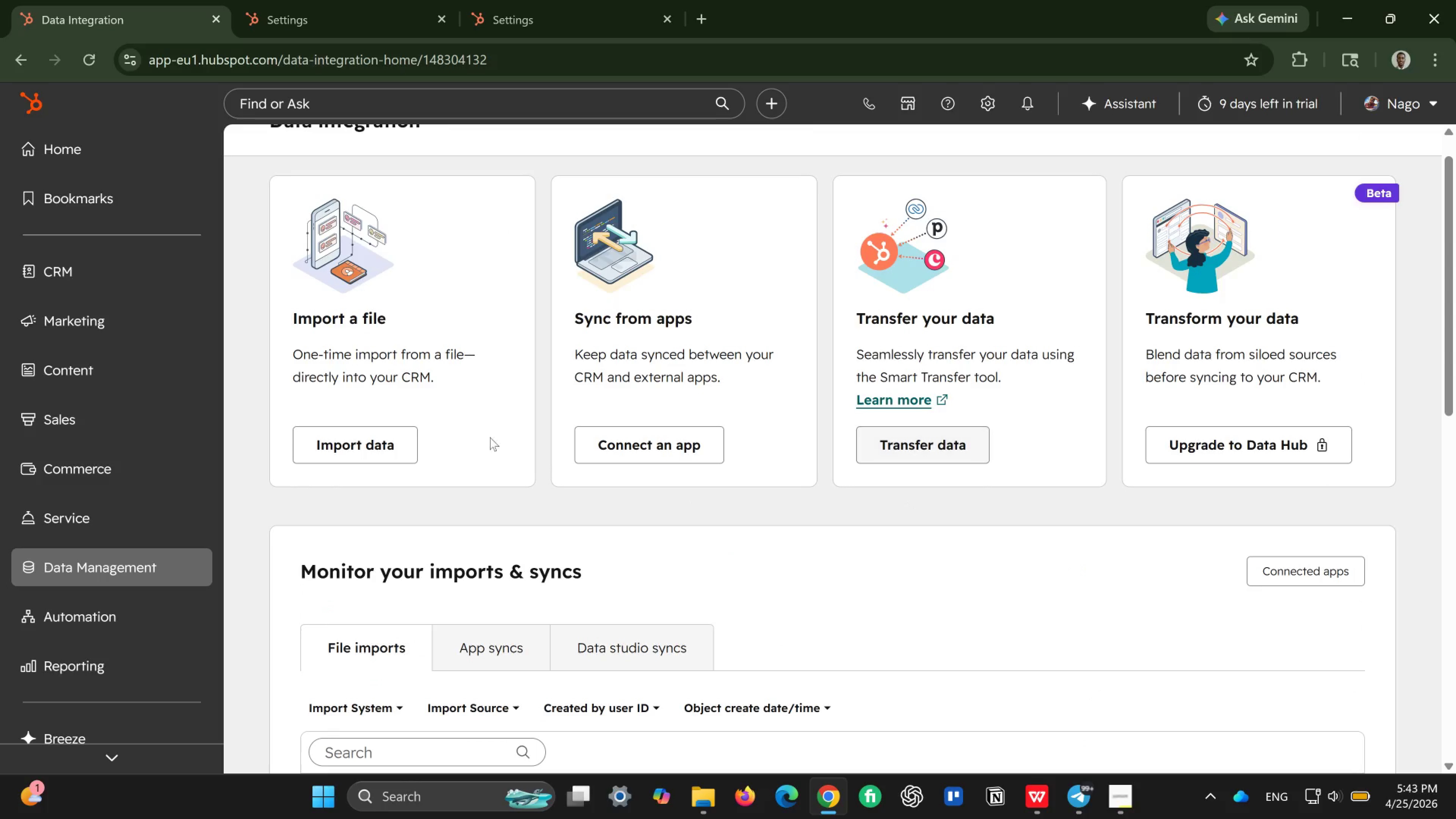 
left_click([388, 444])
 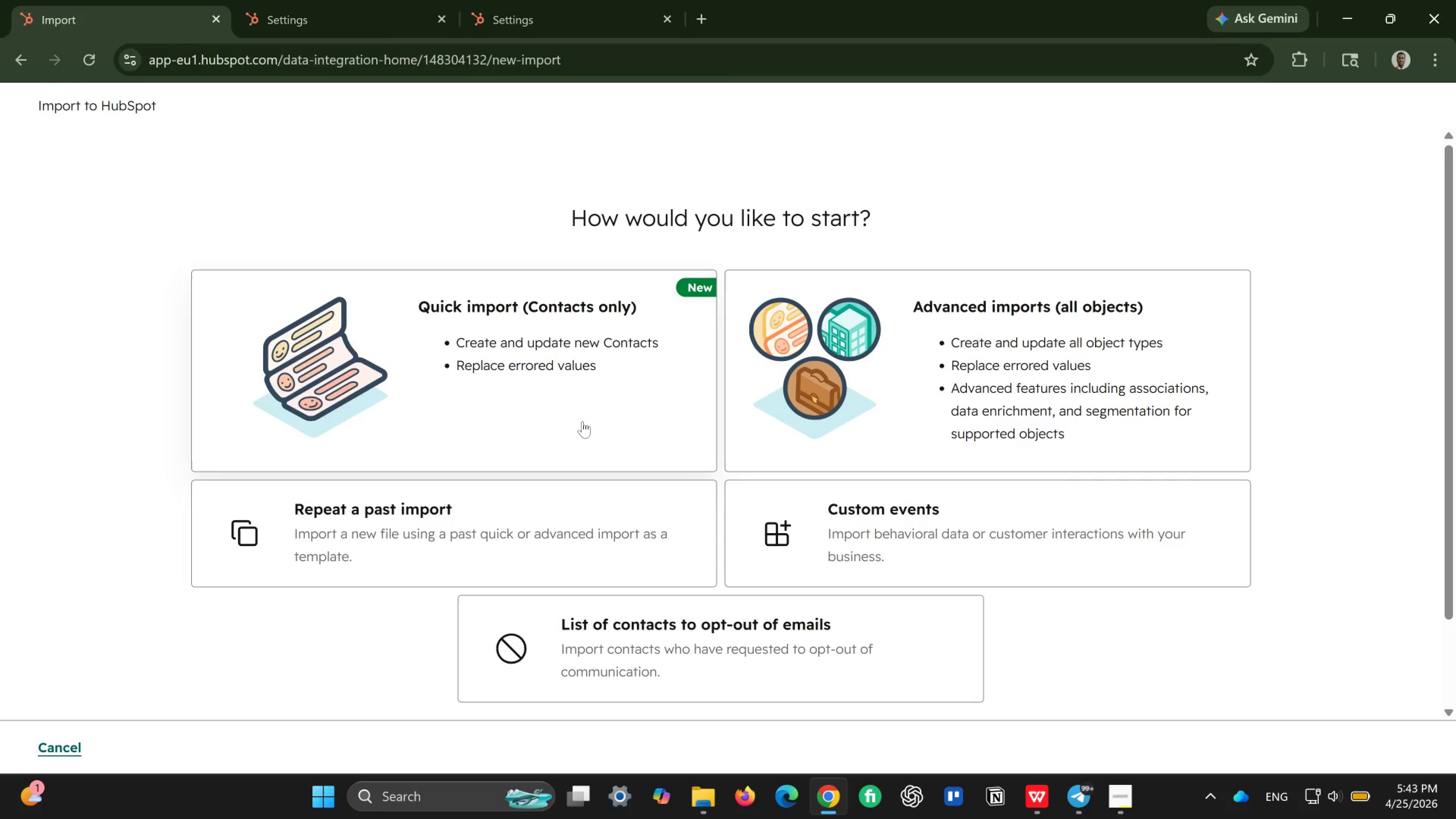 
wait(8.99)
 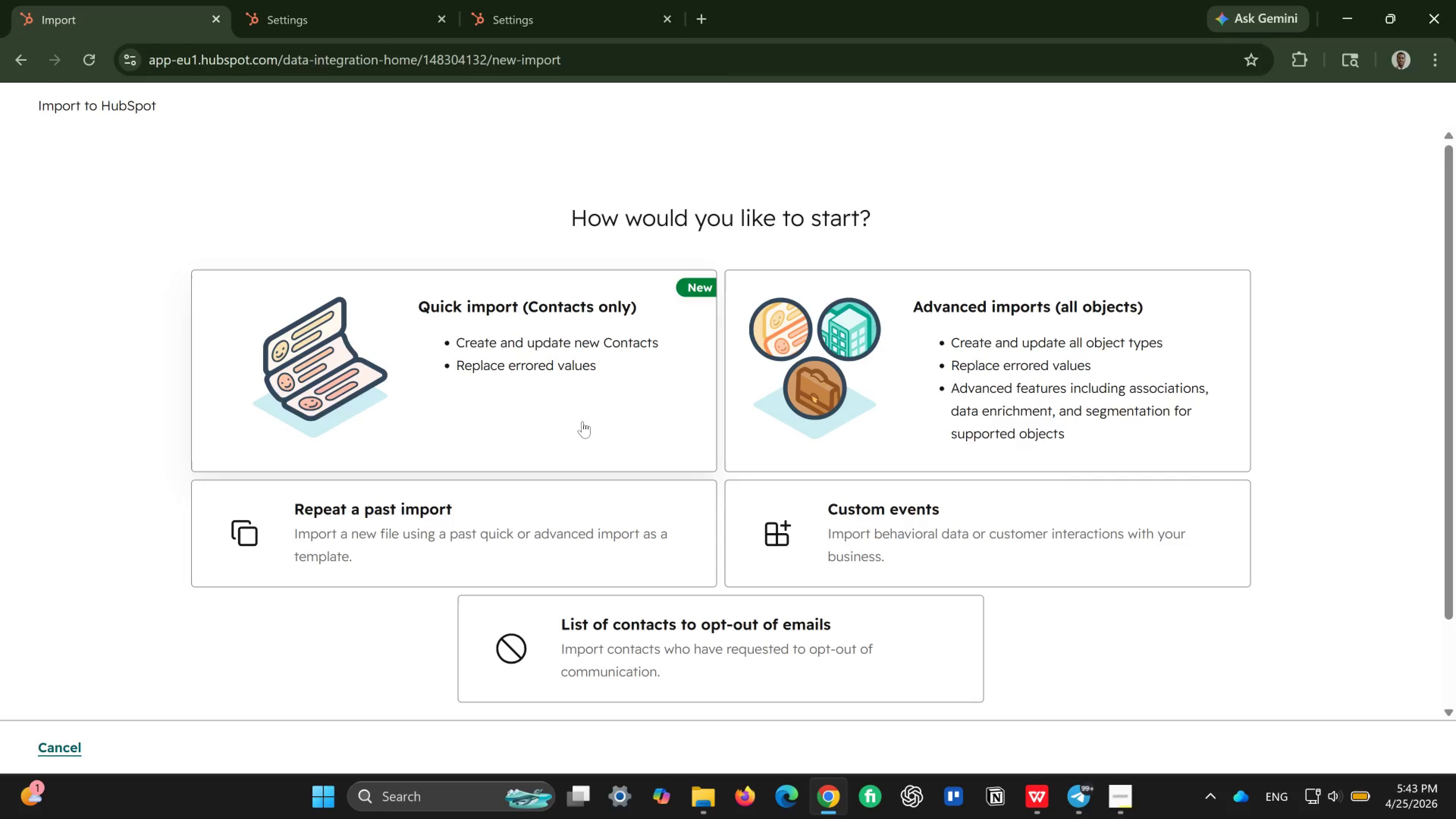 
left_click([621, 391])
 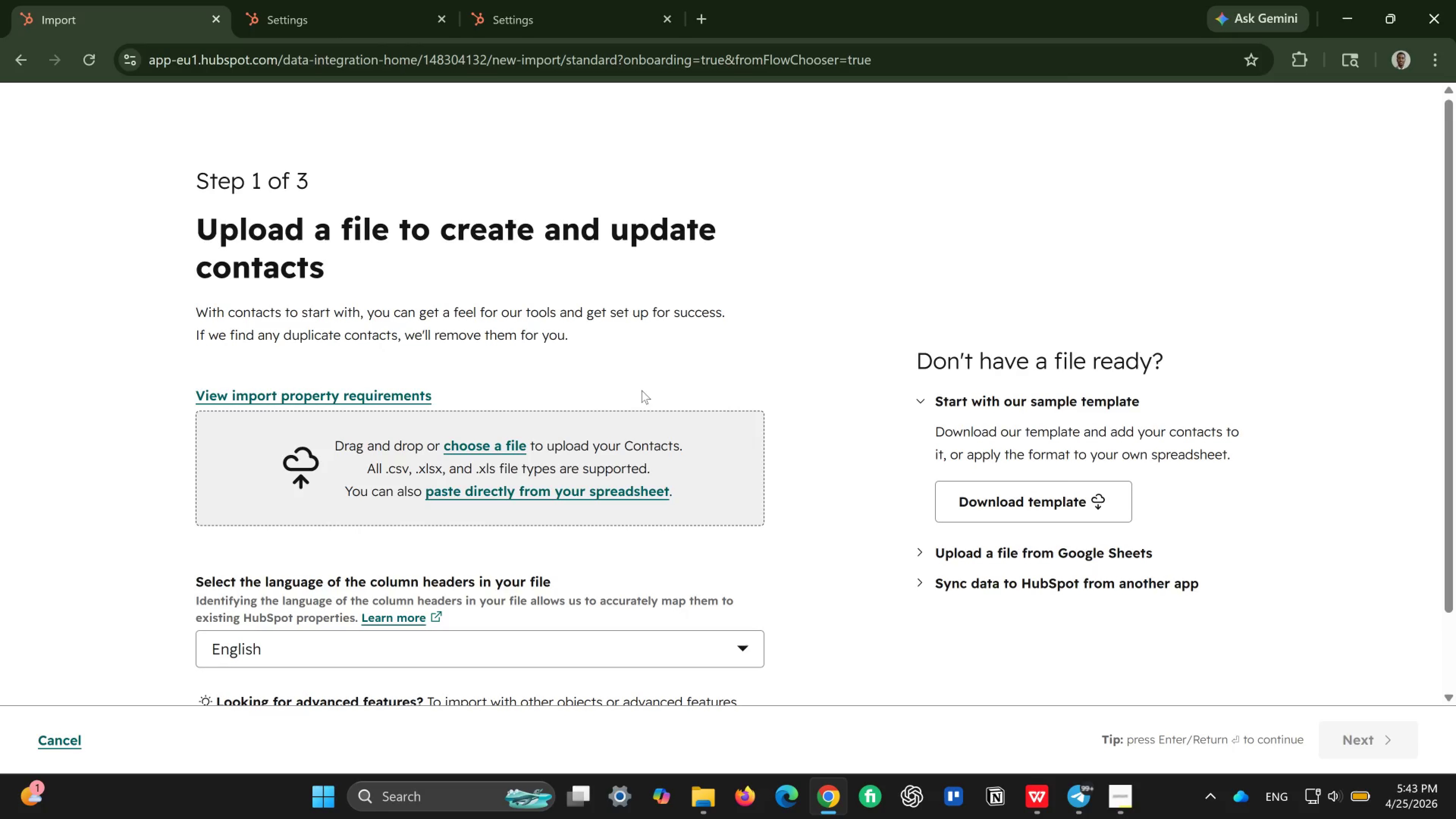 
scroll: coordinate [597, 402], scroll_direction: down, amount: 3.0
 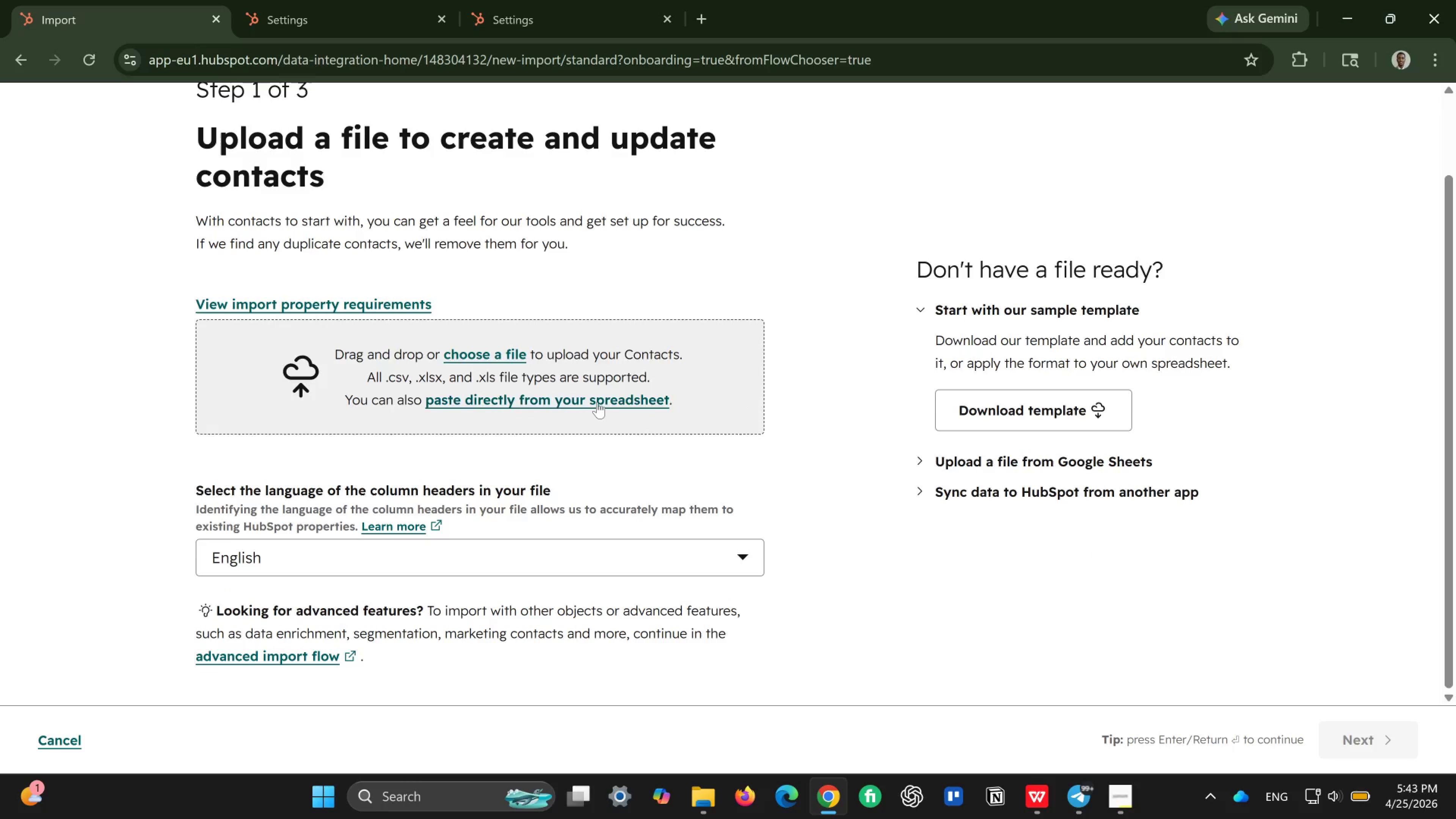 
scroll: coordinate [597, 402], scroll_direction: up, amount: 1.0
 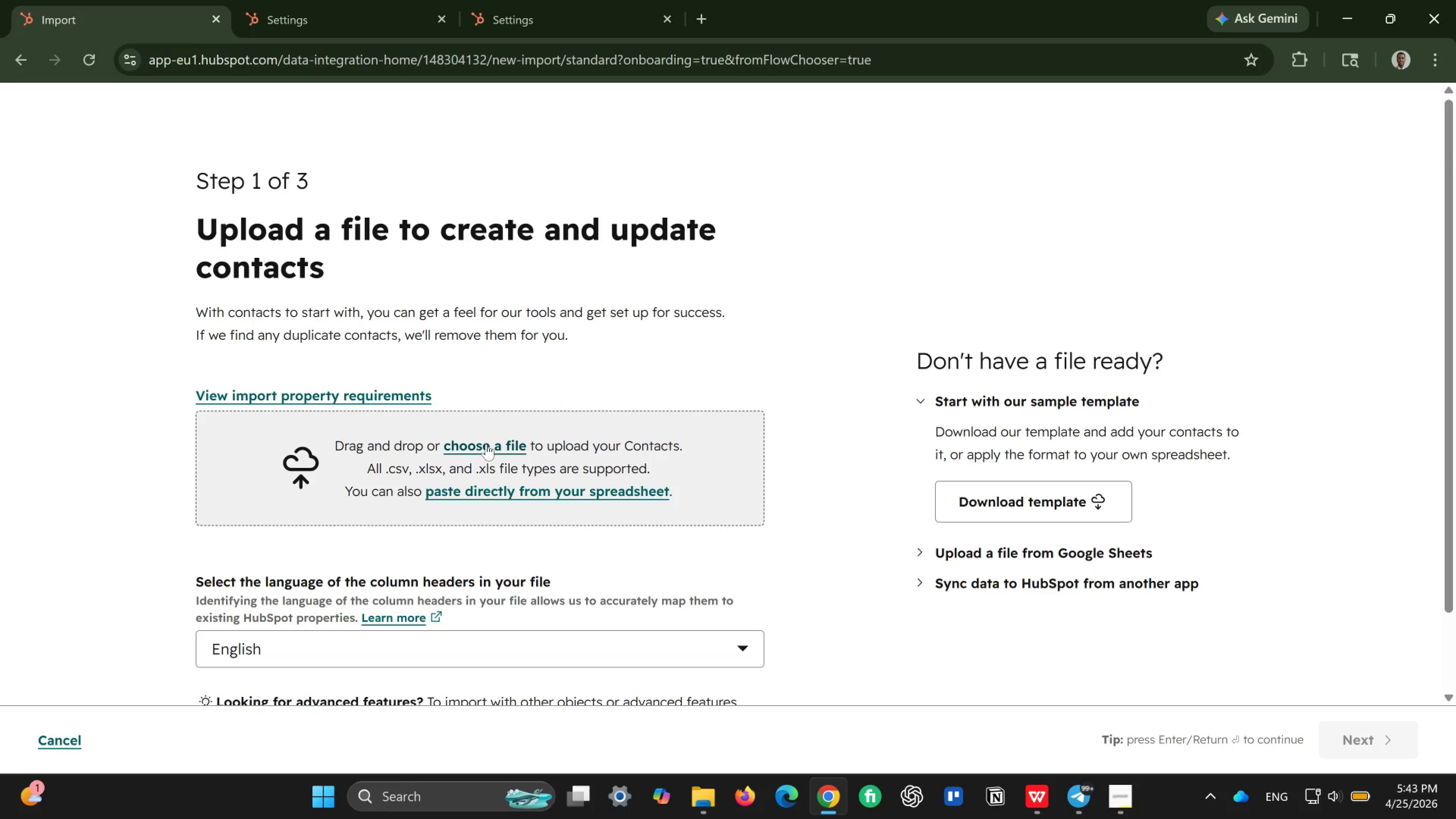 
left_click([486, 444])
 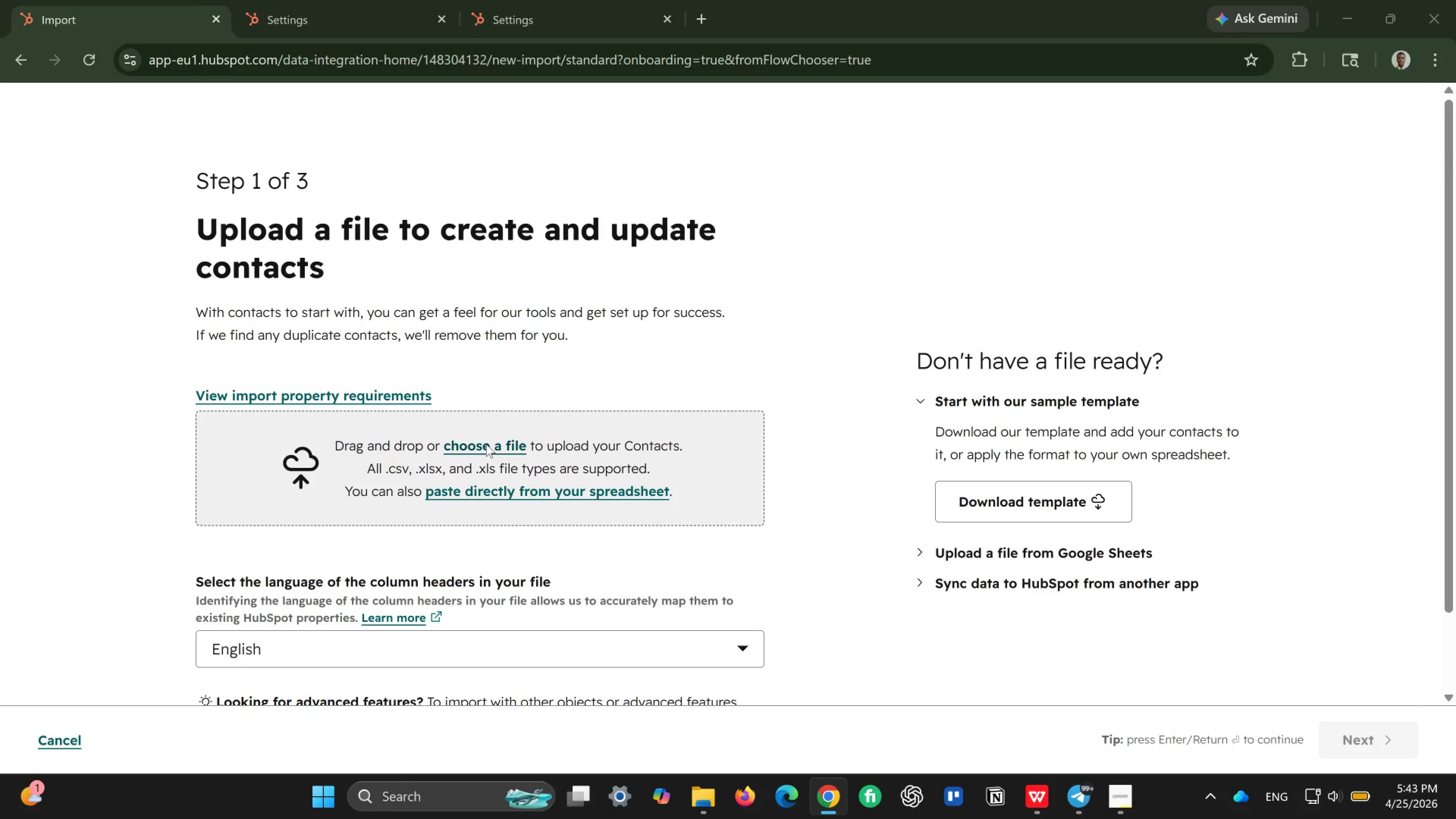 
mouse_move([455, 443])
 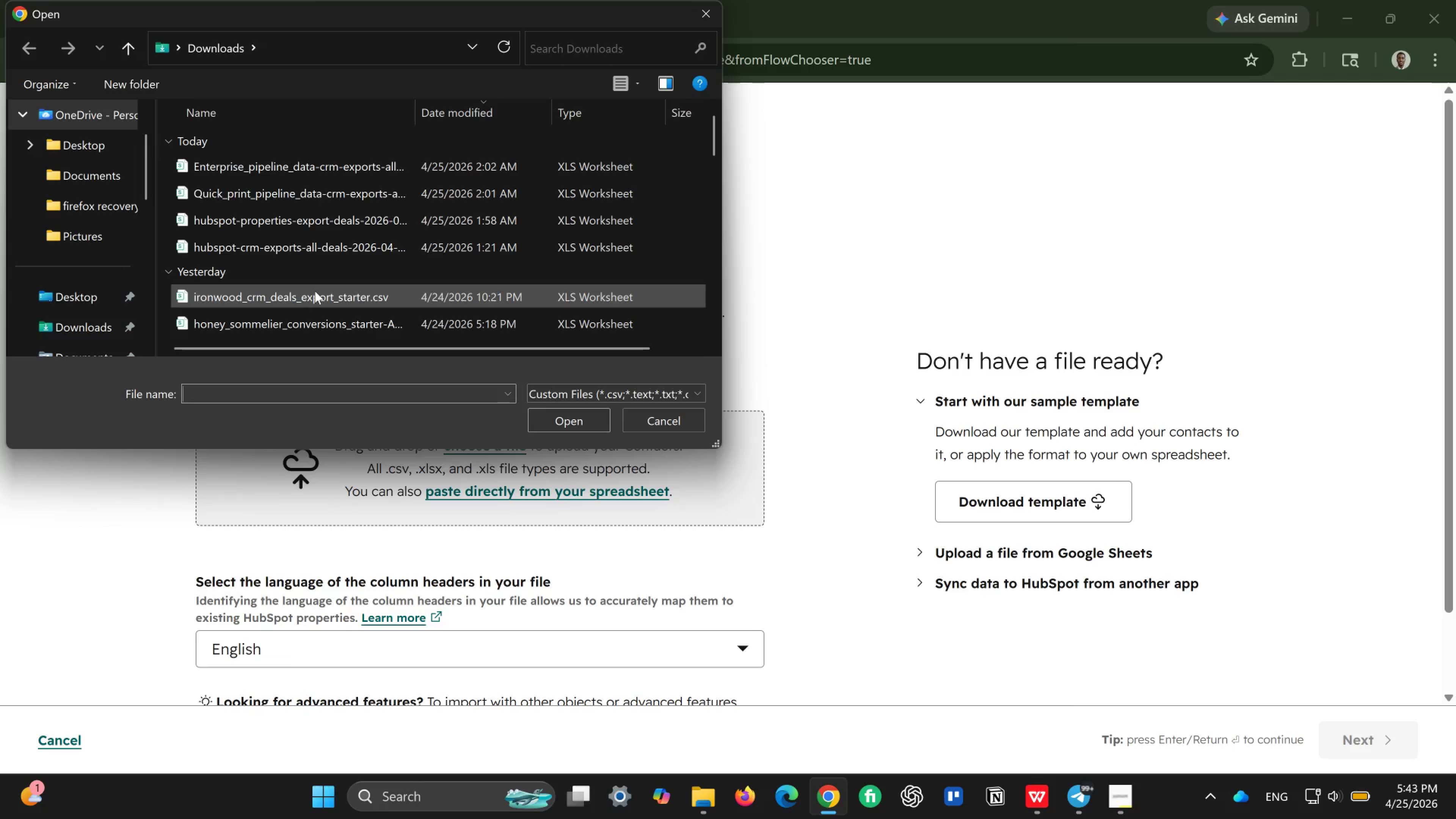 
scroll: coordinate [95, 307], scroll_direction: down, amount: 2.0
 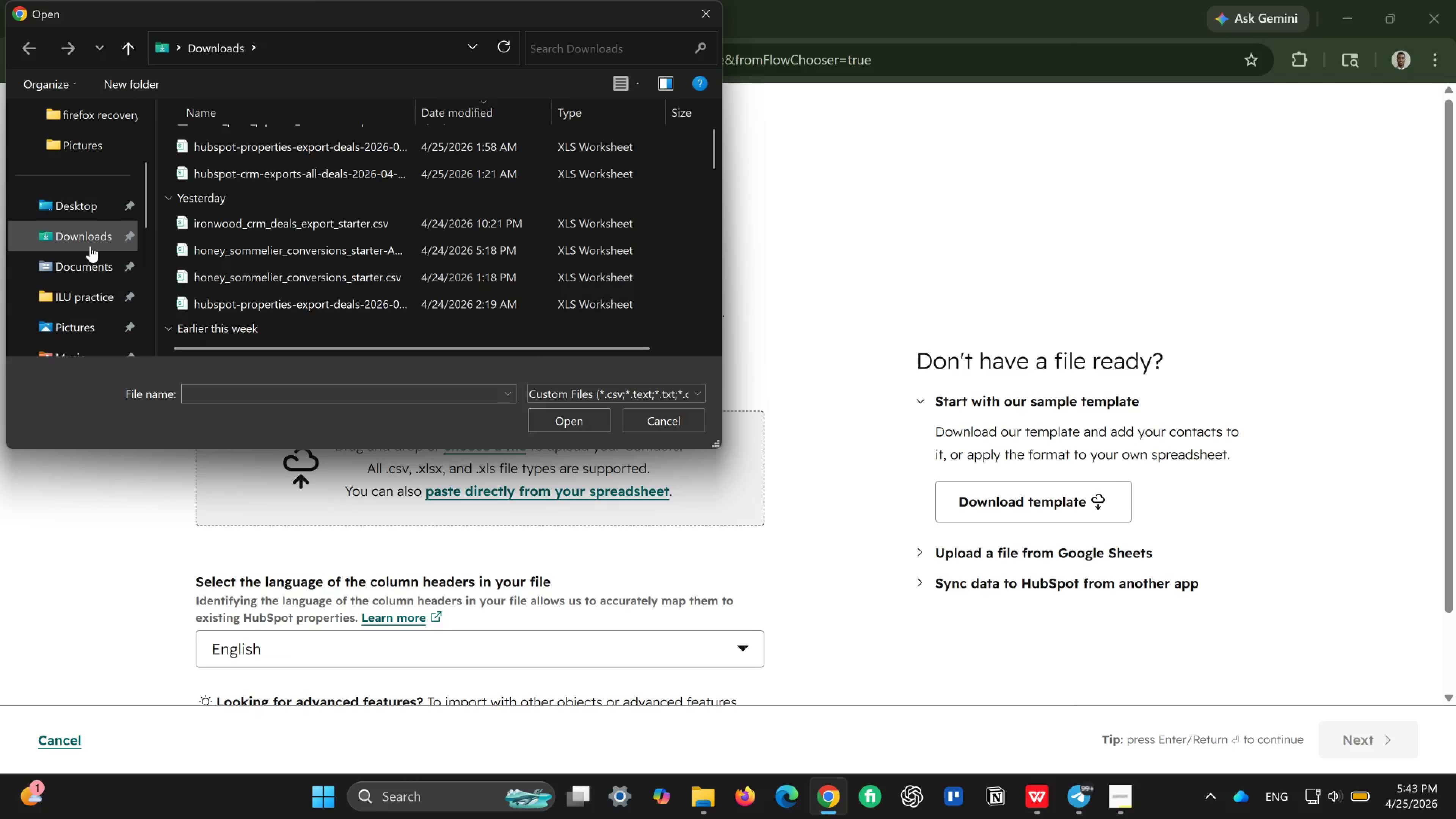 
left_click([90, 246])
 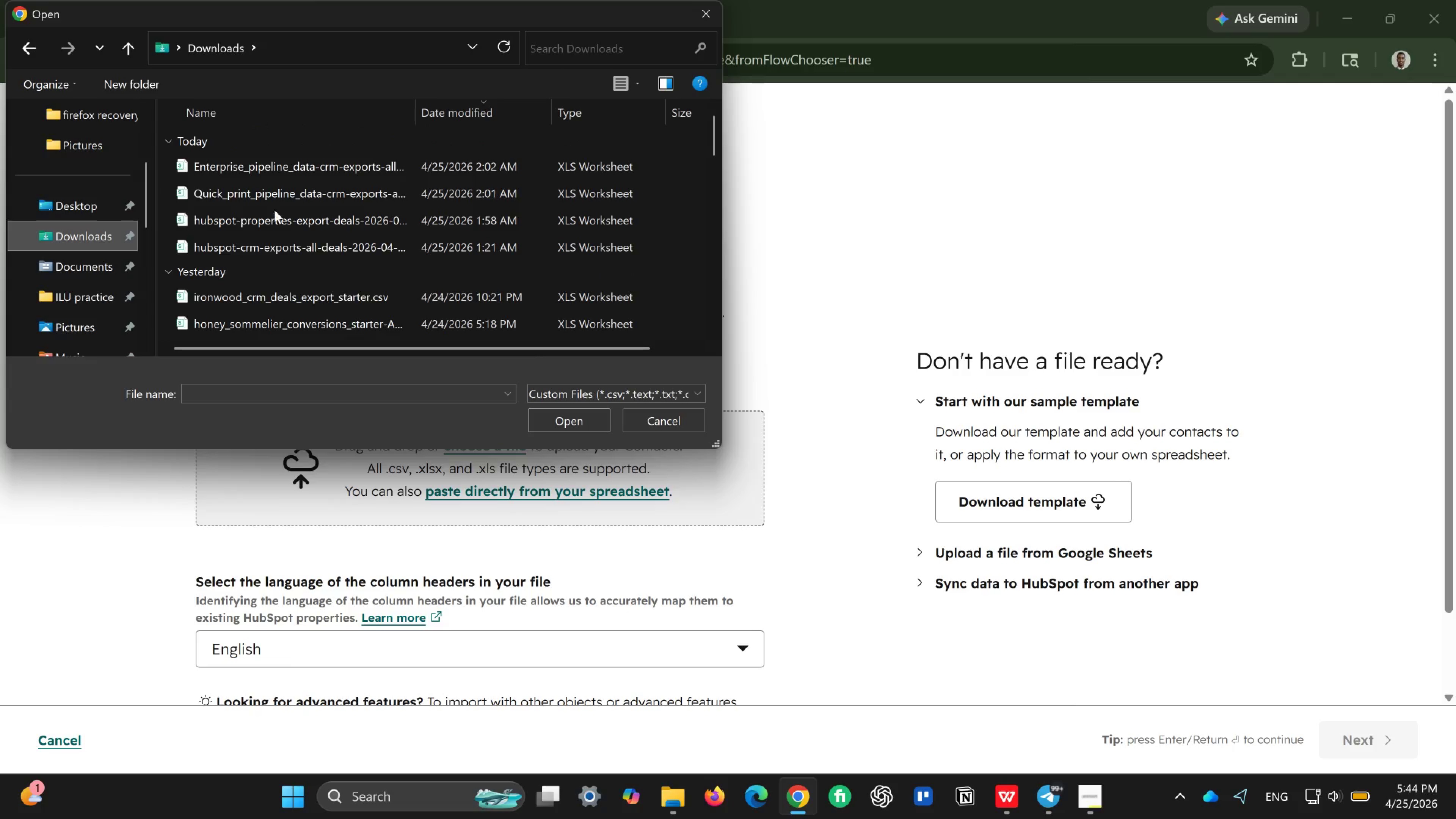 
scroll: coordinate [282, 277], scroll_direction: down, amount: 6.0
 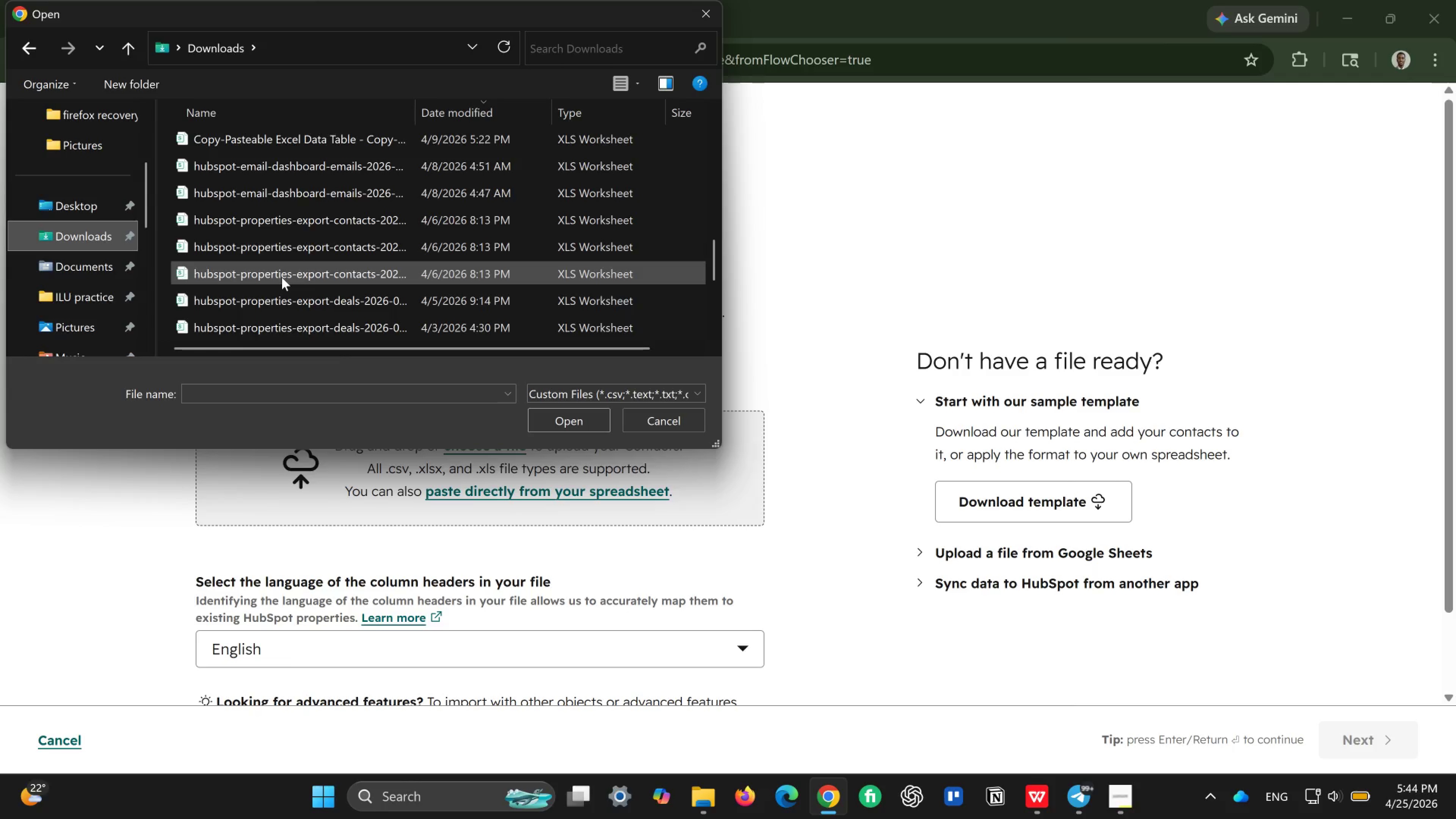 
scroll: coordinate [282, 276], scroll_direction: up, amount: 4.0
 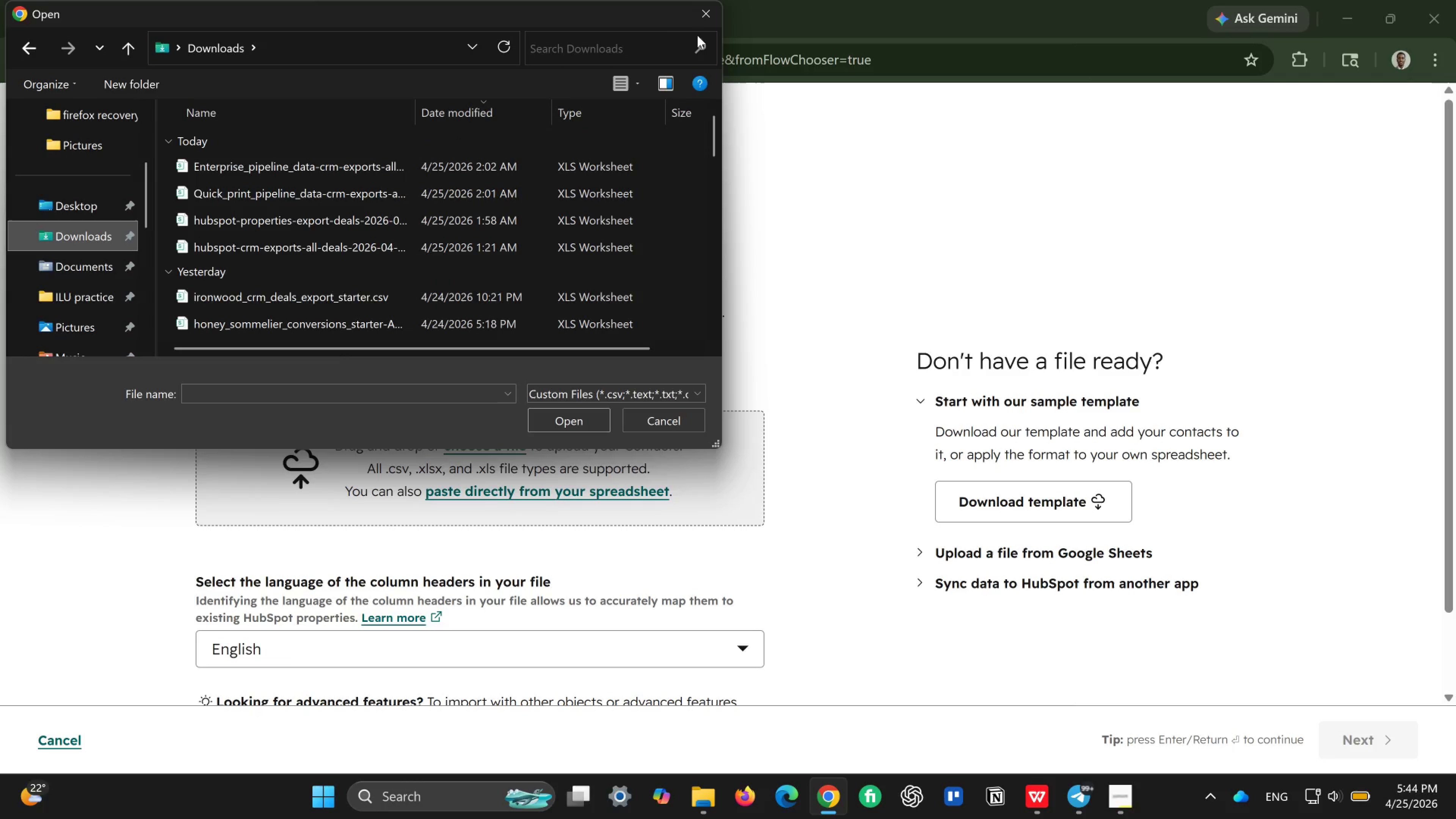 
left_click([633, 35])
 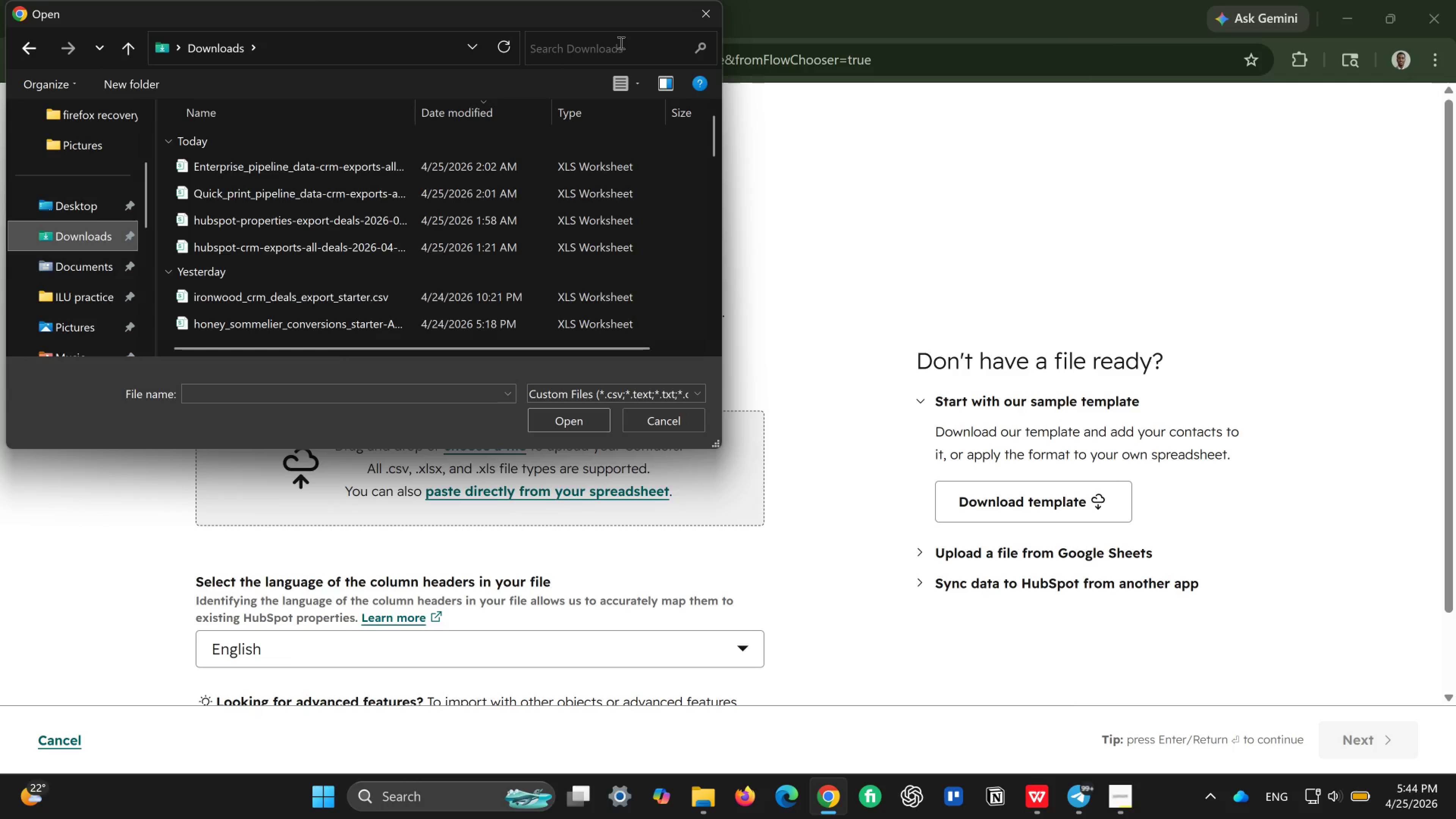 
left_click([620, 42])
 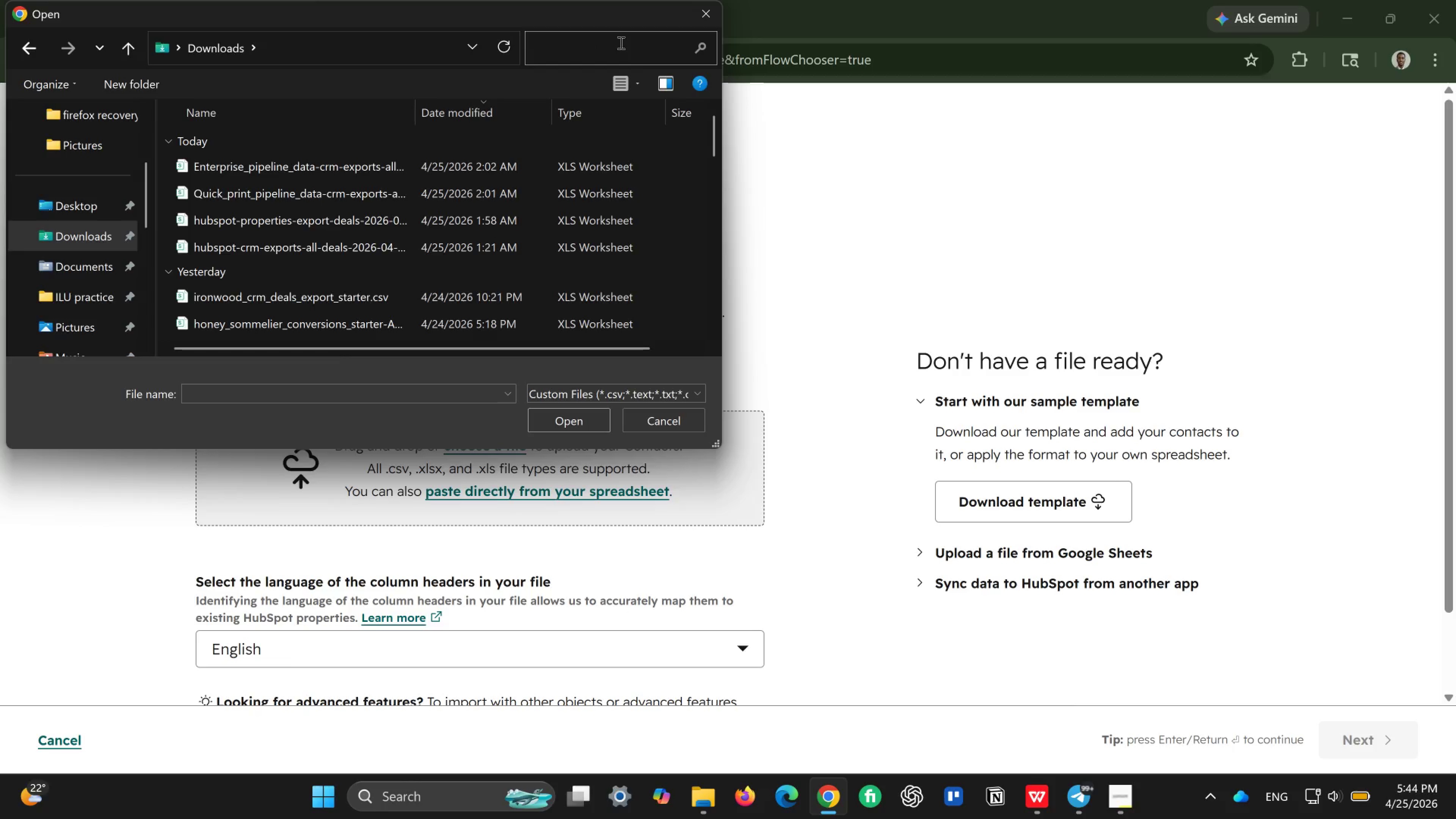 
wait(7.67)
 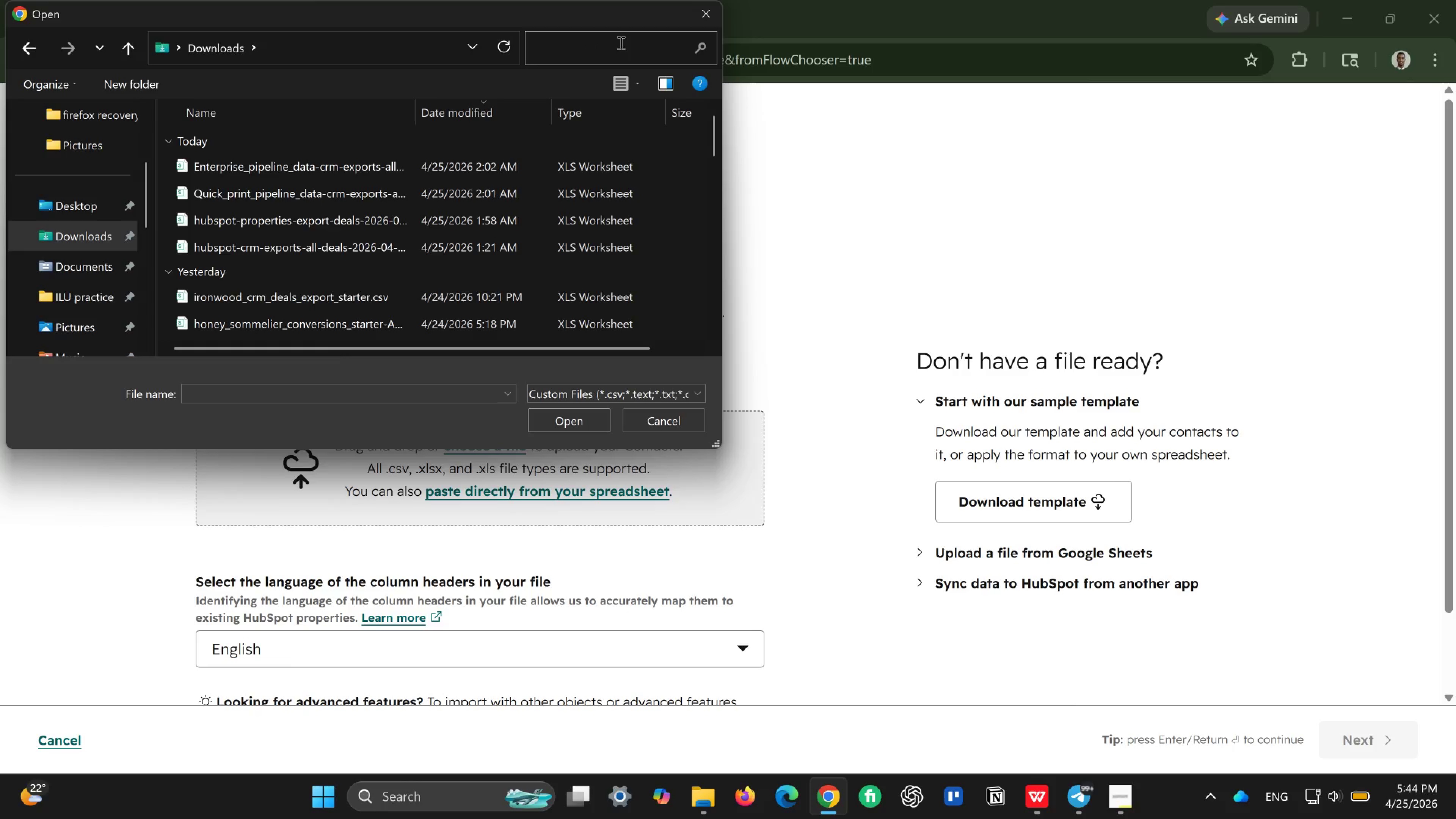 
type(litt)
 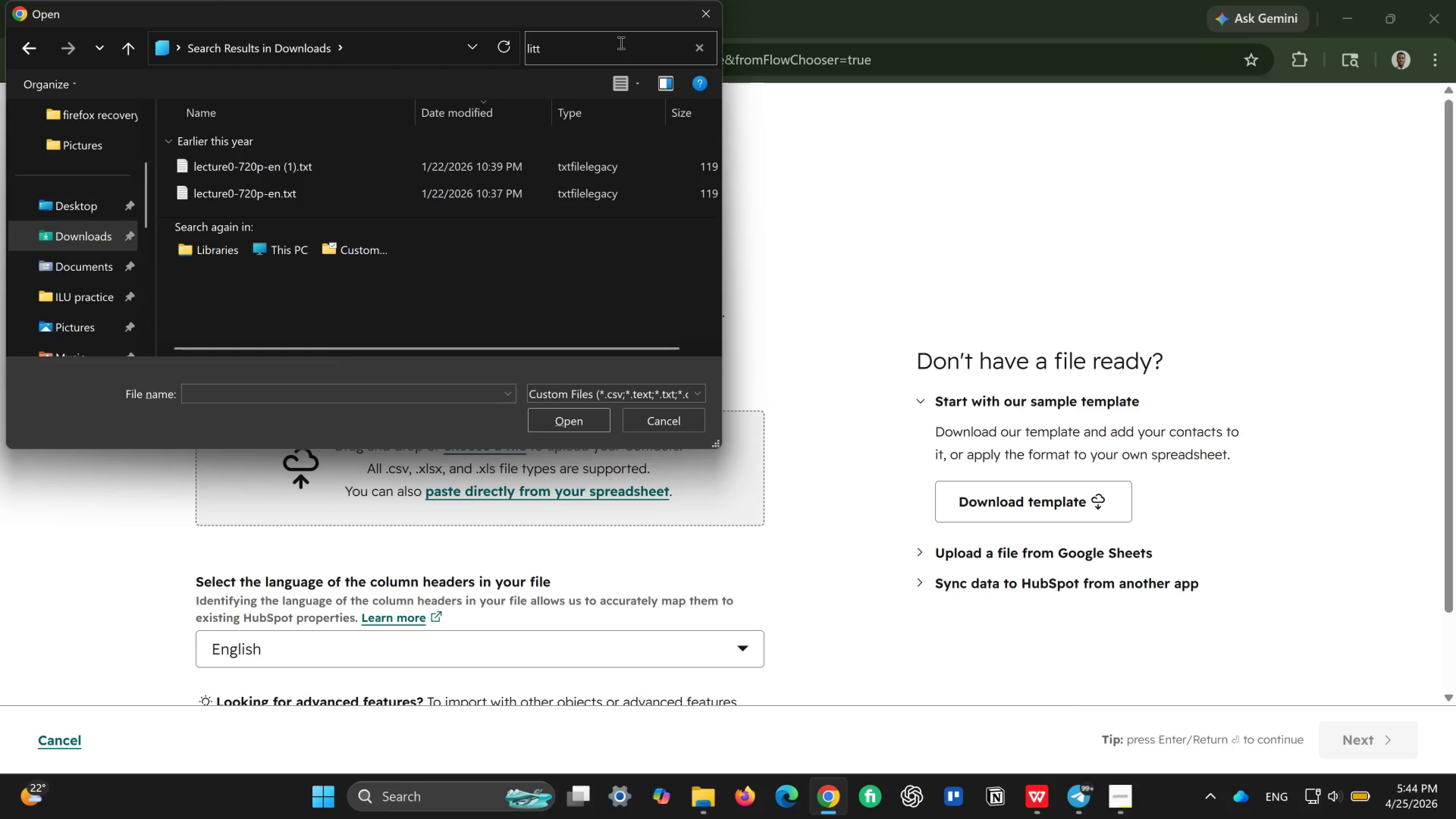 
key(Backspace)
key(Backspace)
key(Backspace)
key(Backspace)
type(summ)
 